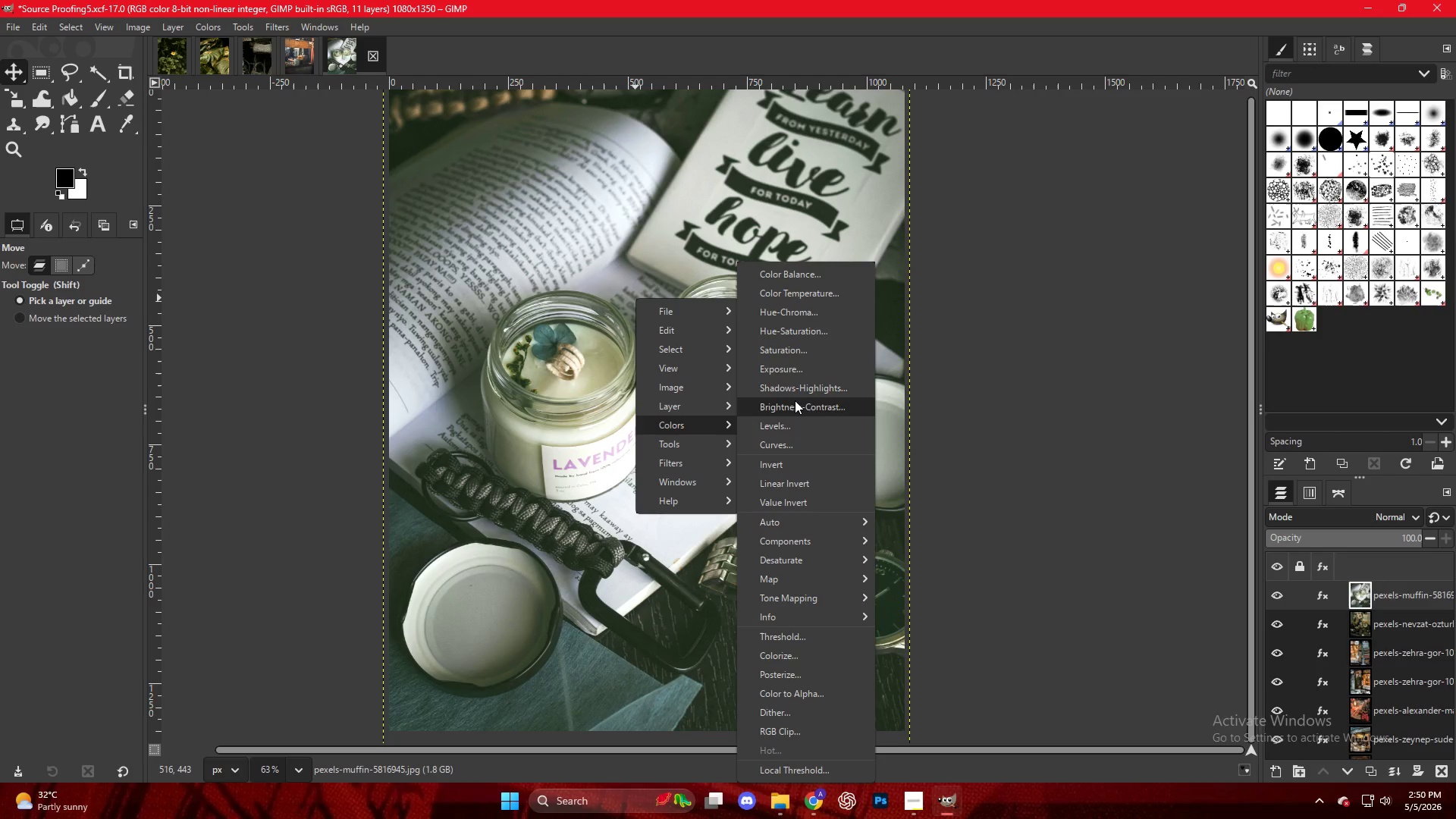 
left_click([795, 392])
 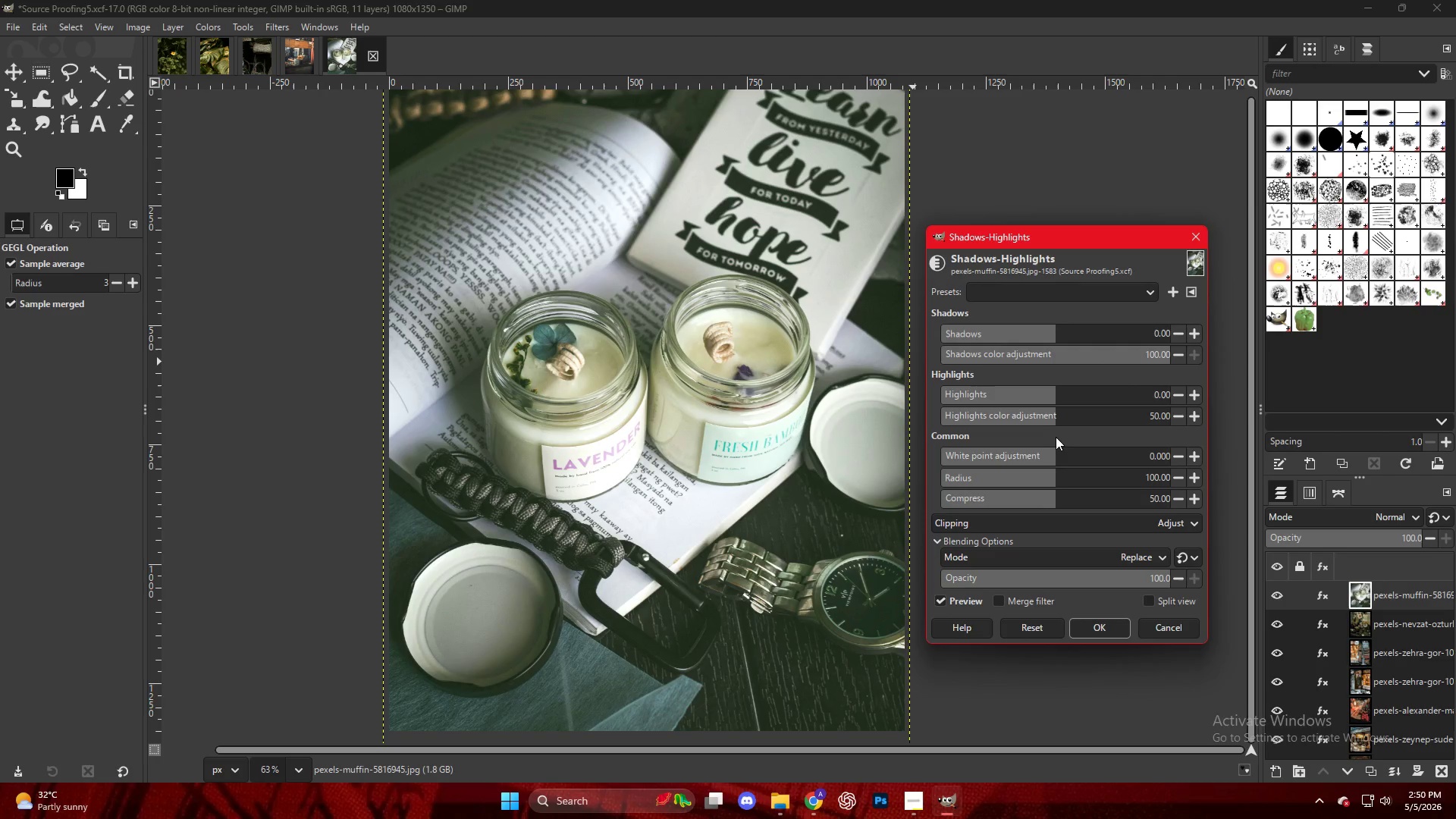 
left_click_drag(start_coordinate=[1044, 397], to_coordinate=[1008, 397])
 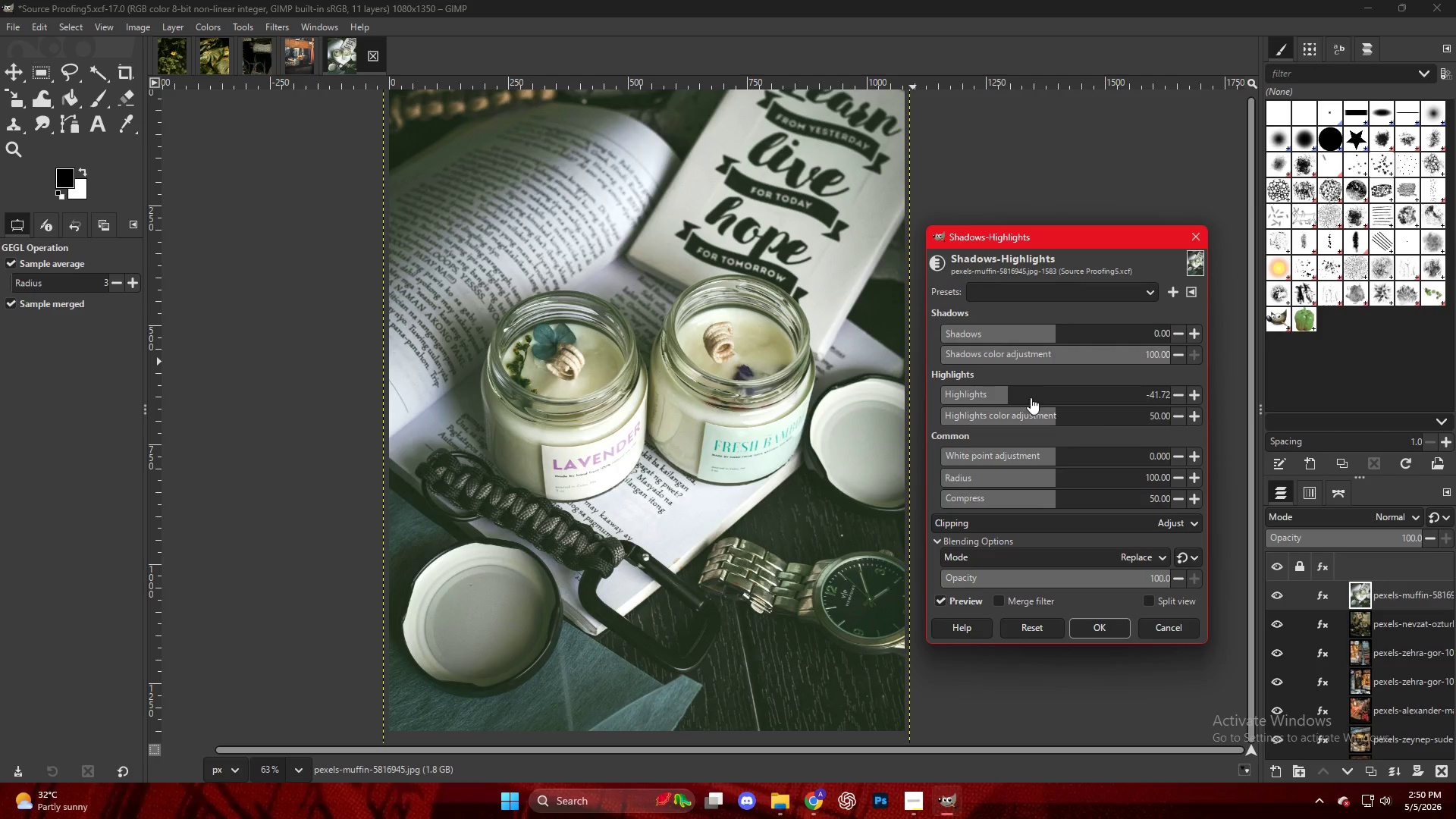 
left_click_drag(start_coordinate=[1030, 397], to_coordinate=[978, 399])
 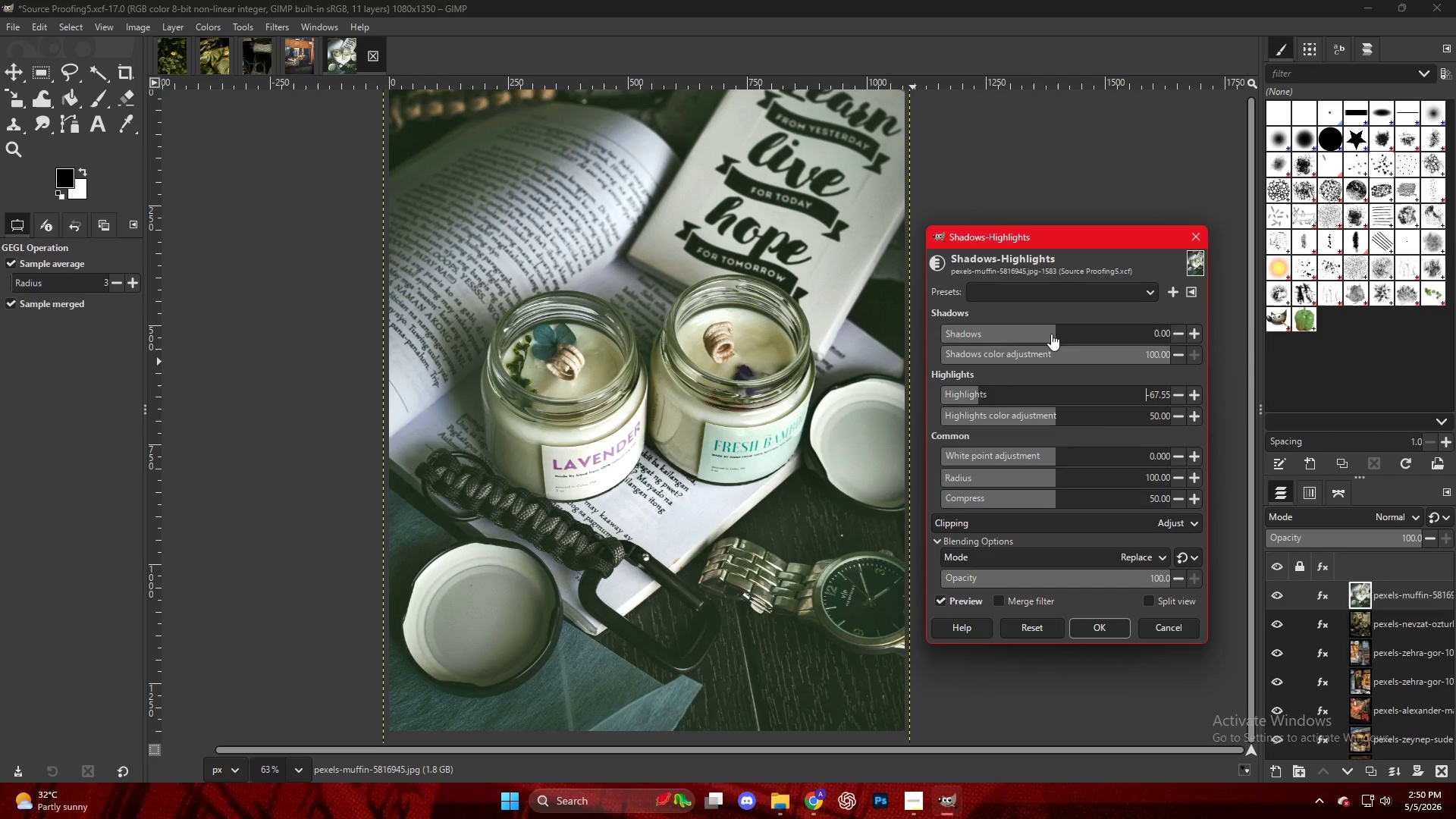 
left_click_drag(start_coordinate=[1053, 328], to_coordinate=[1087, 334])
 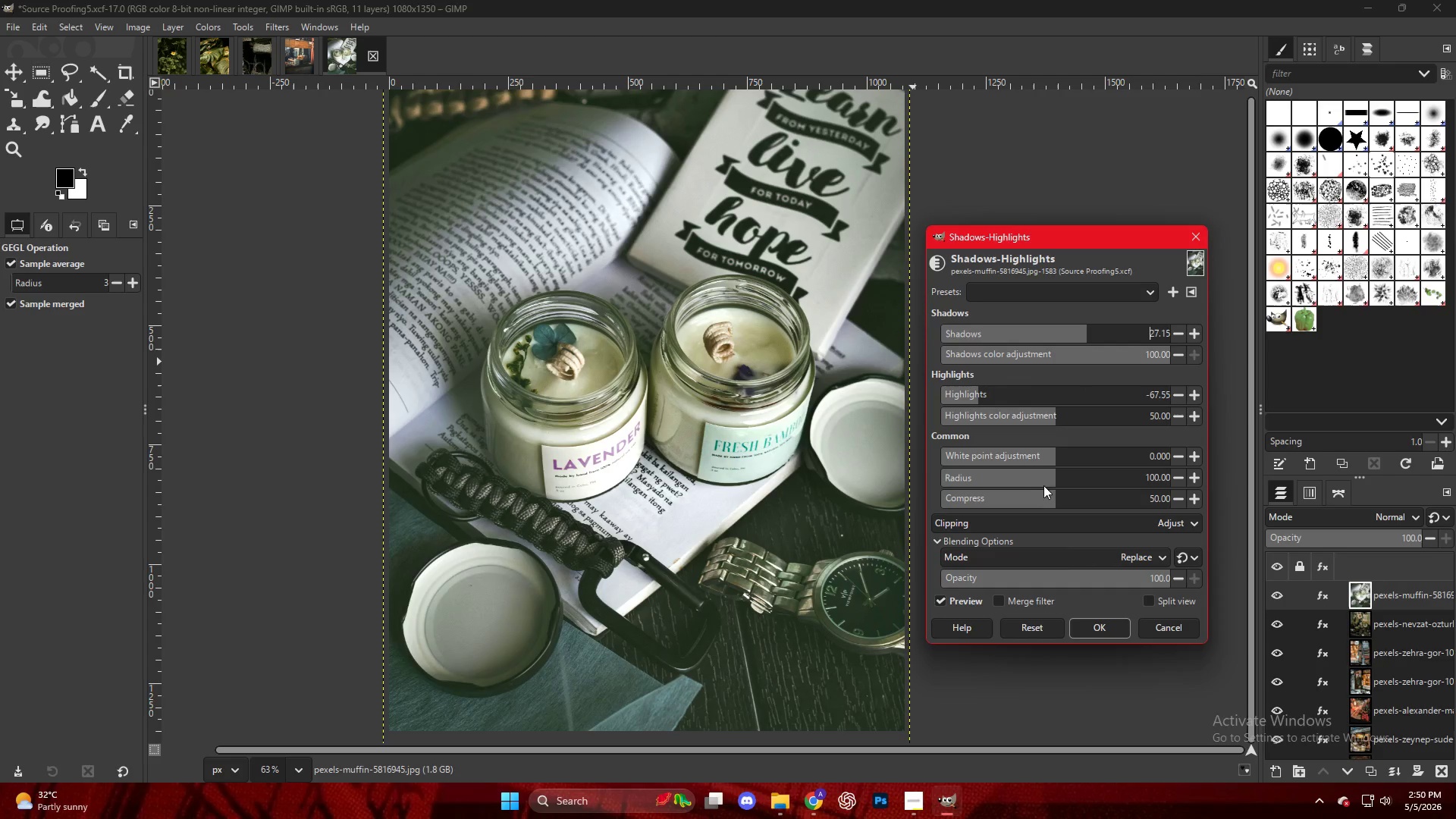 
left_click_drag(start_coordinate=[1047, 478], to_coordinate=[1036, 481])
 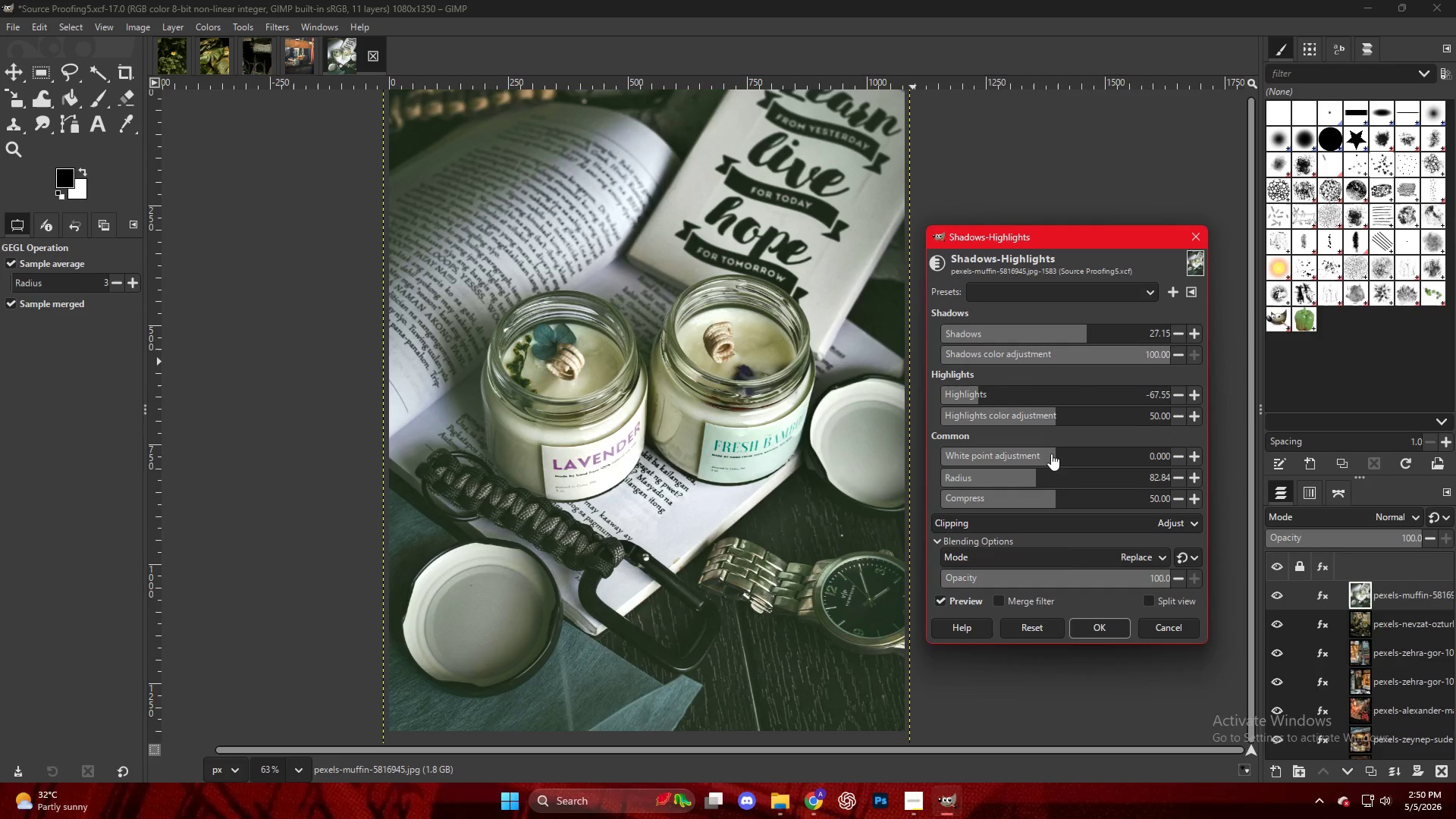 
left_click_drag(start_coordinate=[1049, 453], to_coordinate=[1067, 456])
 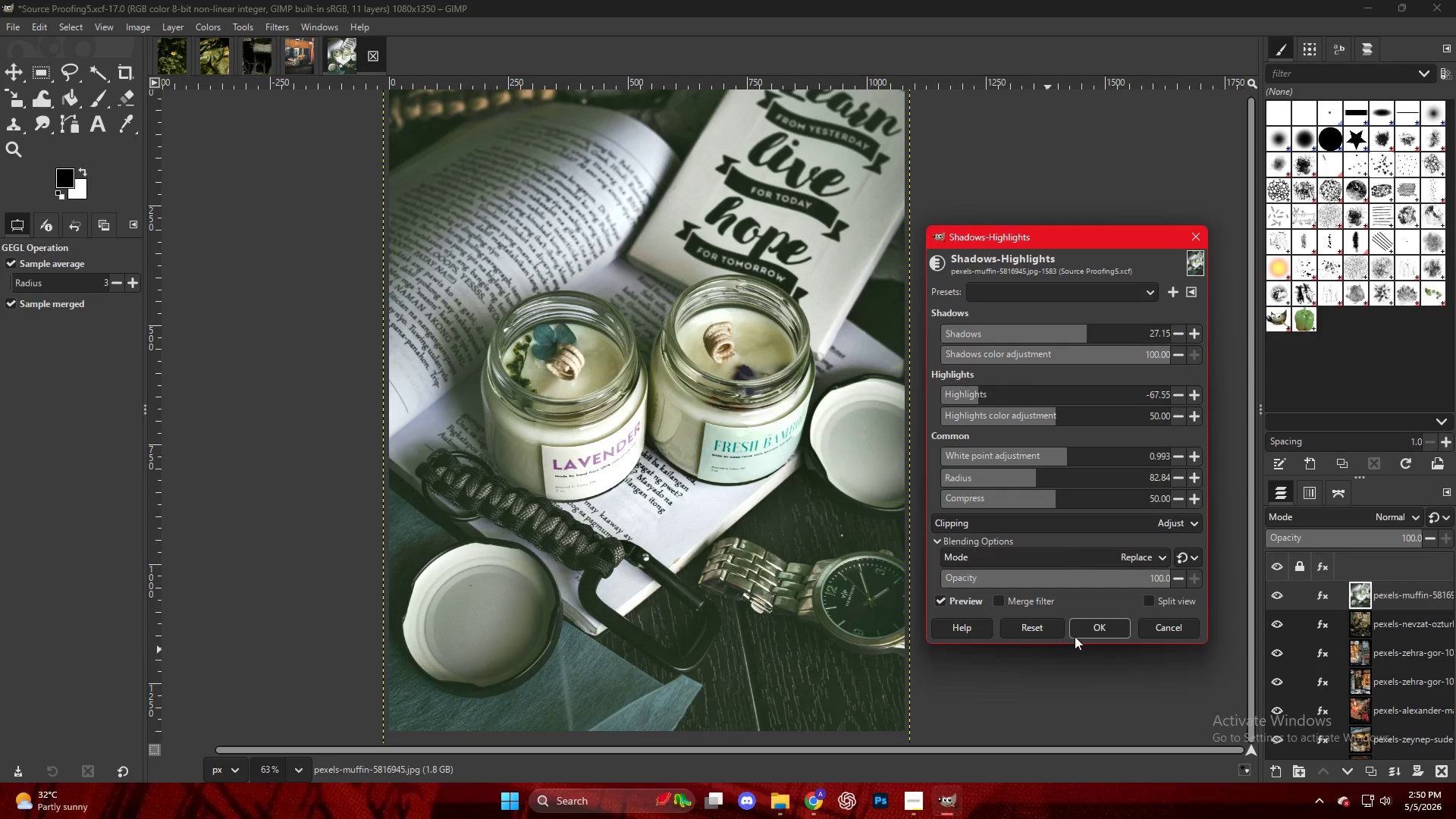 
left_click([1086, 630])
 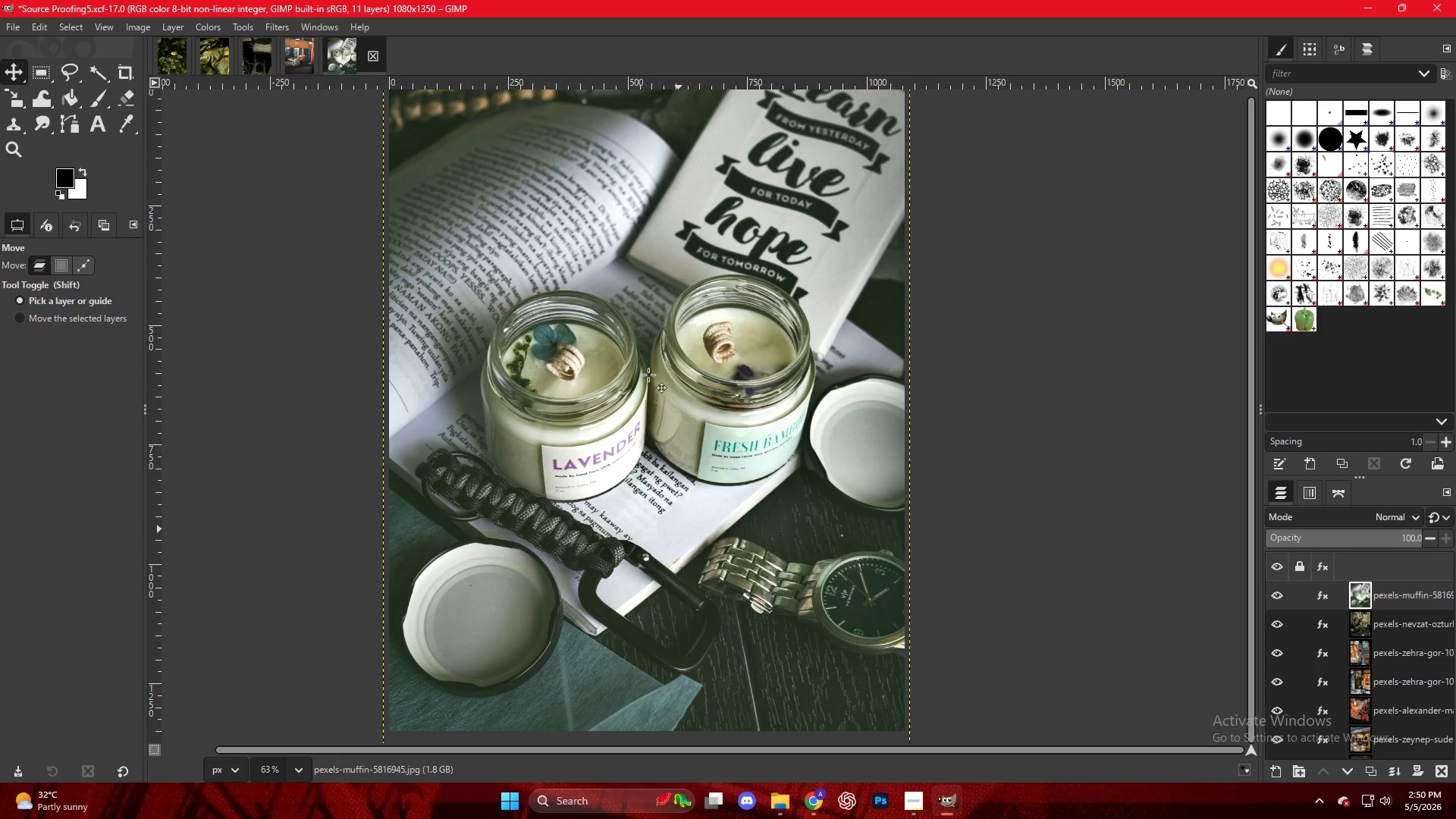 
hold_key(key=ControlLeft, duration=0.45)
hold_key(key=ControlLeft, duration=0.47)
scroll: coordinate [658, 353], scroll_direction: down, amount: 2.0
 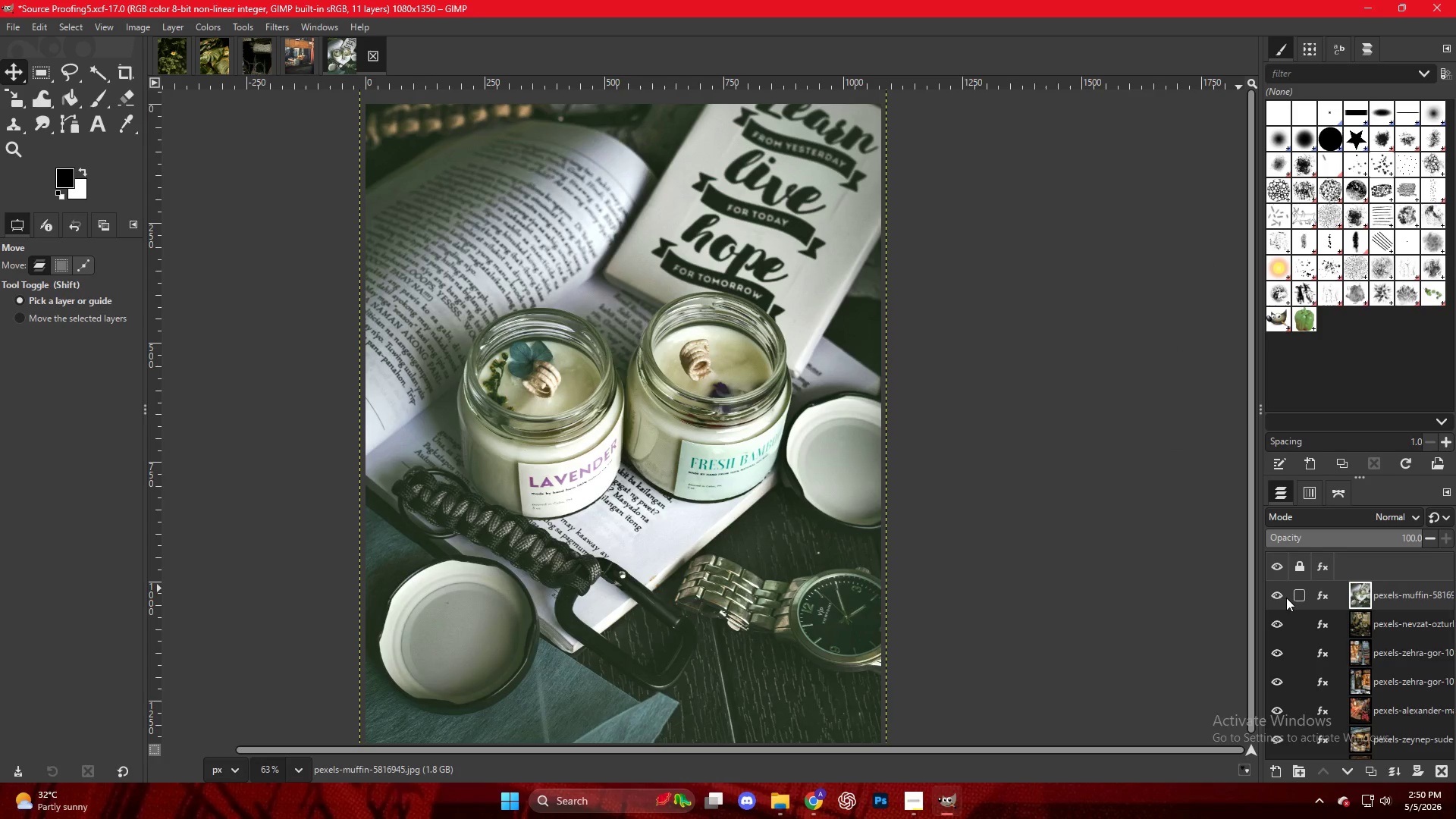 
left_click([1233, 557])
 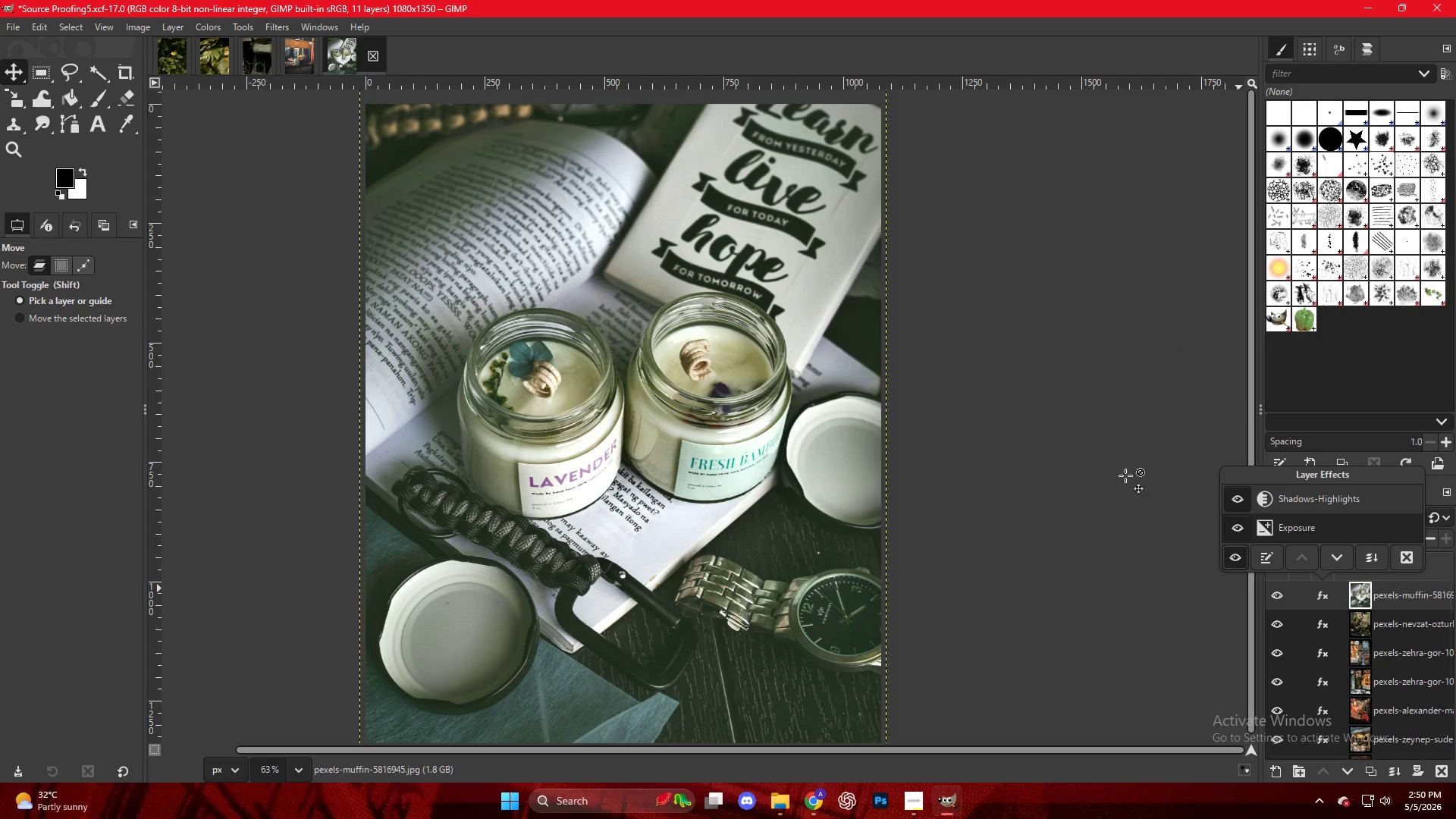 
left_click([1128, 463])
 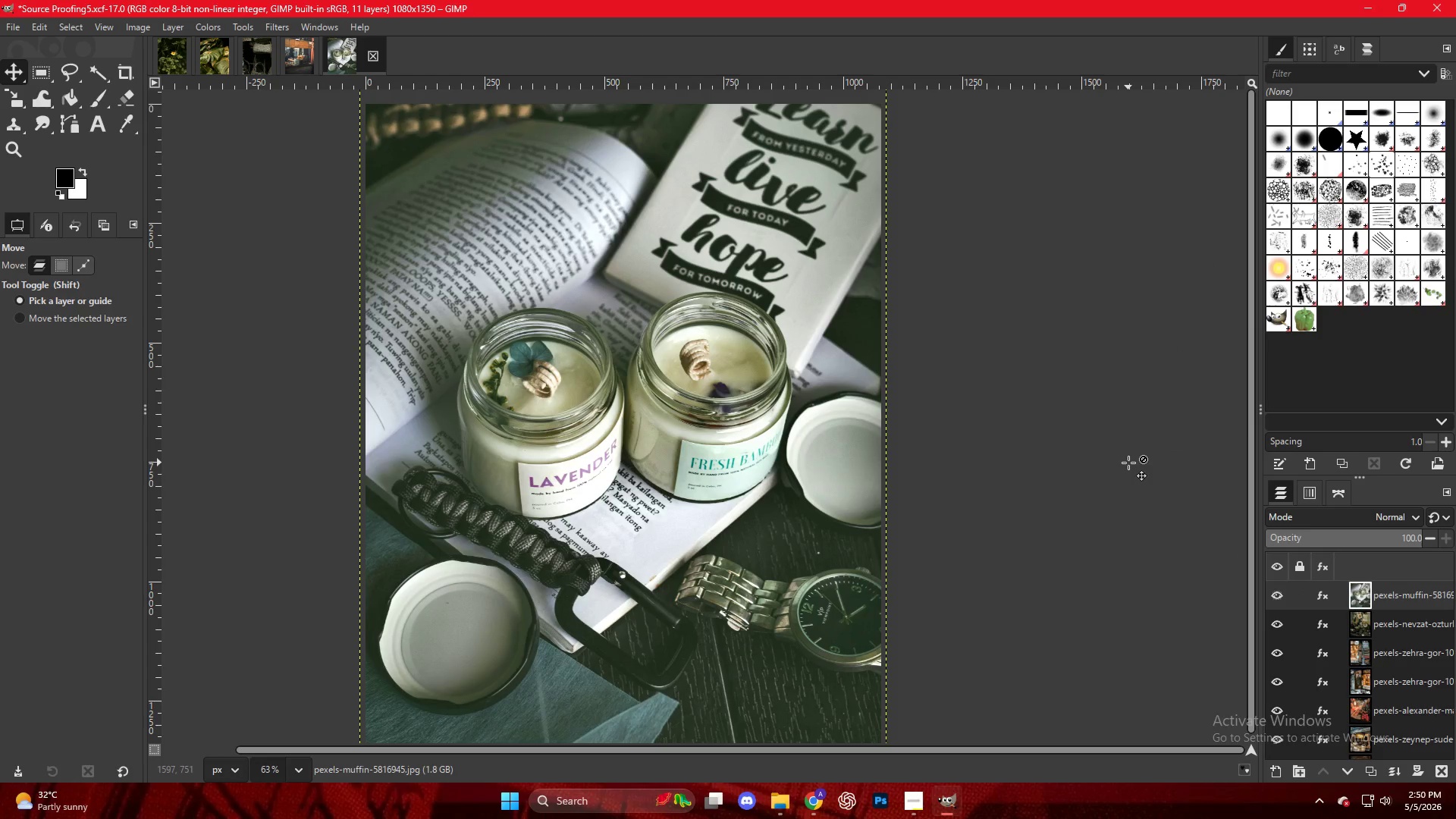 
key(Control+Shift+E)
 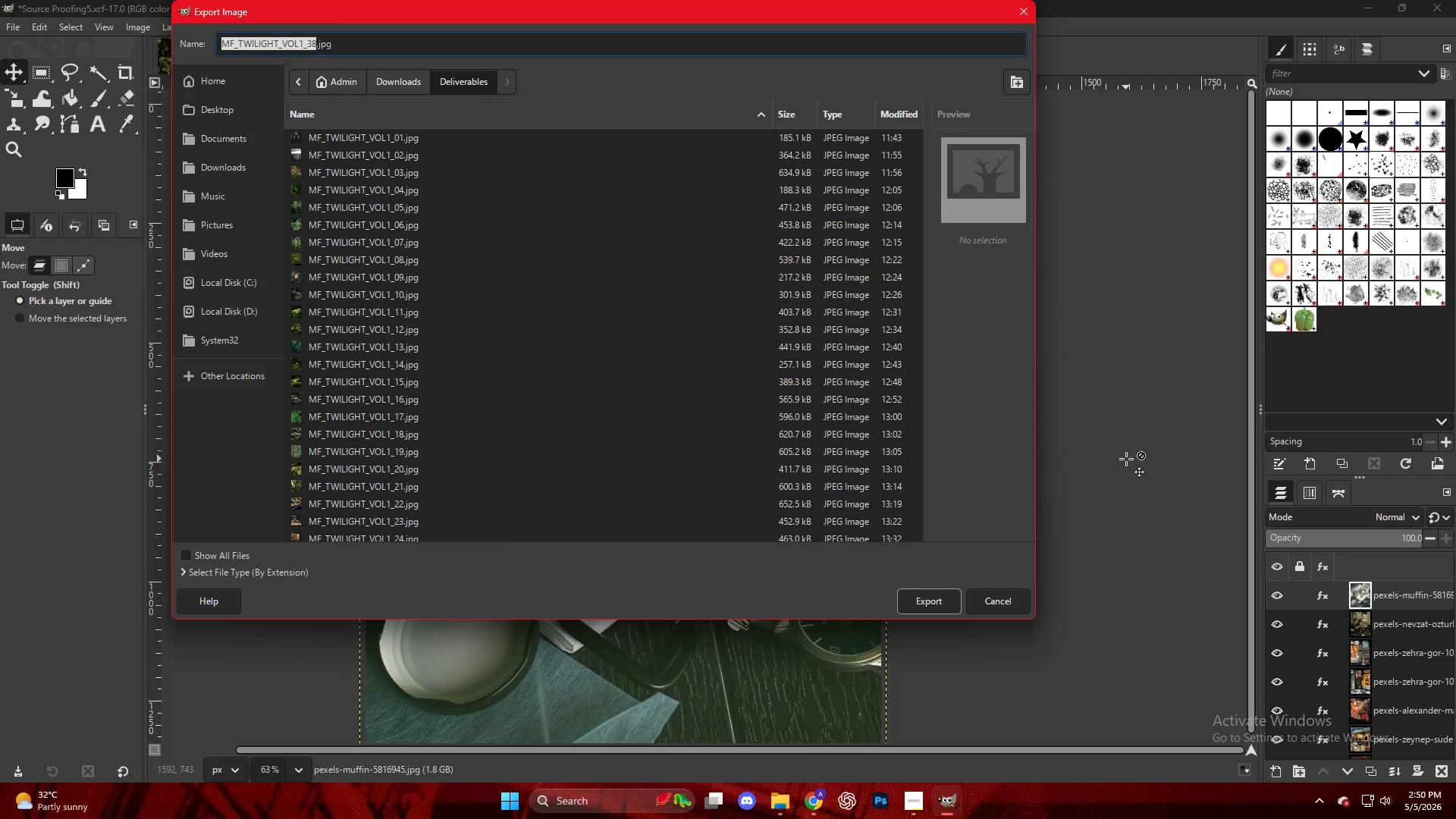 
wait(5.55)
 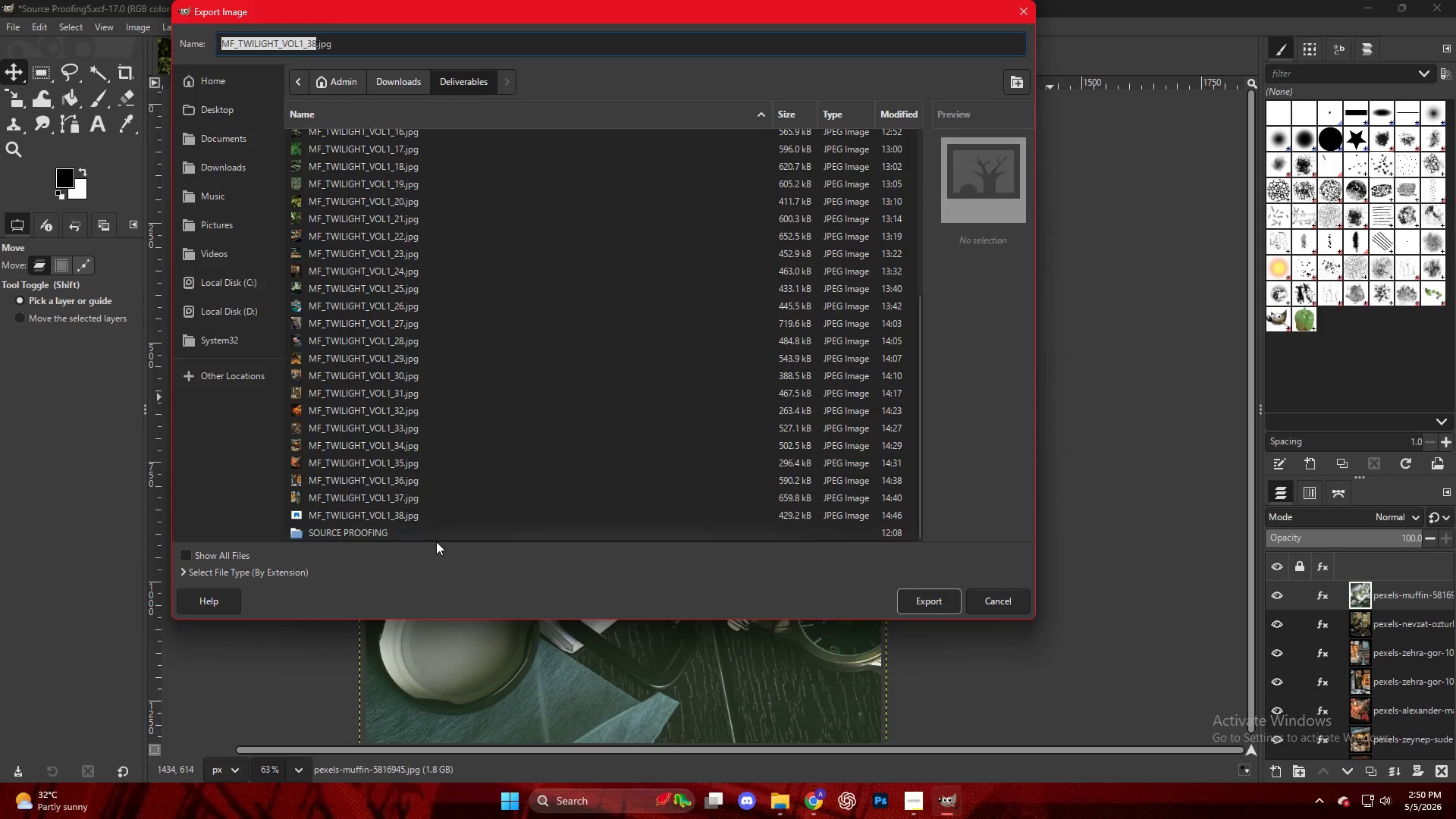 
left_click([415, 510])
 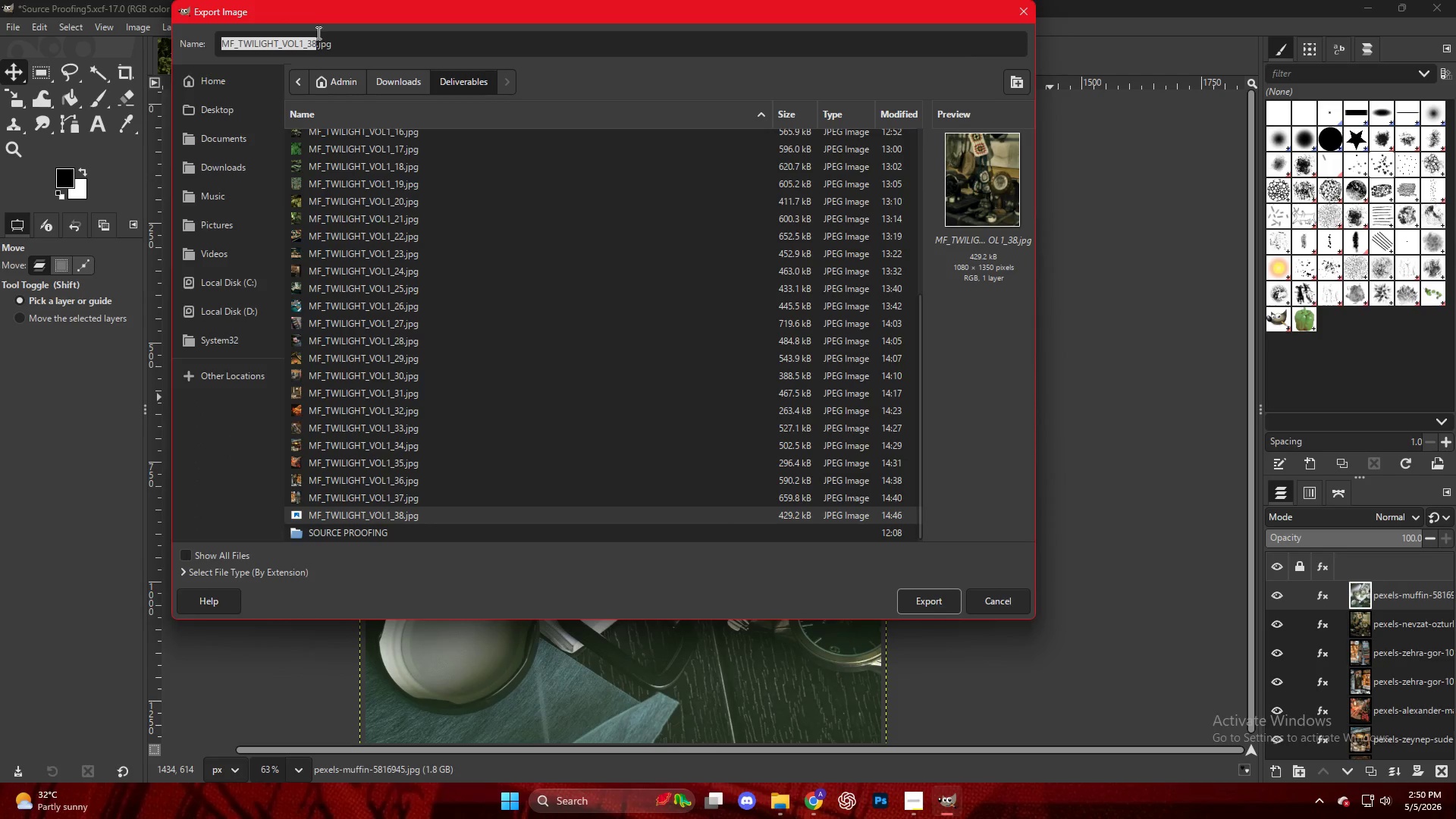 
scroll: coordinate [506, 385], scroll_direction: down, amount: 15.0
 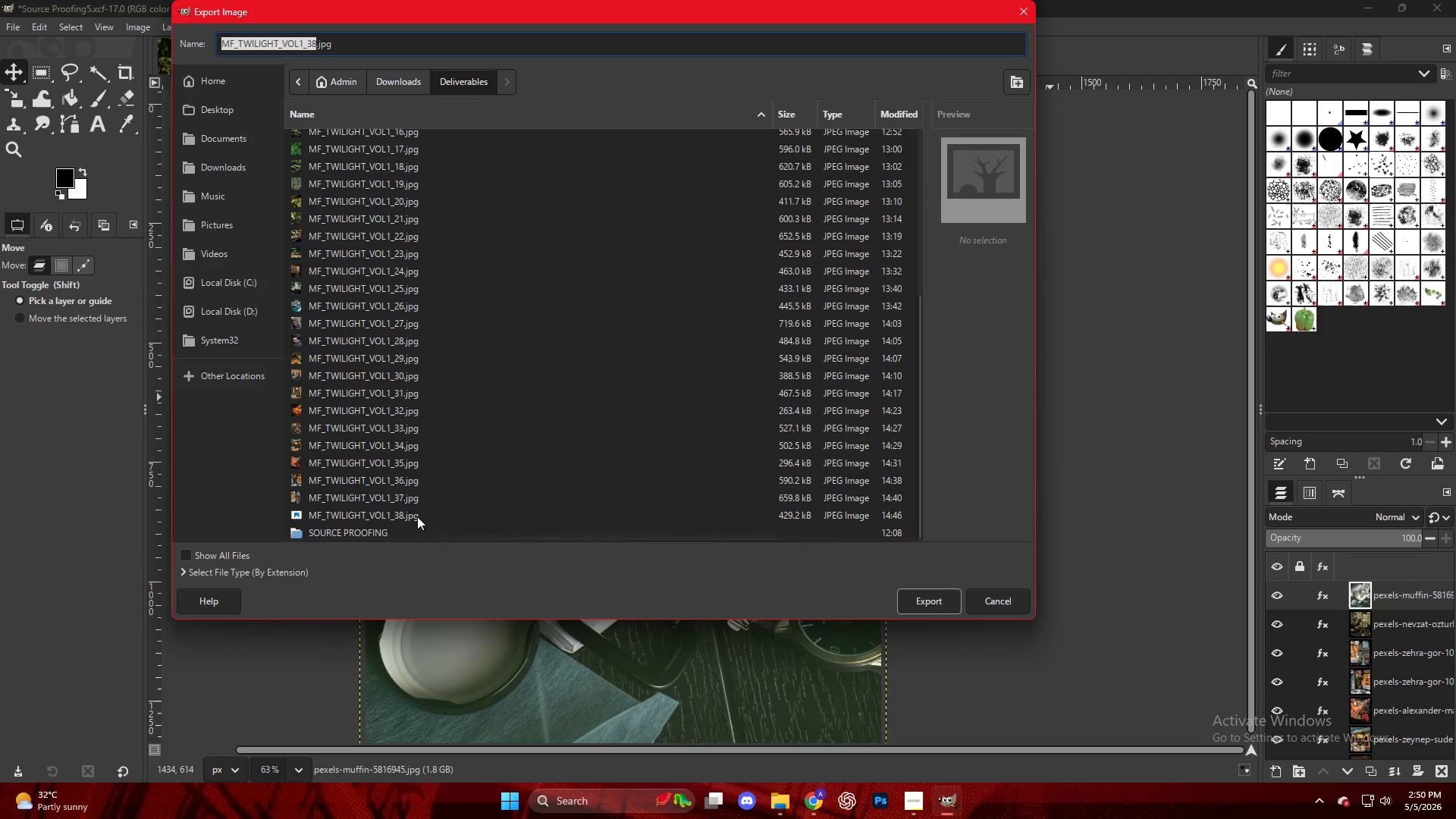 
left_click([315, 37])
 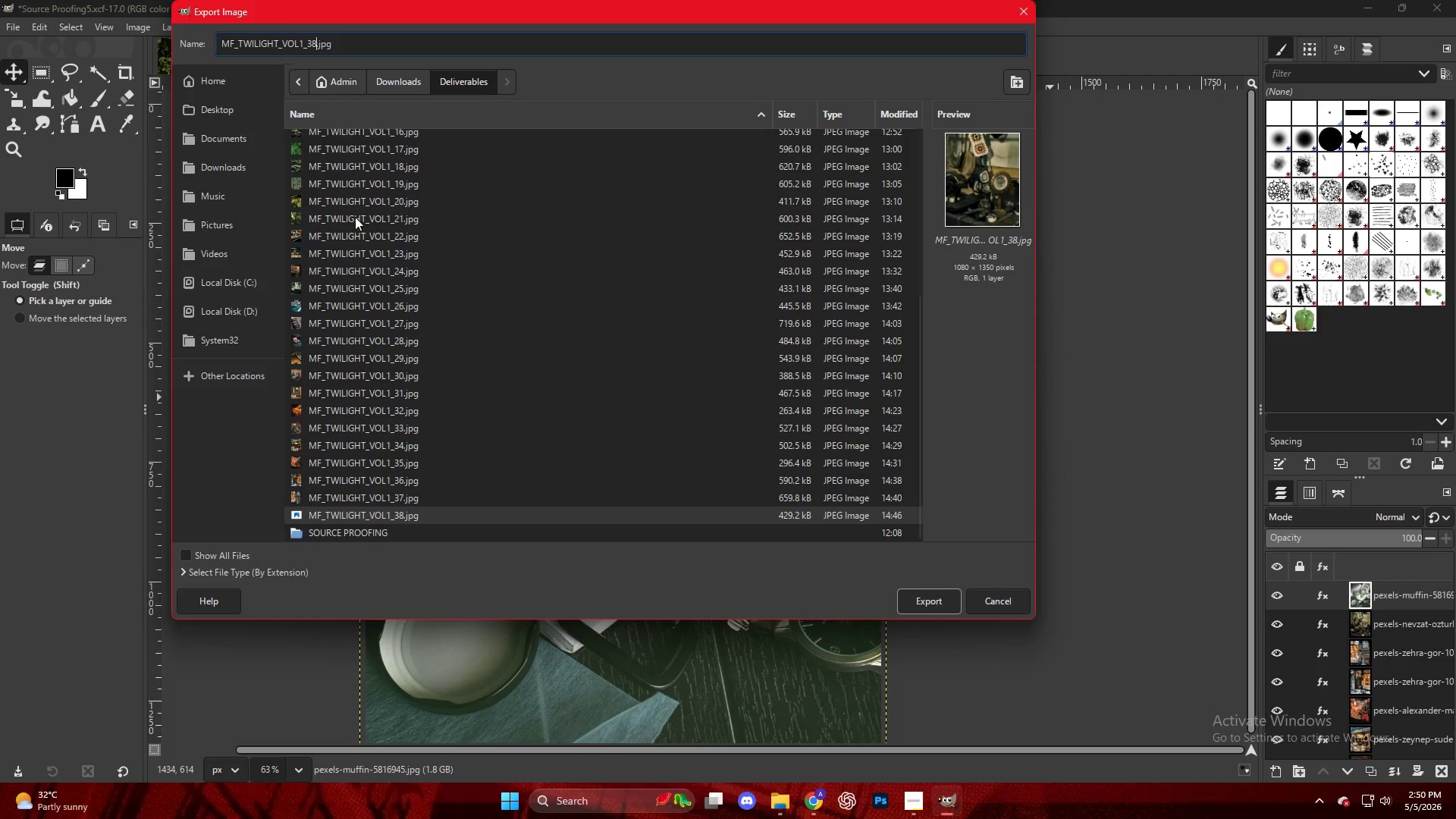 
key(Backspace)
 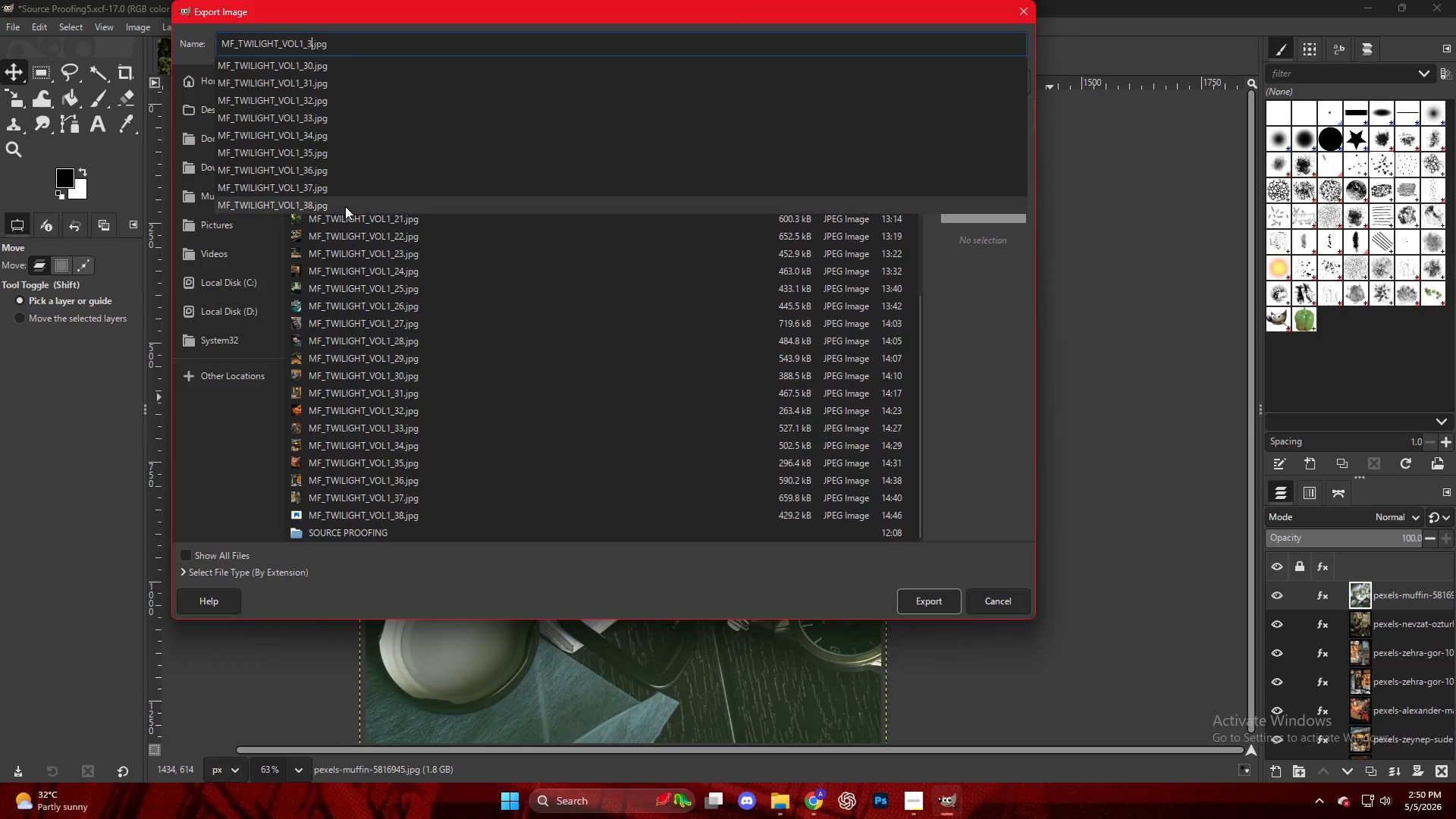 
key(Numpad9)
 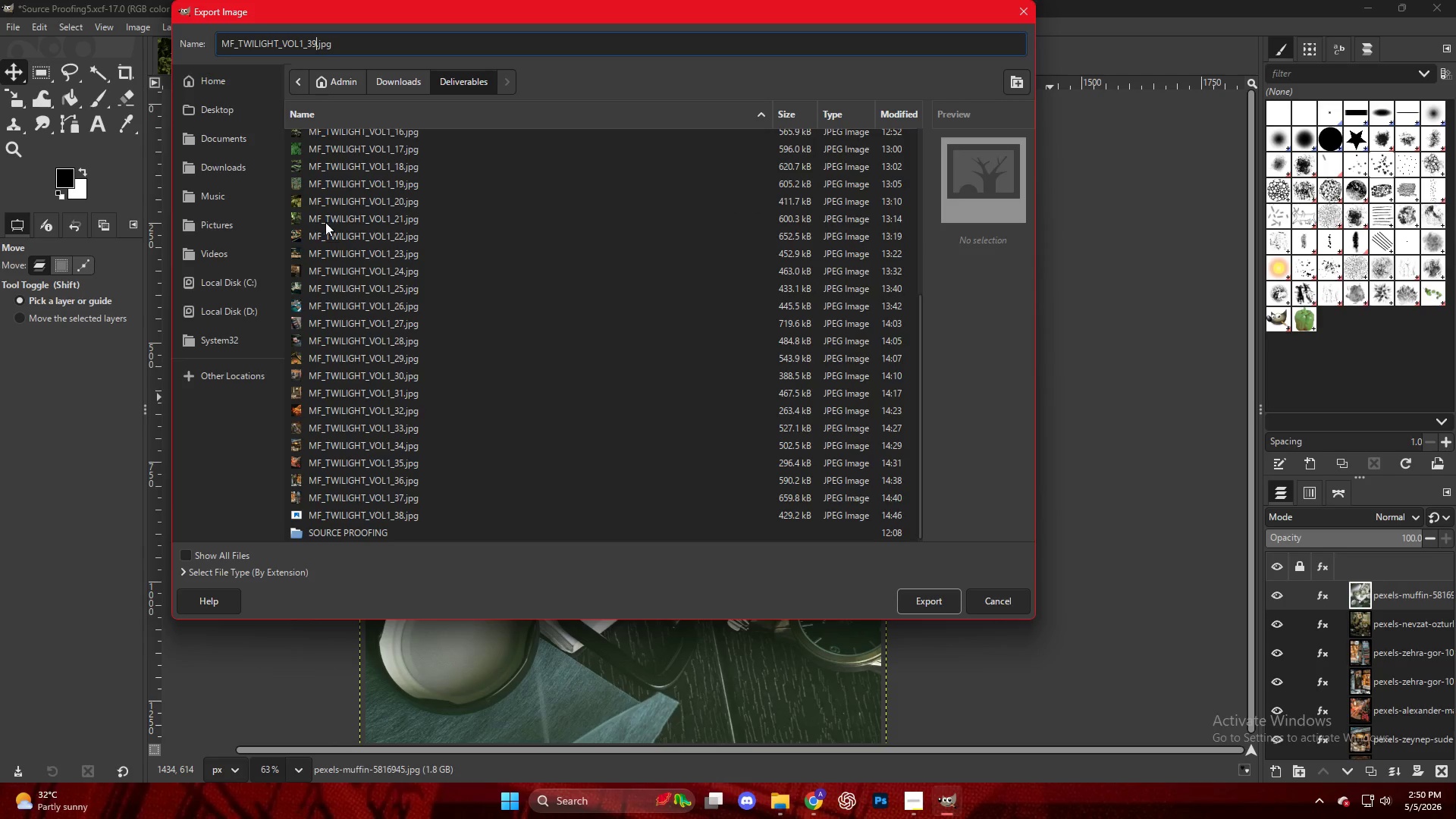 
key(NumpadEnter)
 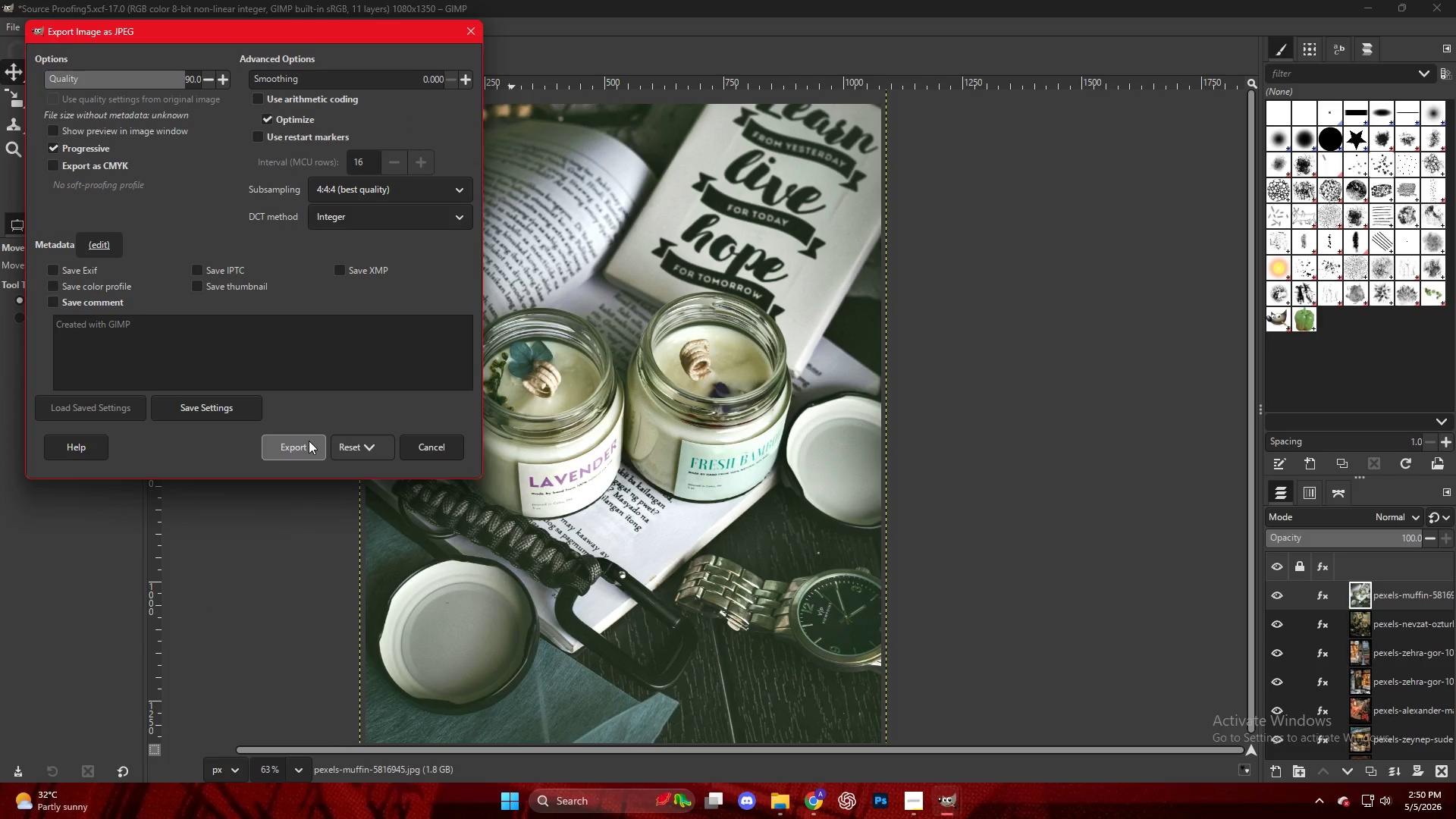 
wait(6.27)
 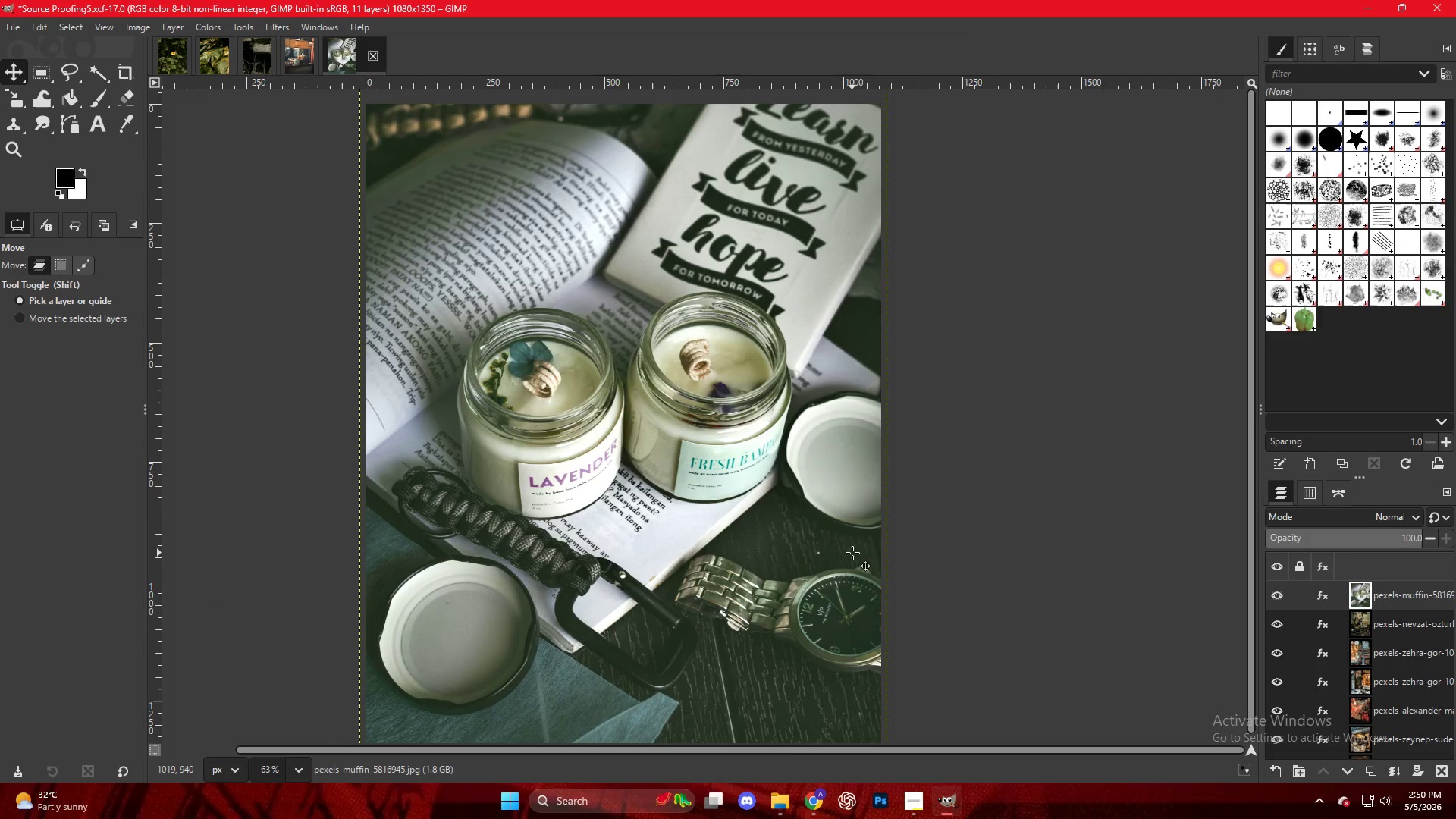 
left_click([308, 437])
 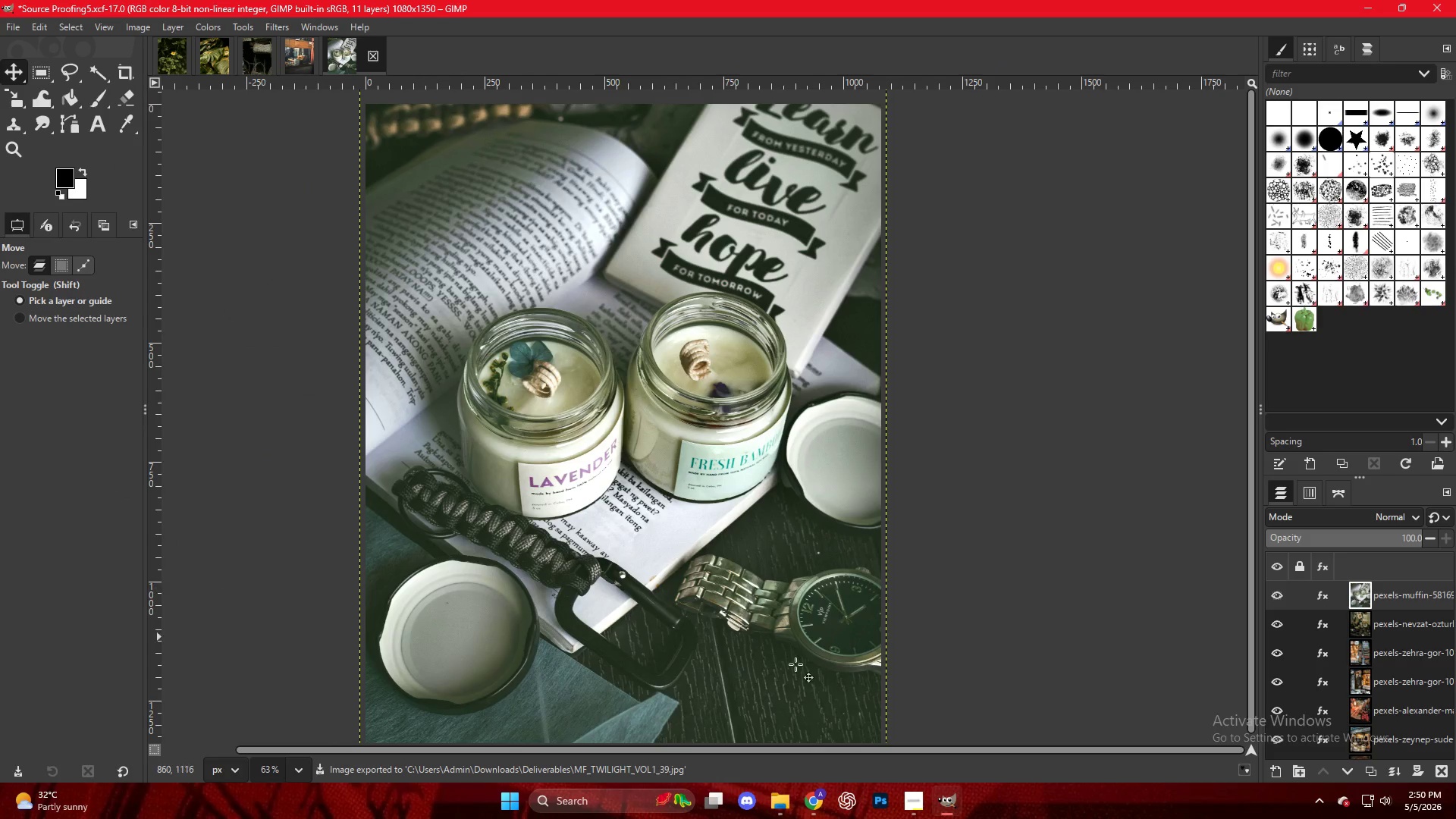 
left_click([810, 799])
 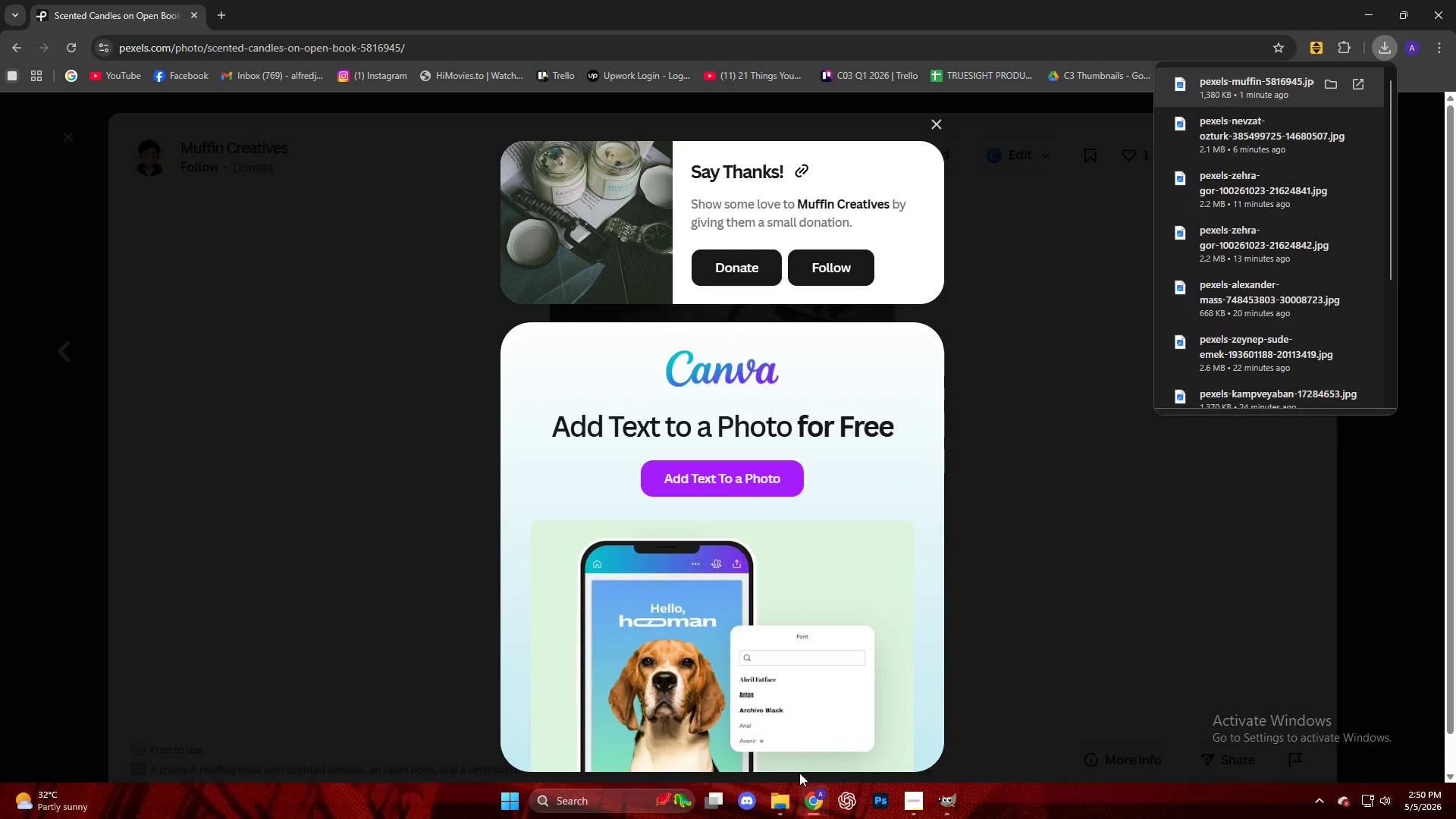 
left_click([381, 452])
 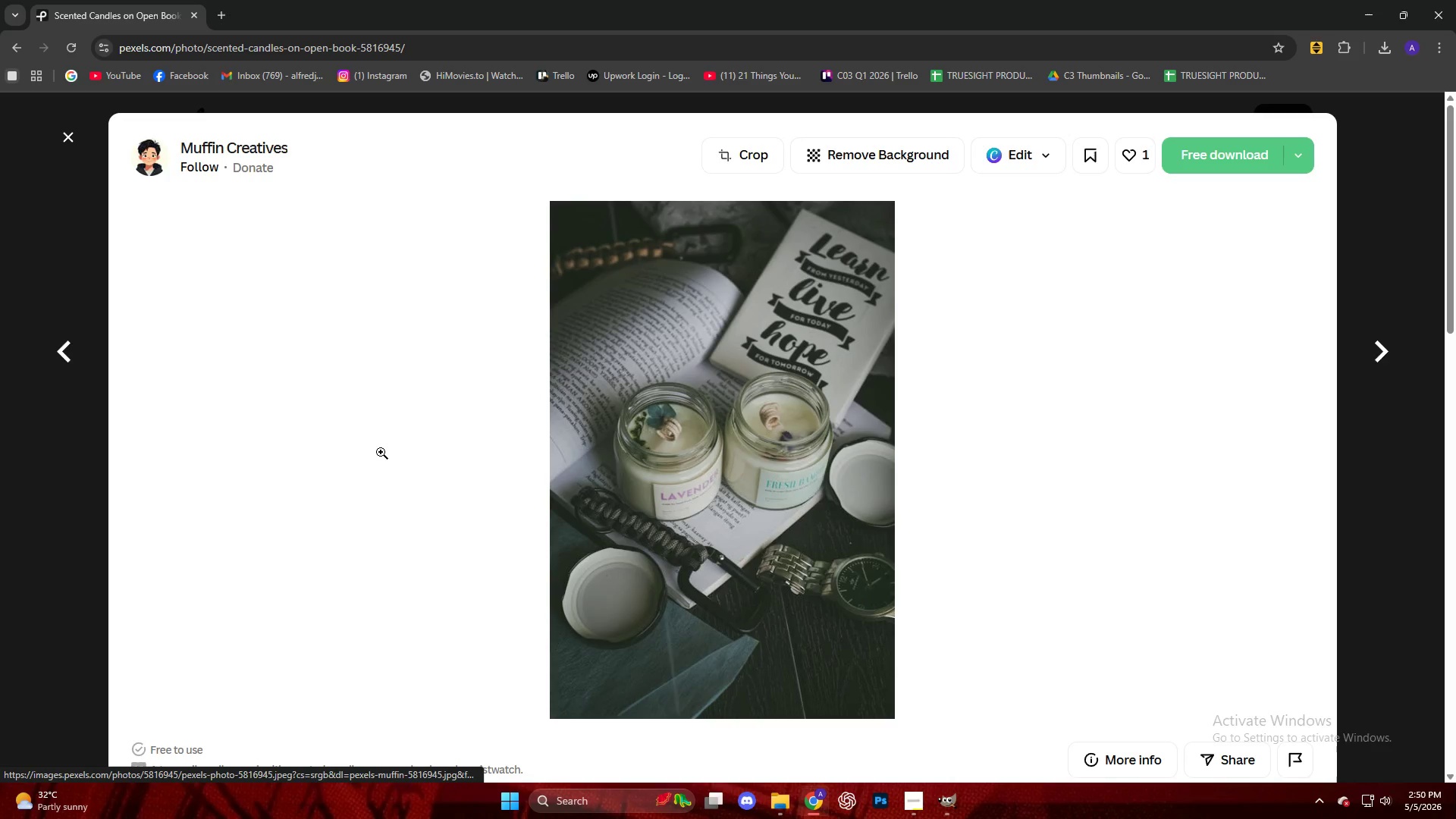 
scroll: coordinate [353, 474], scroll_direction: down, amount: 23.0
 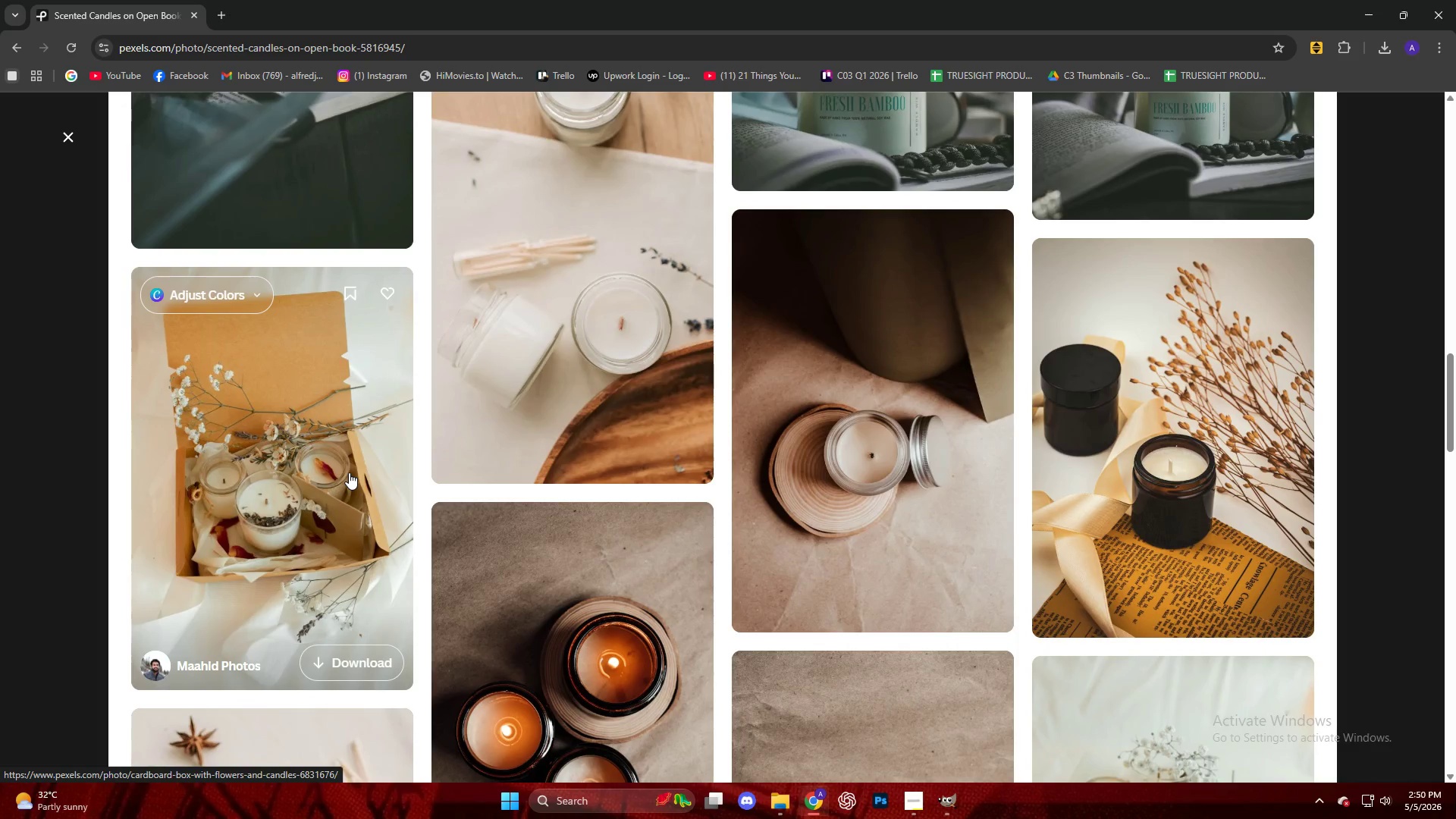 
key(Escape)
 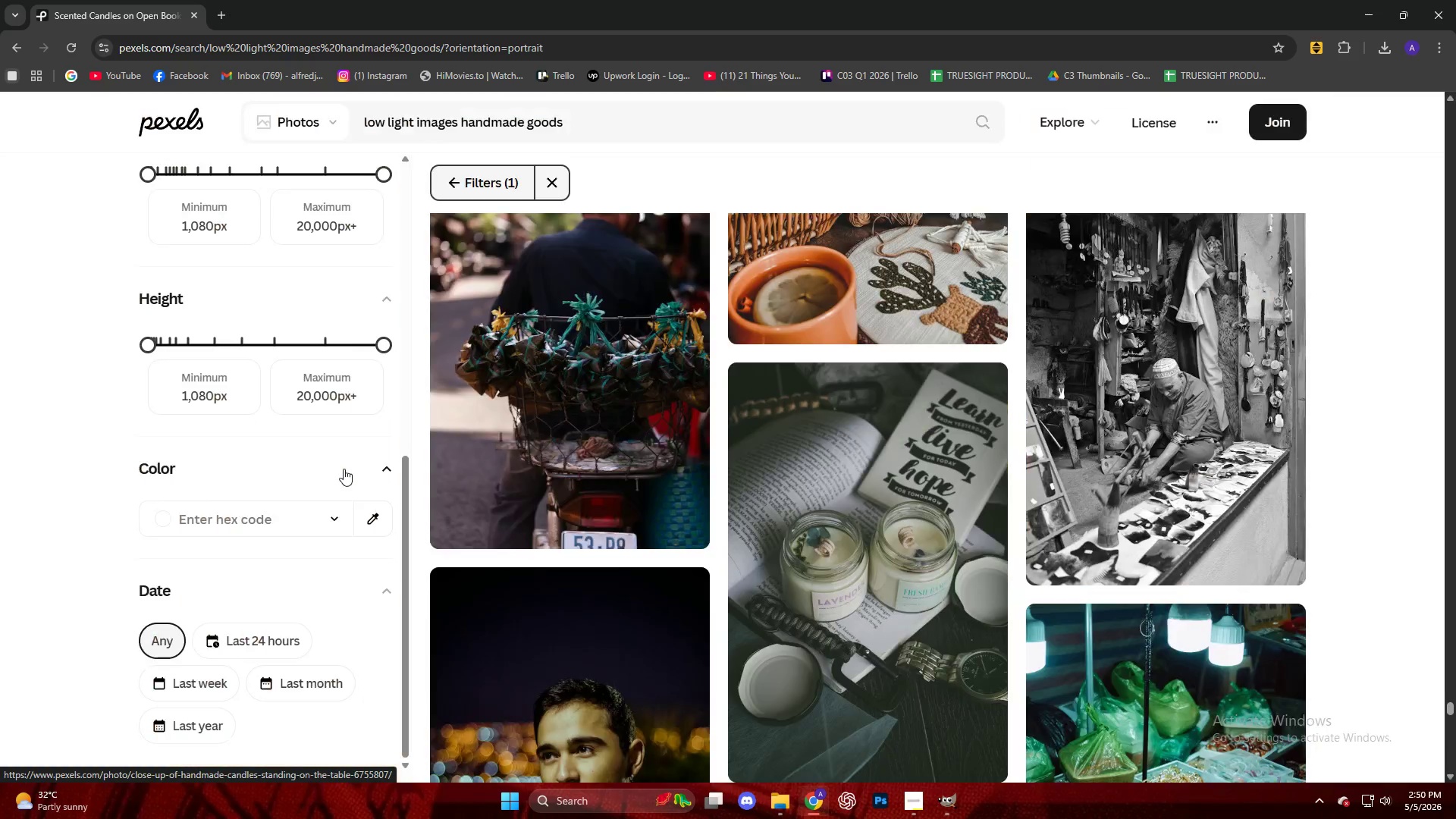 
scroll: coordinate [712, 450], scroll_direction: down, amount: 37.0
 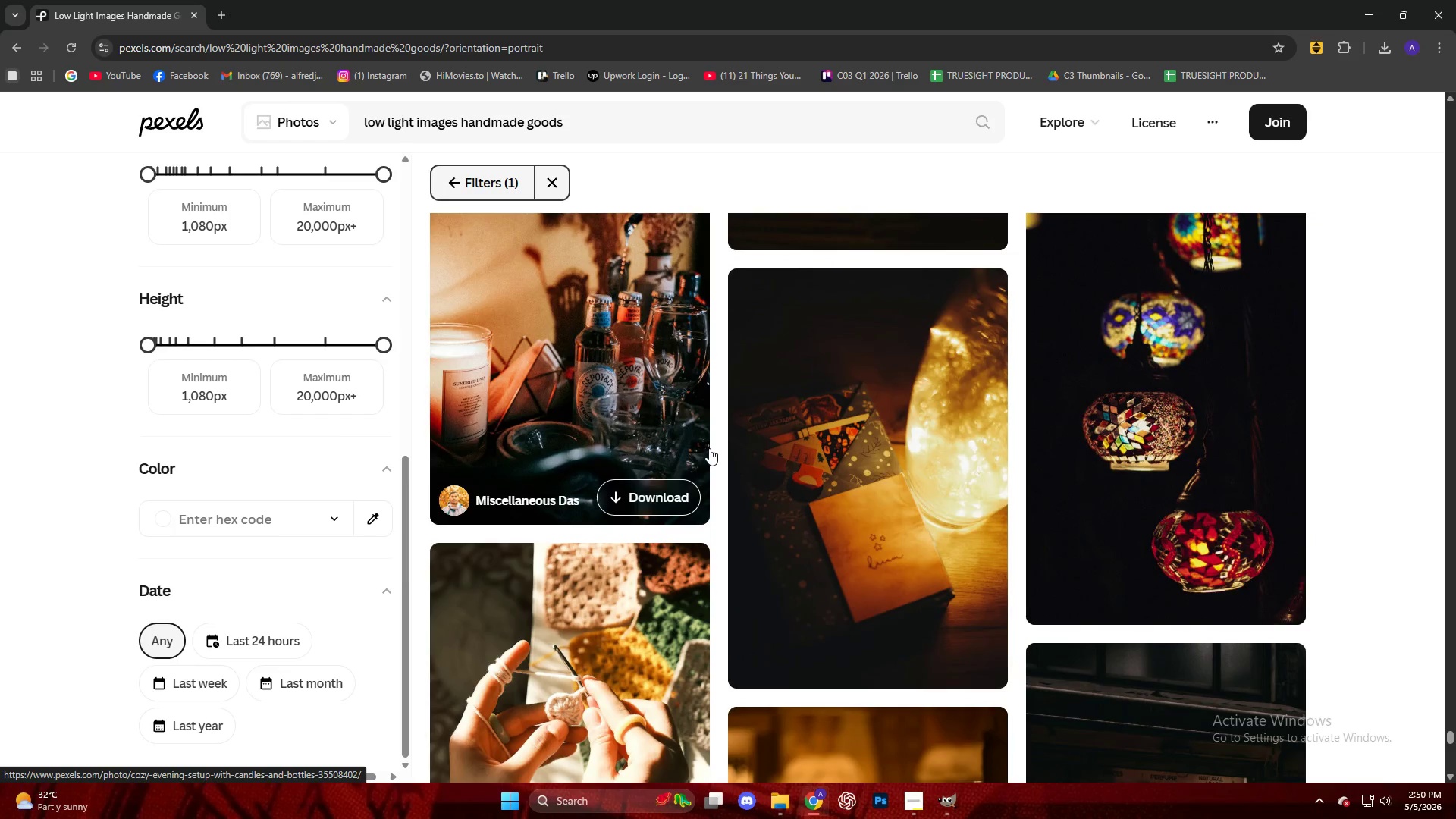 
scroll: coordinate [706, 448], scroll_direction: down, amount: 10.0
 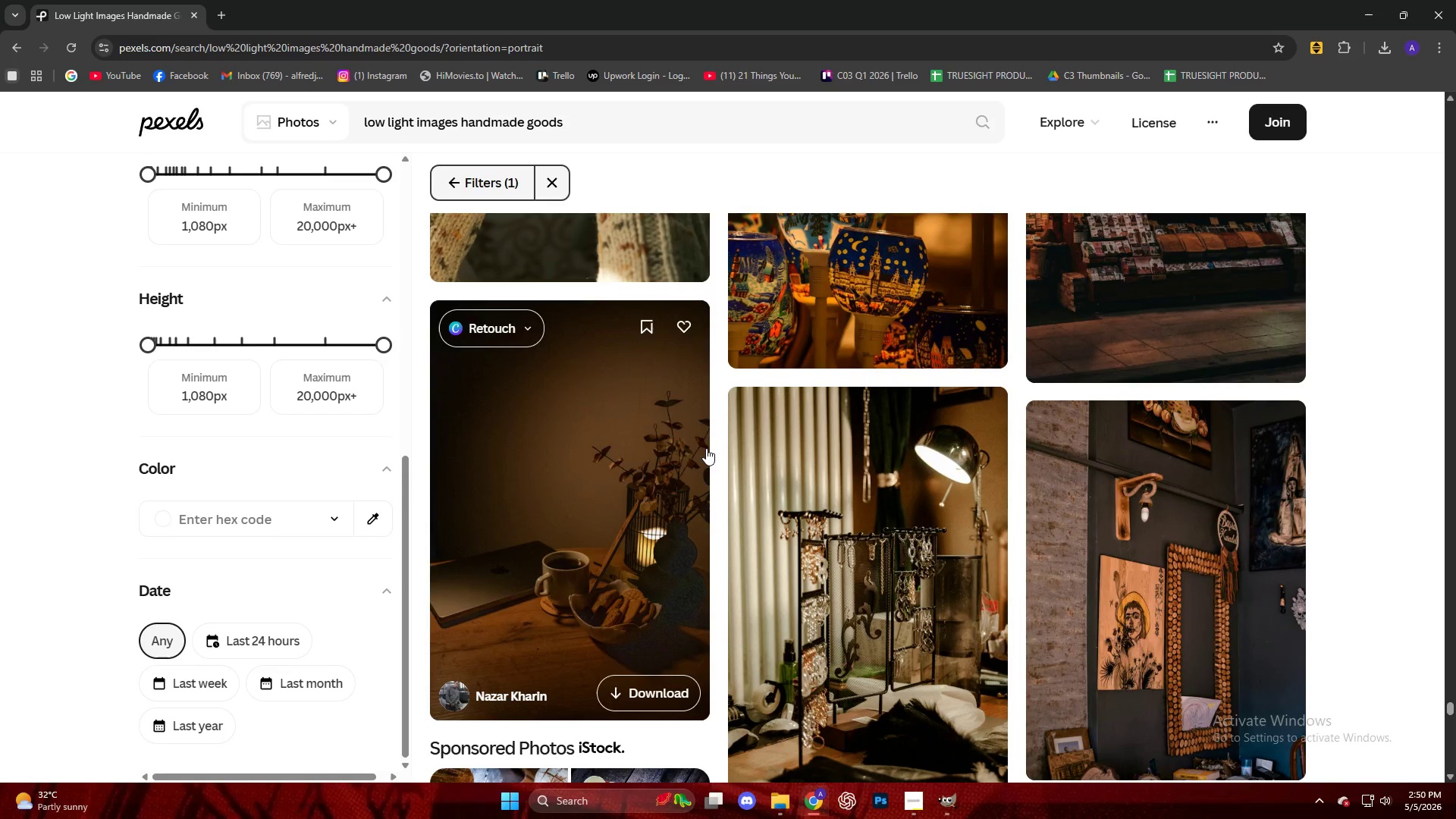 
left_click([585, 406])
 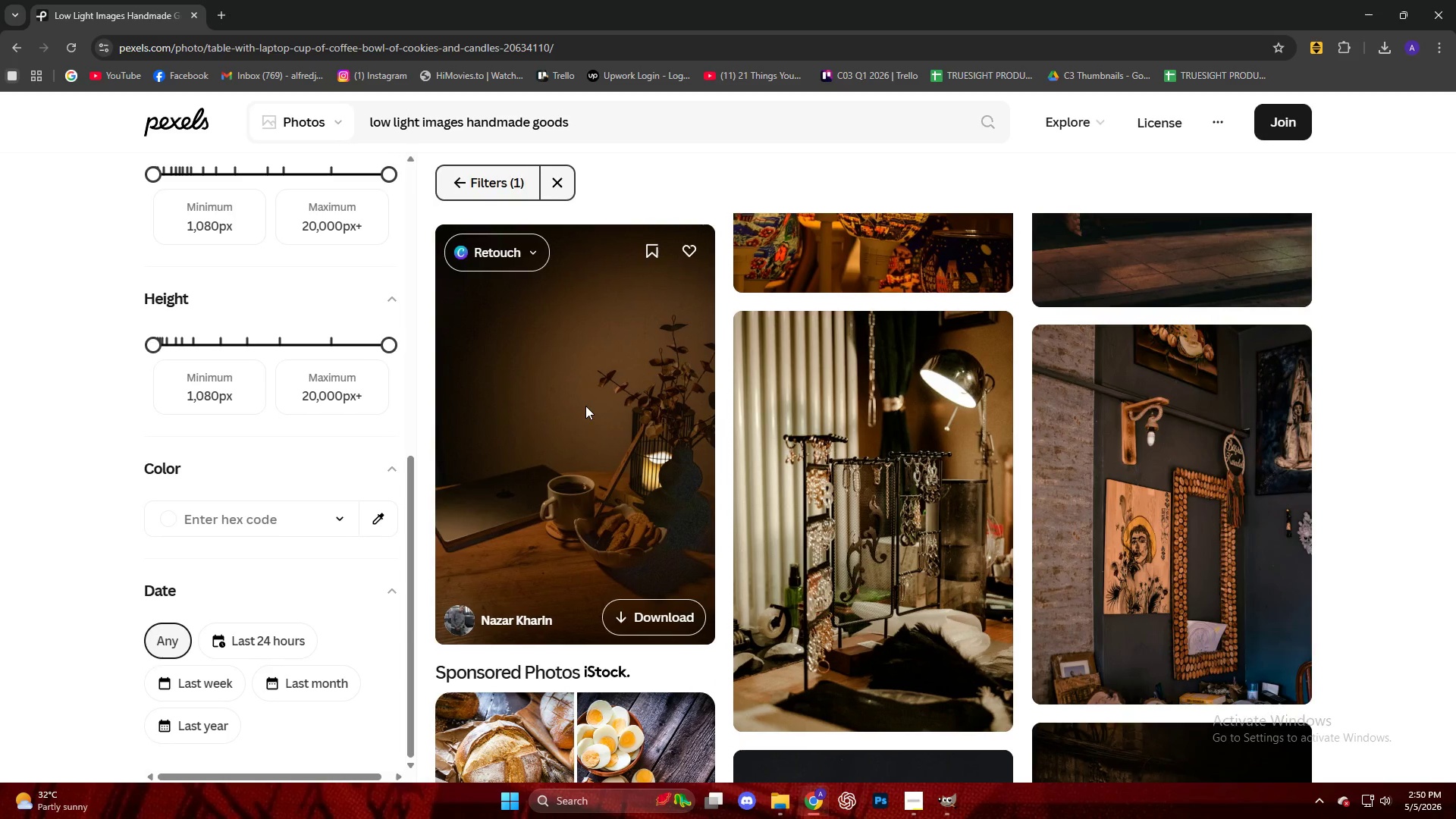 
scroll: coordinate [706, 448], scroll_direction: down, amount: 1.0
 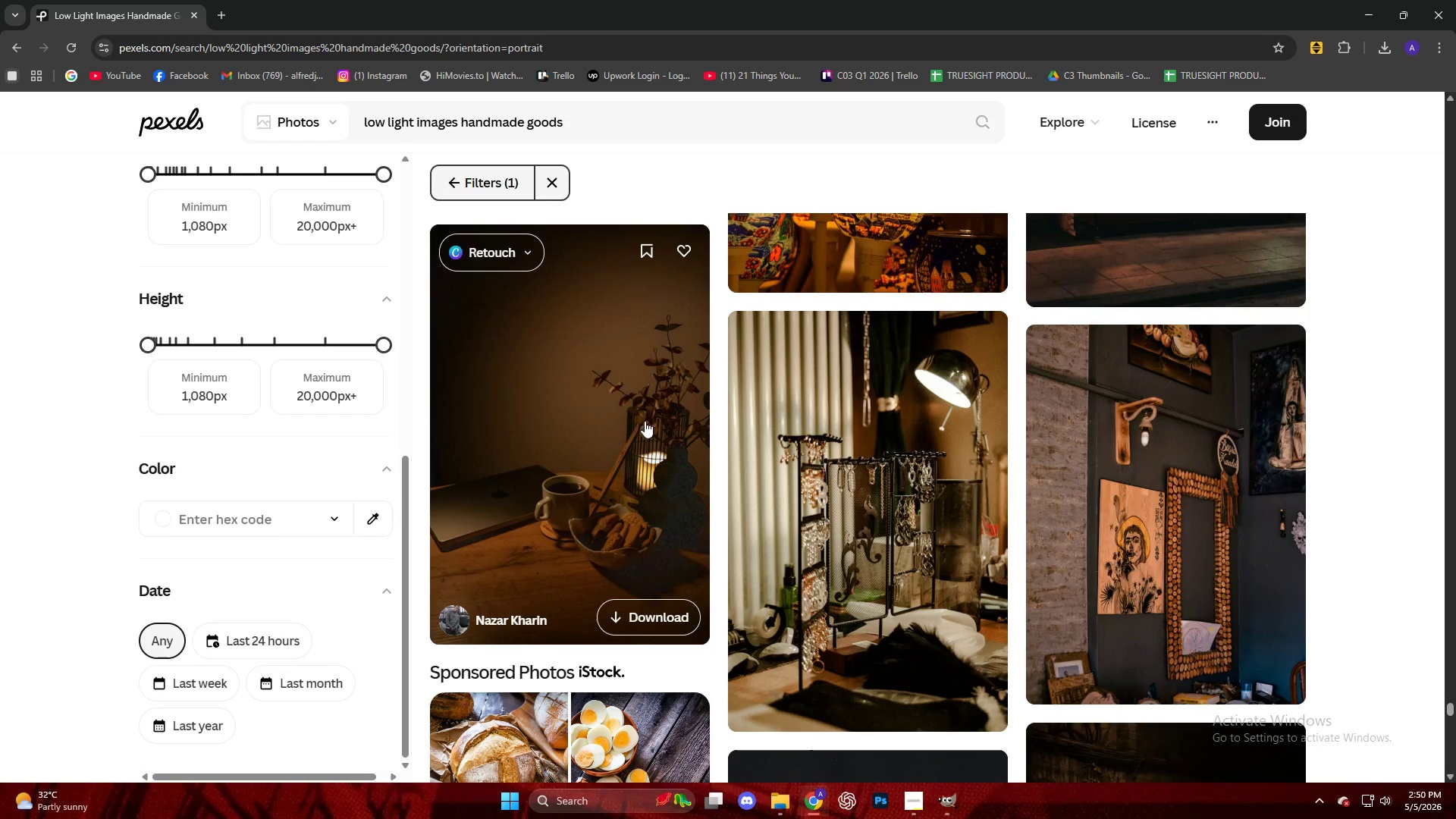 
left_click([585, 406])
 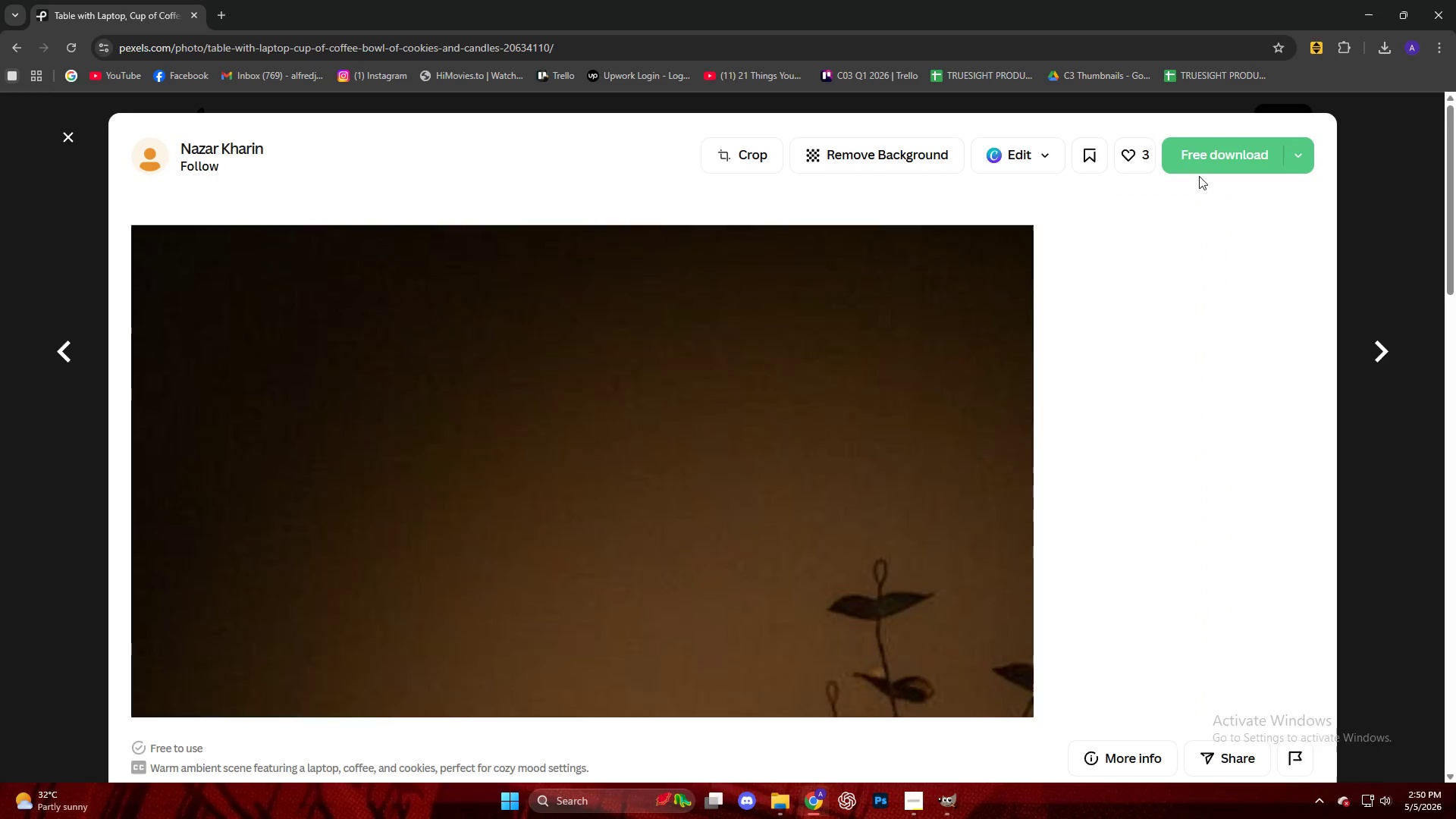 
left_click([1206, 158])
 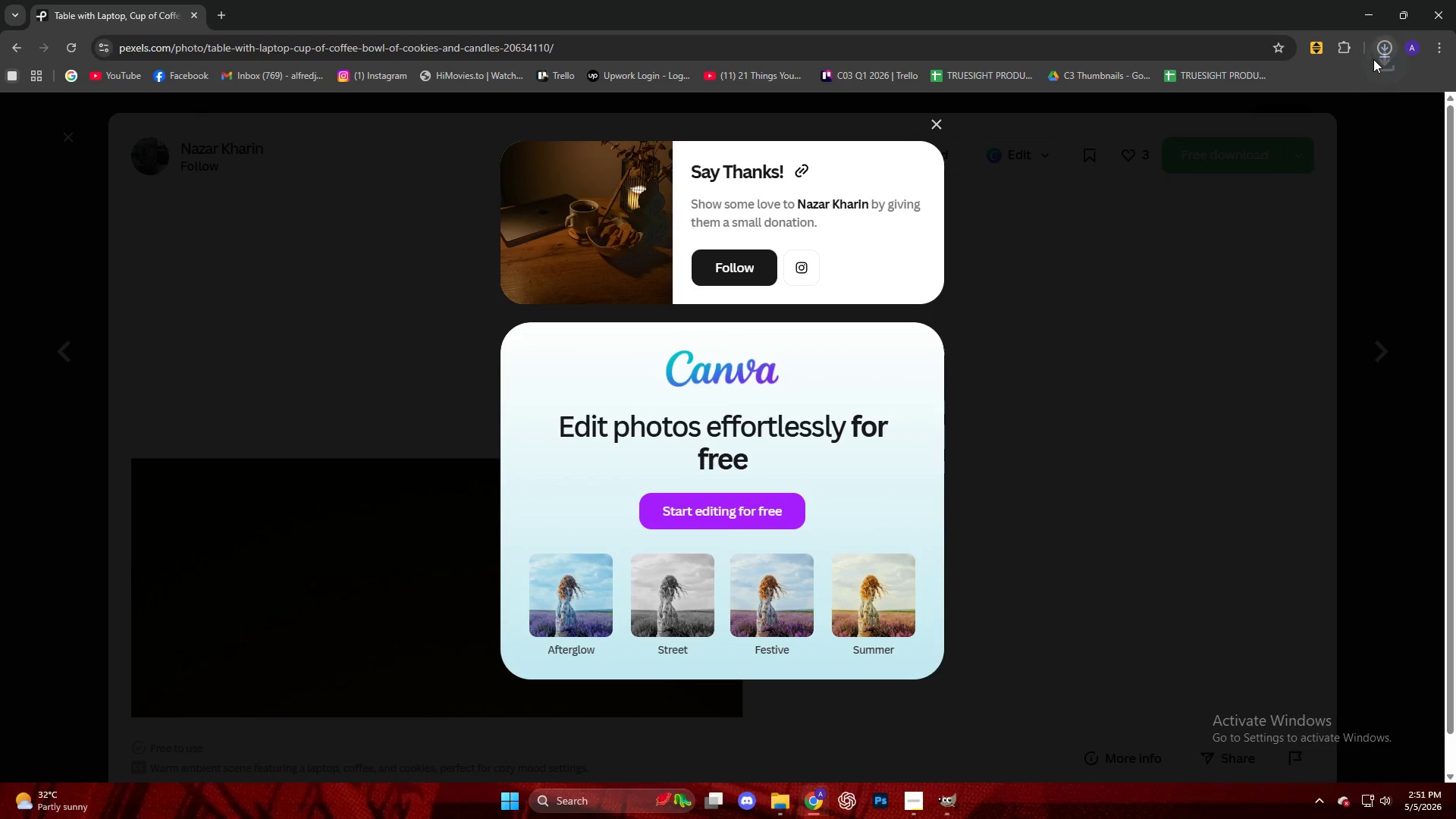 
left_click_drag(start_coordinate=[1282, 96], to_coordinate=[772, 529])
 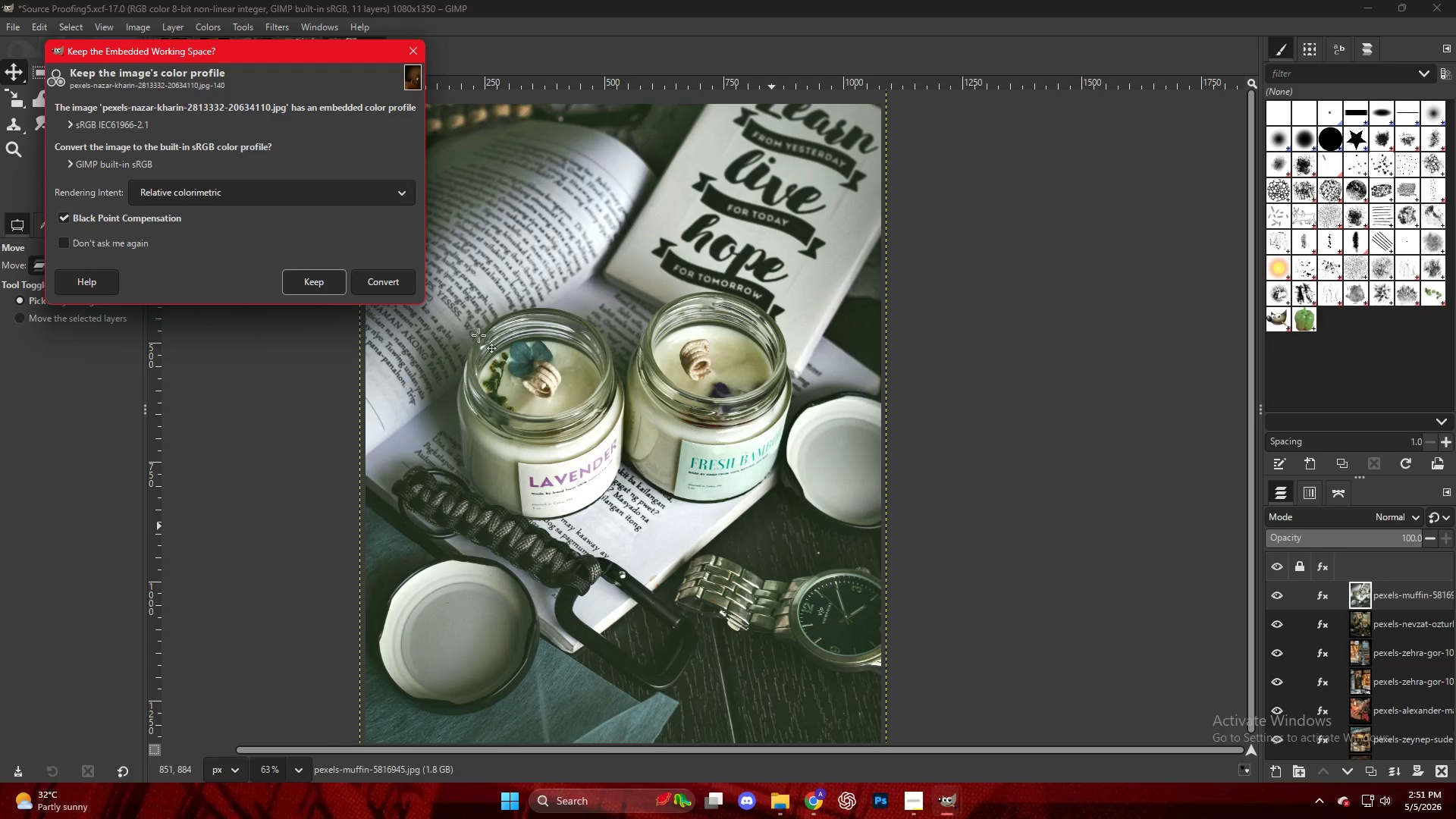 
left_click([325, 283])
 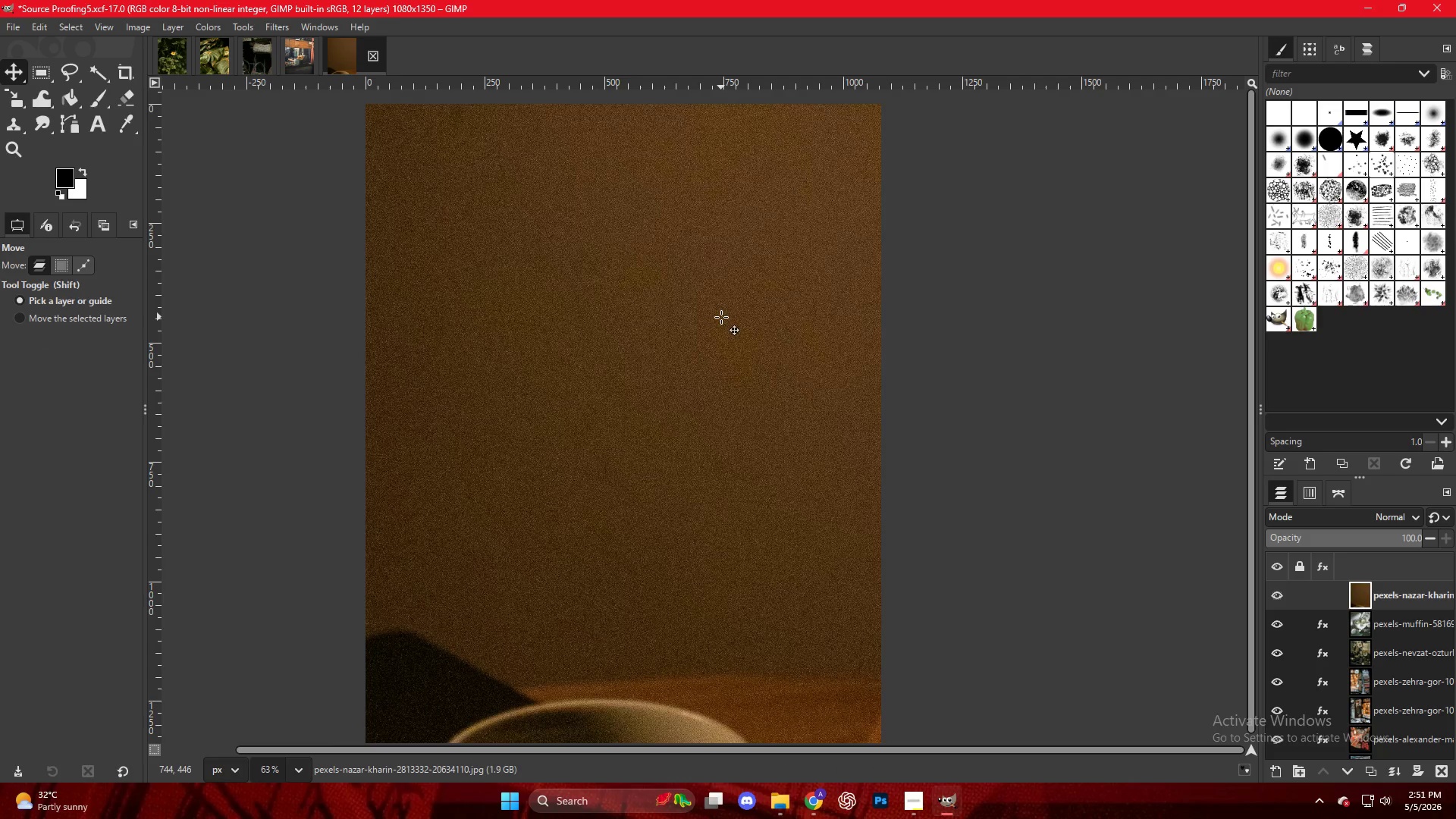 
hold_key(key=ControlLeft, duration=0.58)
scroll: coordinate [733, 334], scroll_direction: down, amount: 12.0
 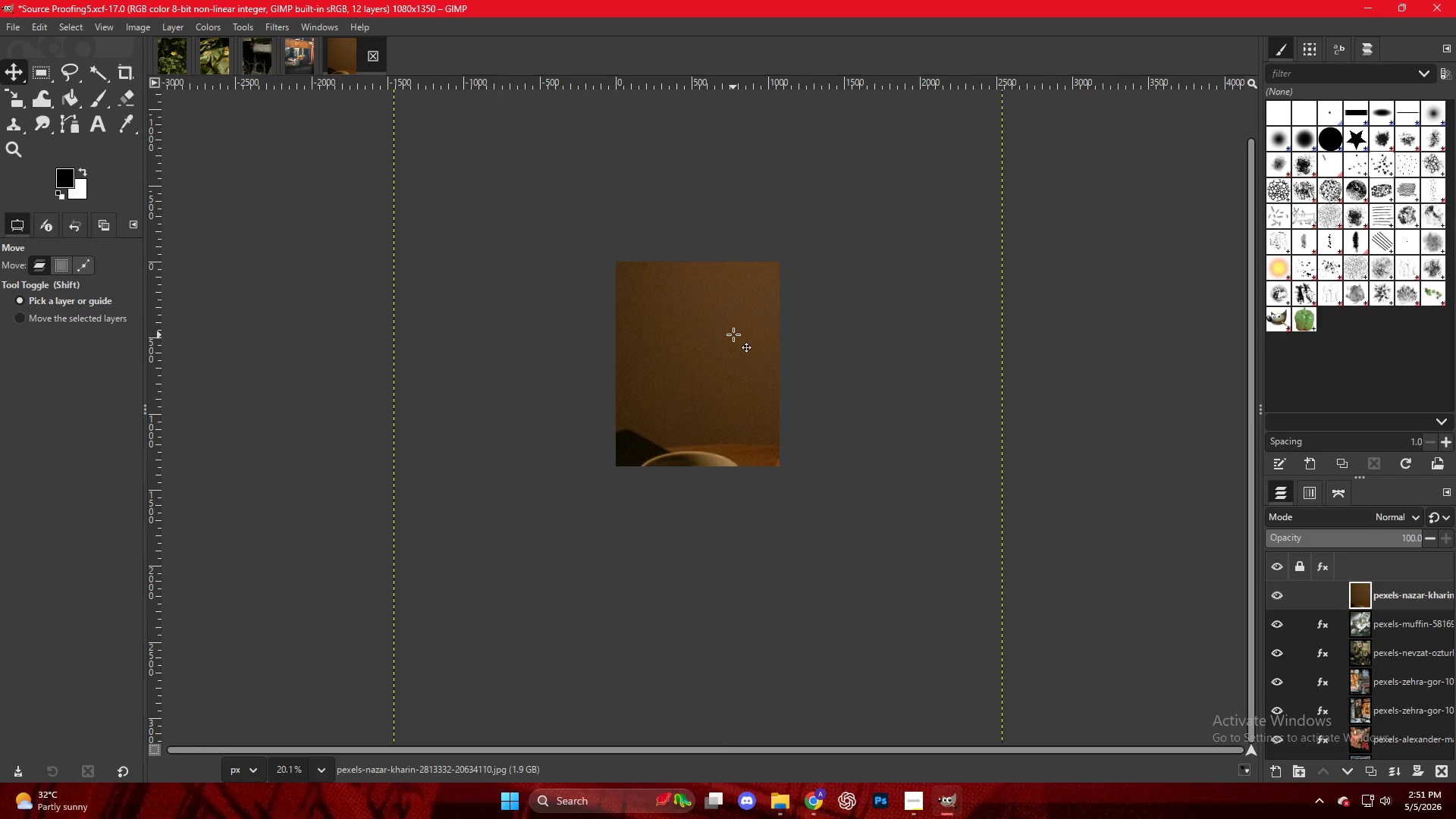 
wait(6.91)
 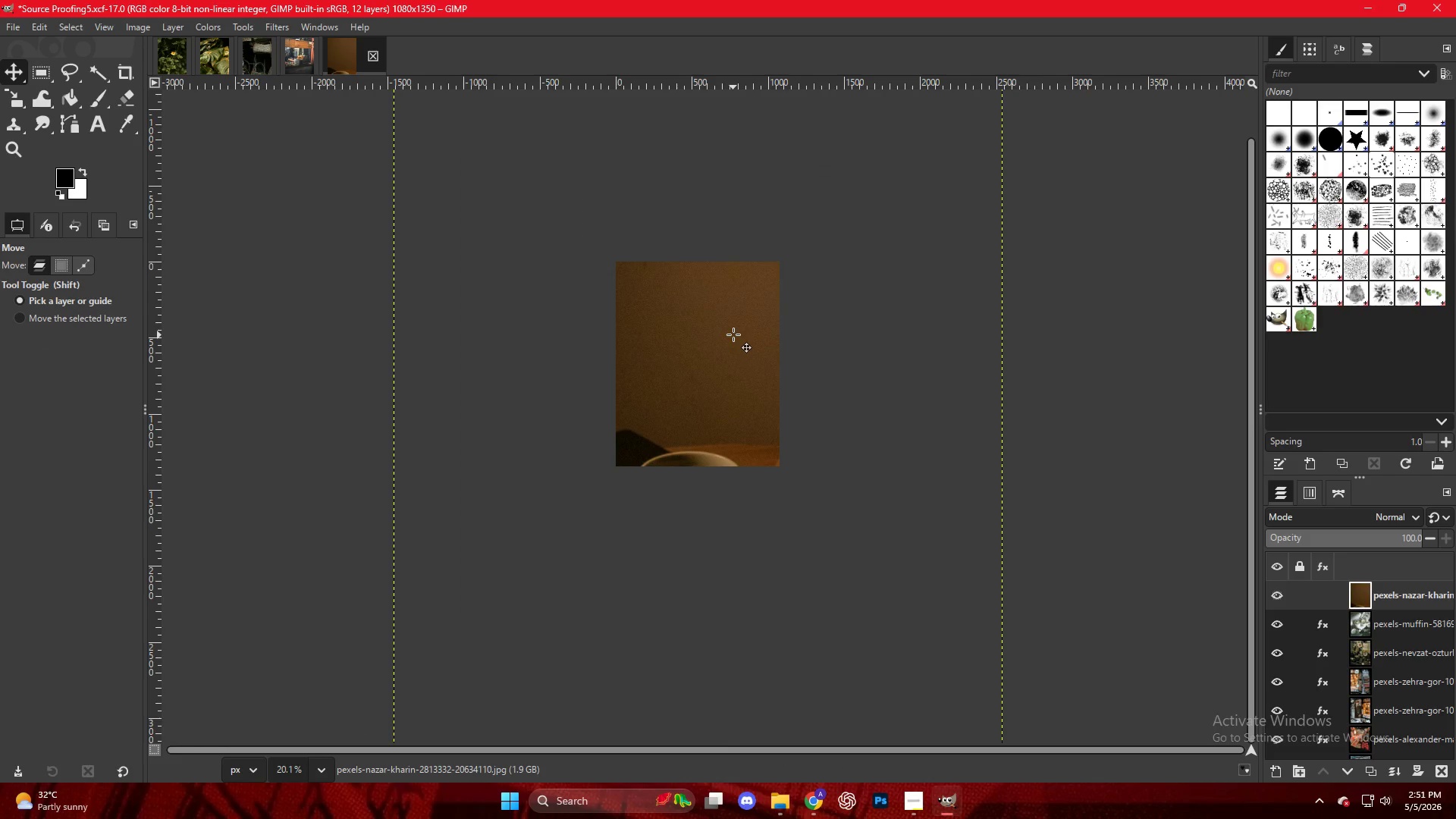 
key(Shift+S)
 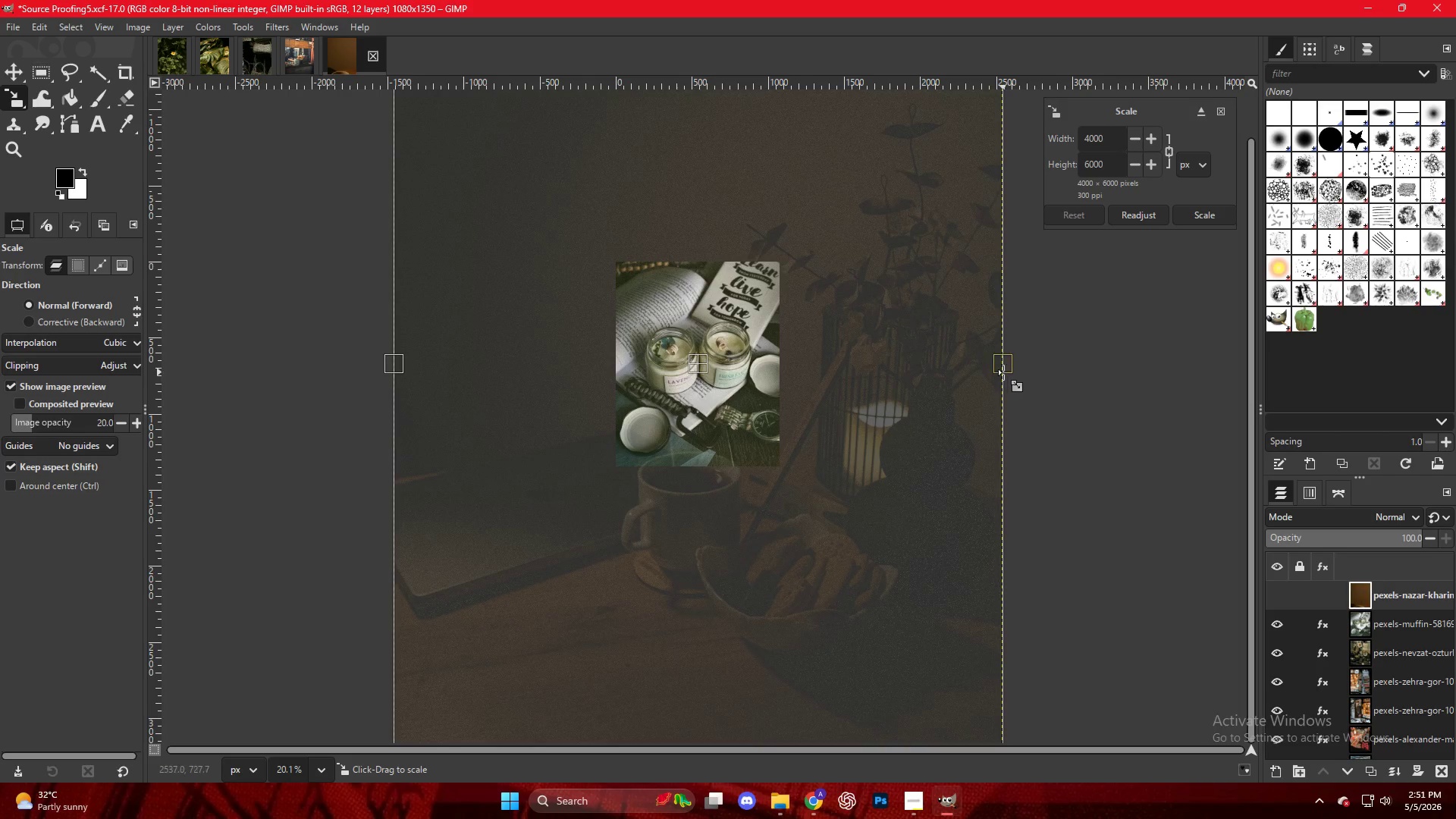 
left_click_drag(start_coordinate=[1005, 369], to_coordinate=[783, 356])
 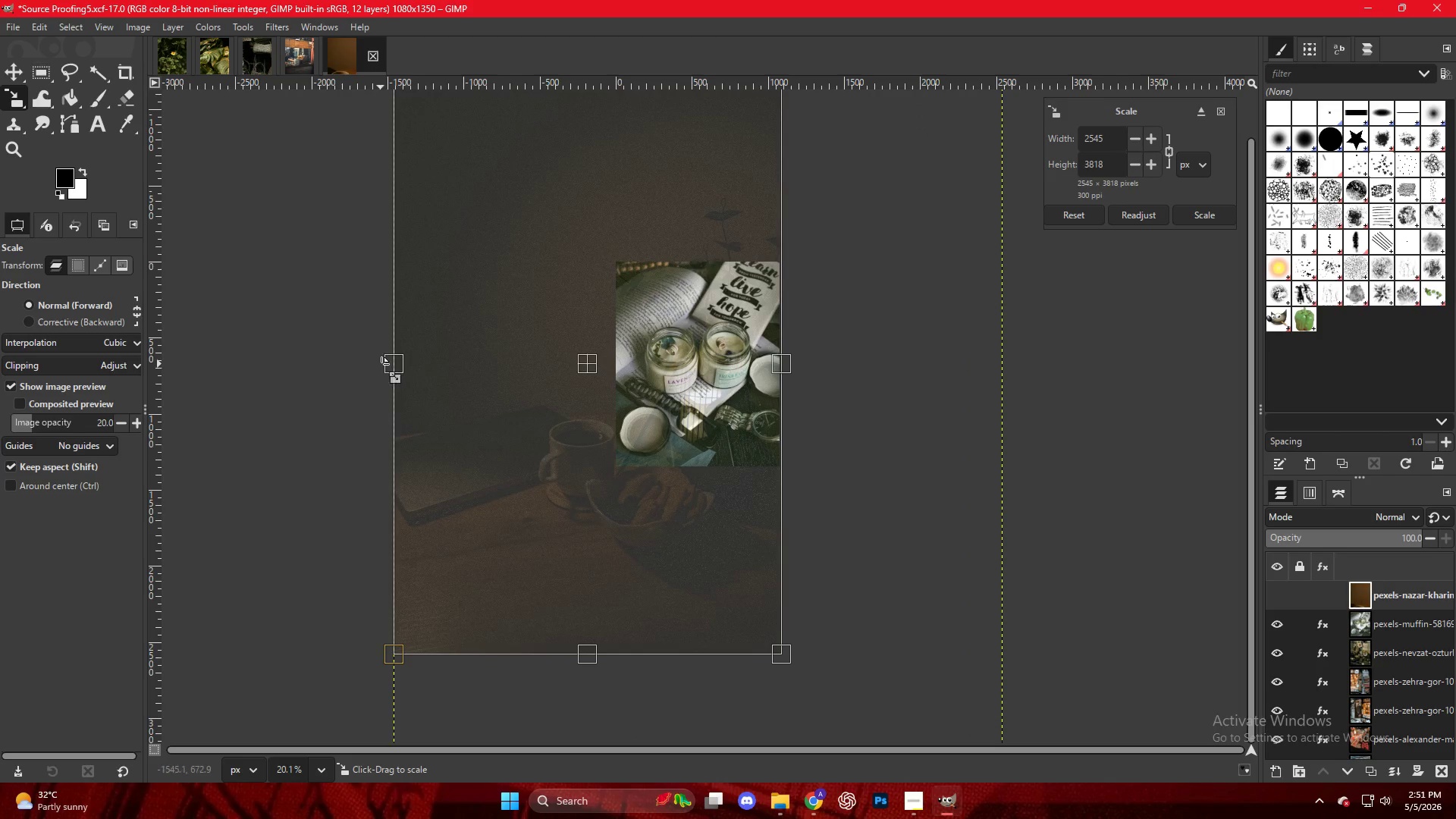 
left_click_drag(start_coordinate=[388, 364], to_coordinate=[610, 359])
 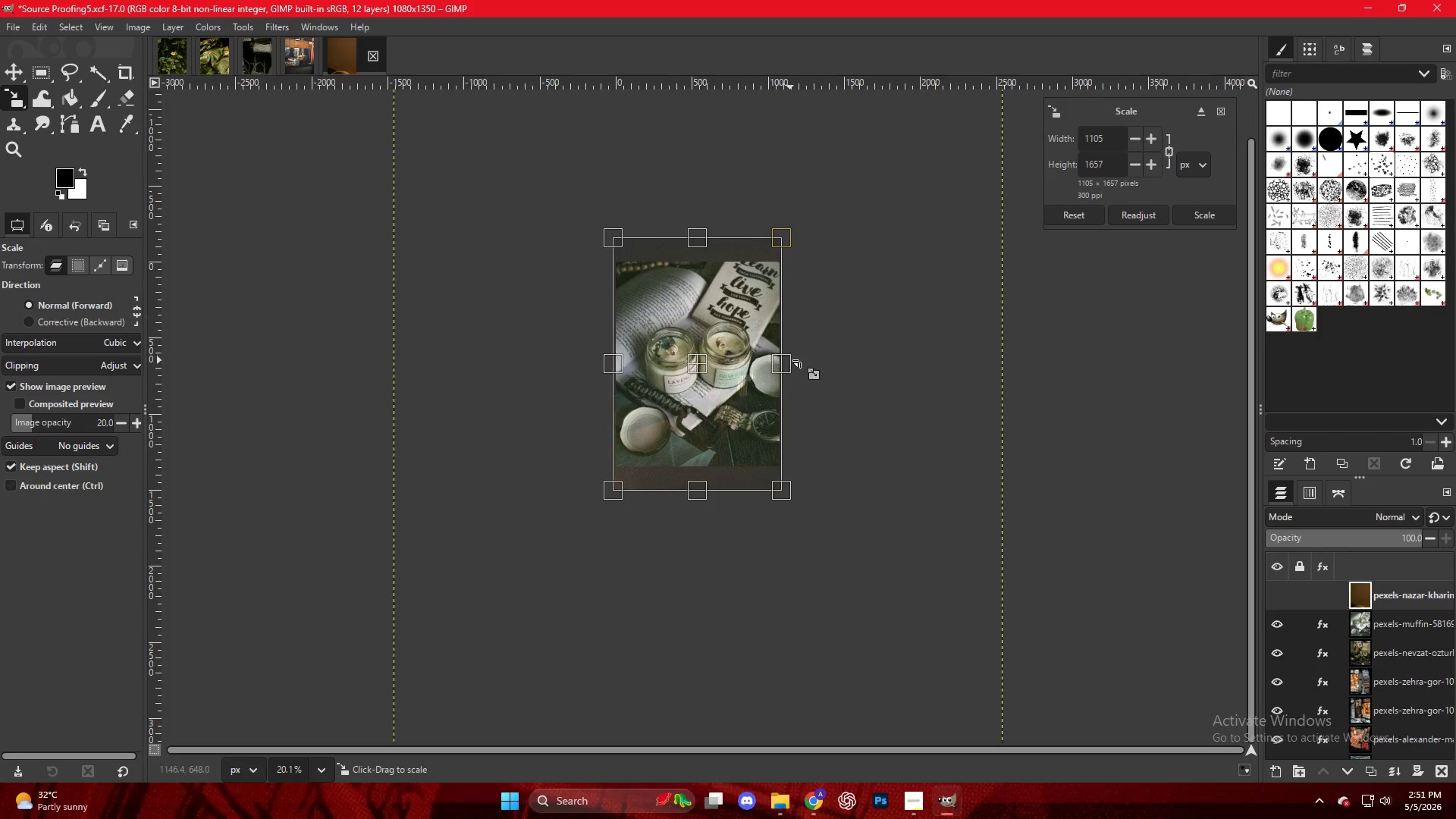 
hold_key(key=ControlLeft, duration=0.88)
scroll: coordinate [639, 353], scroll_direction: up, amount: 13.0
 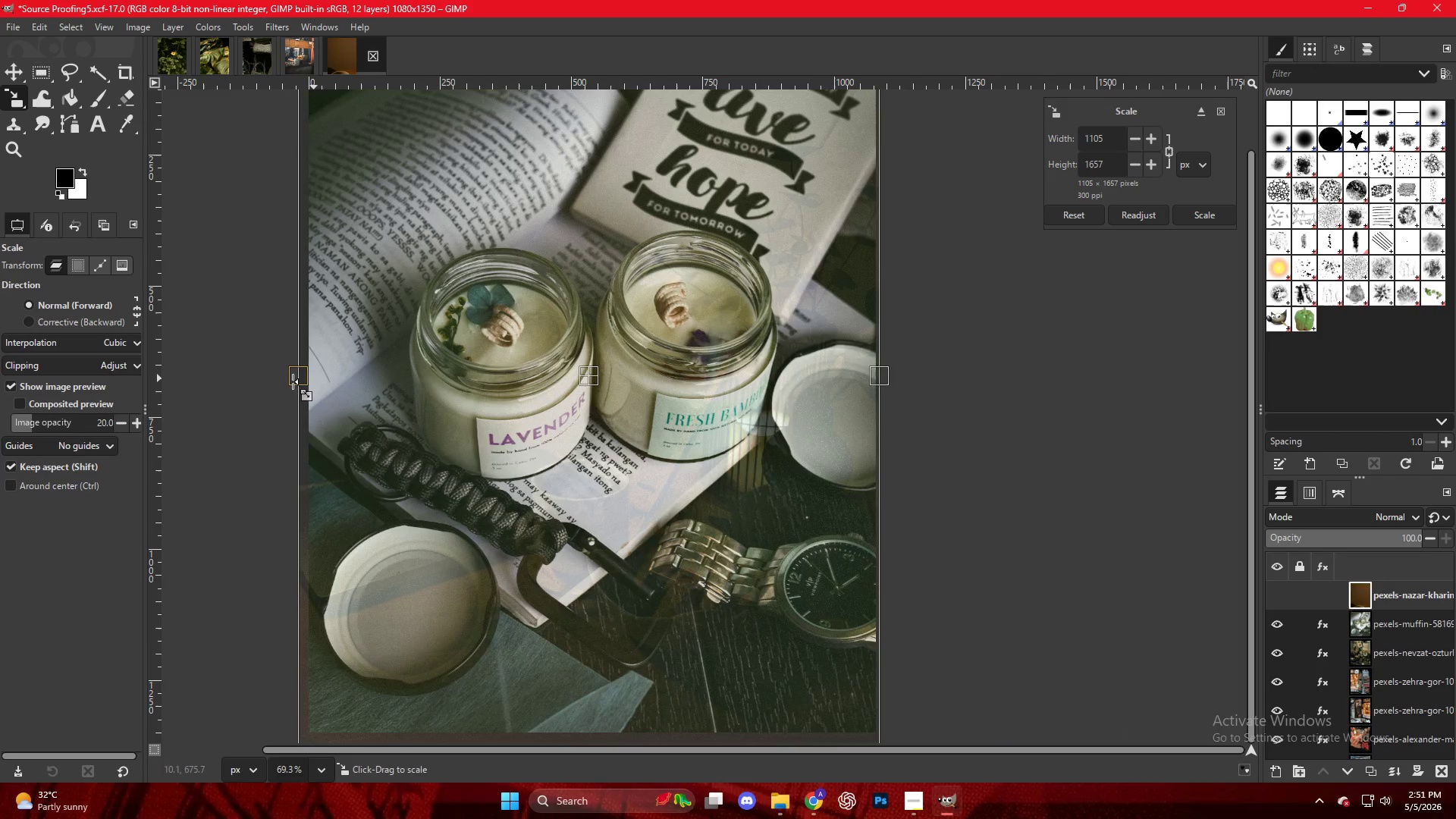 
left_click_drag(start_coordinate=[289, 382], to_coordinate=[293, 382])
 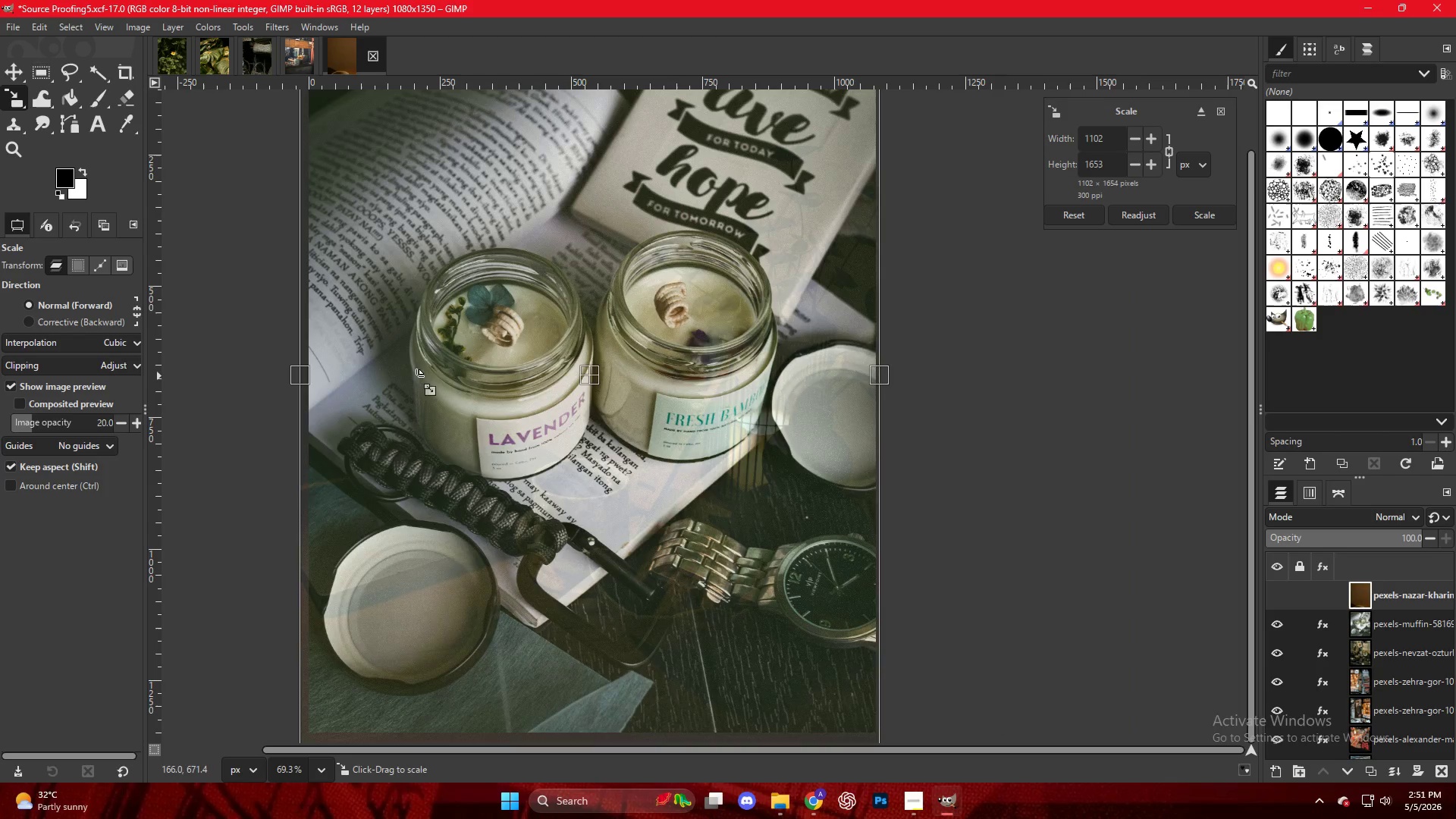 
key(M)
 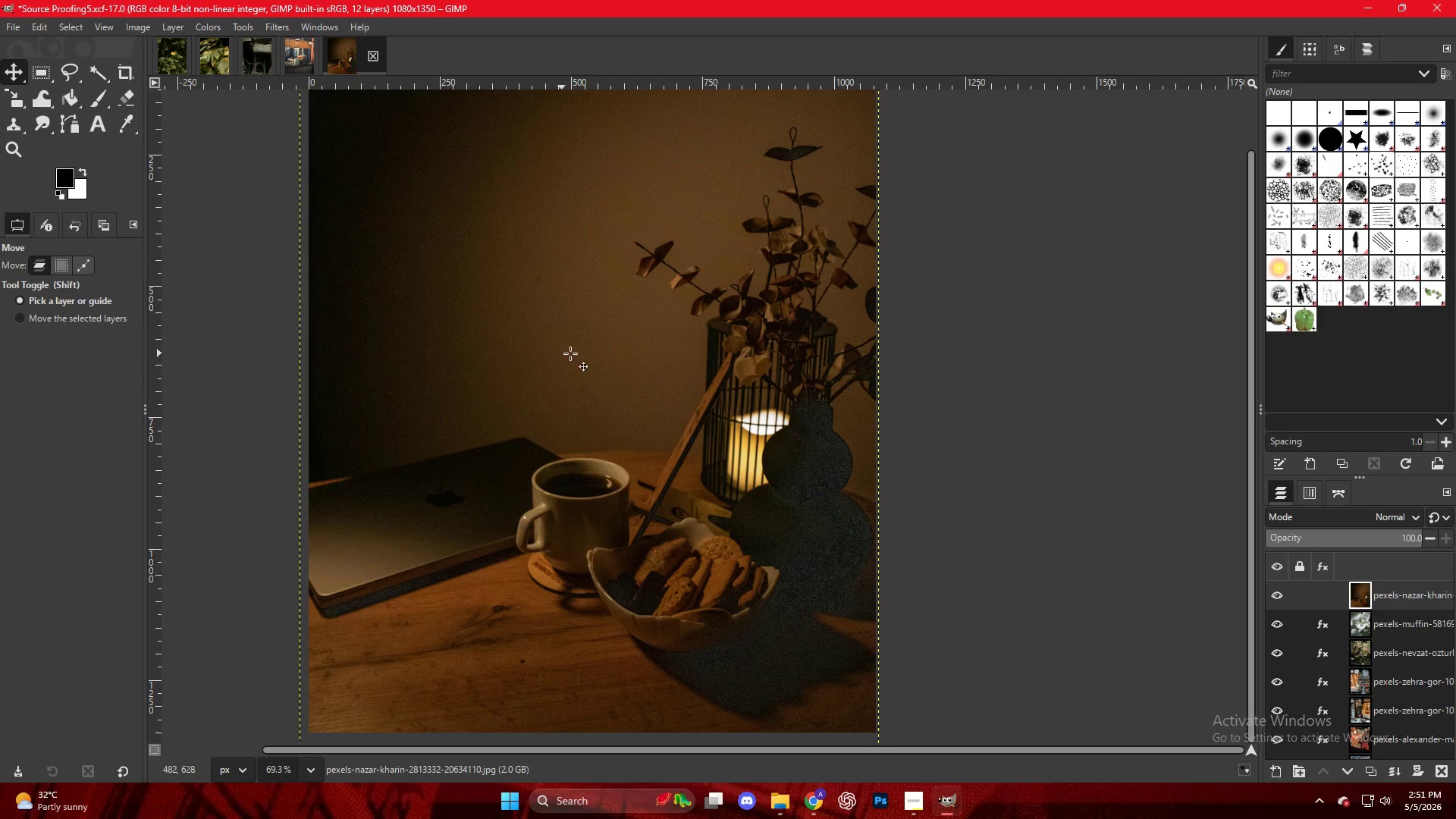 
key(Control+ControlLeft)
 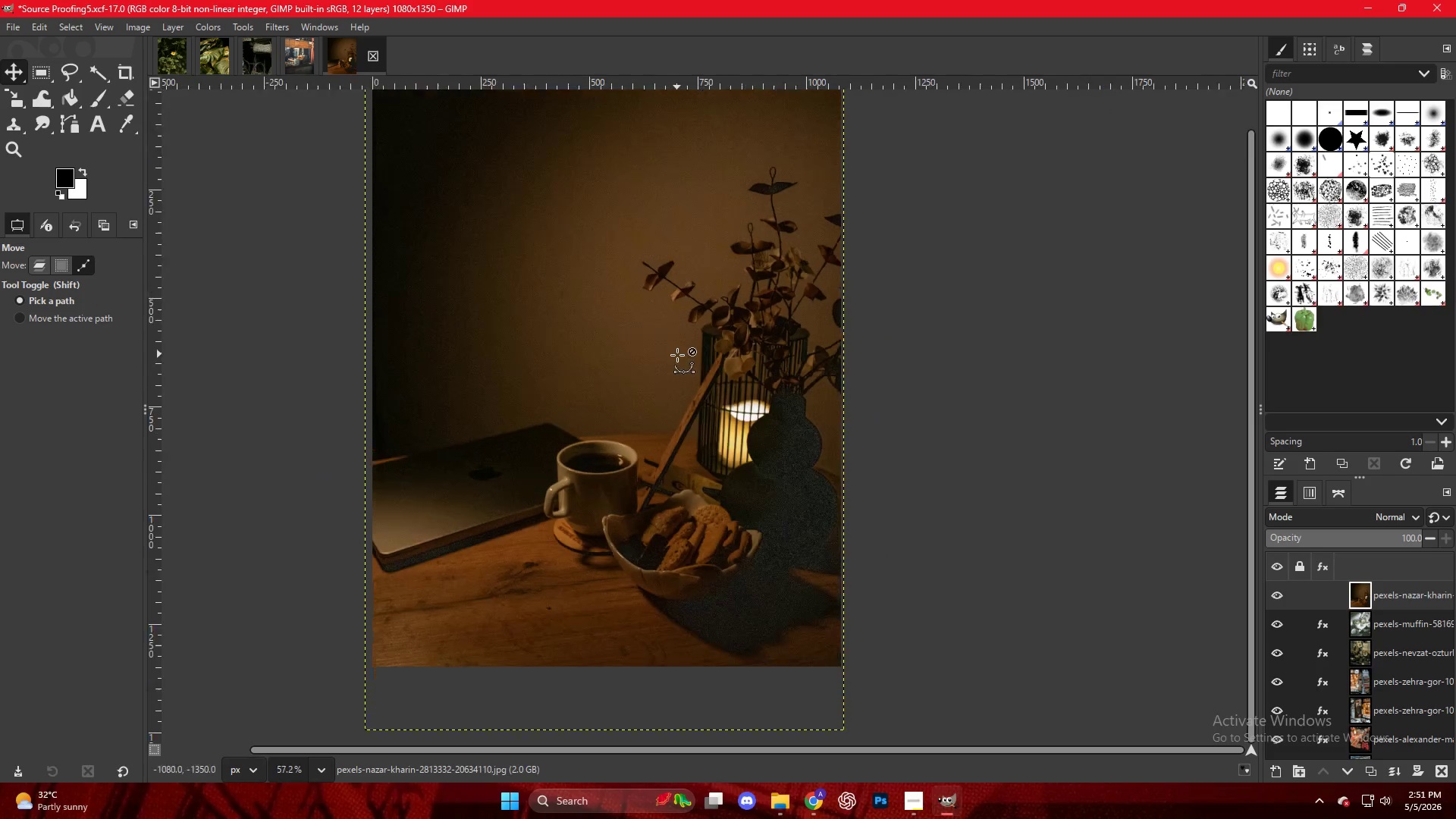 
scroll: coordinate [677, 355], scroll_direction: down, amount: 7.0
 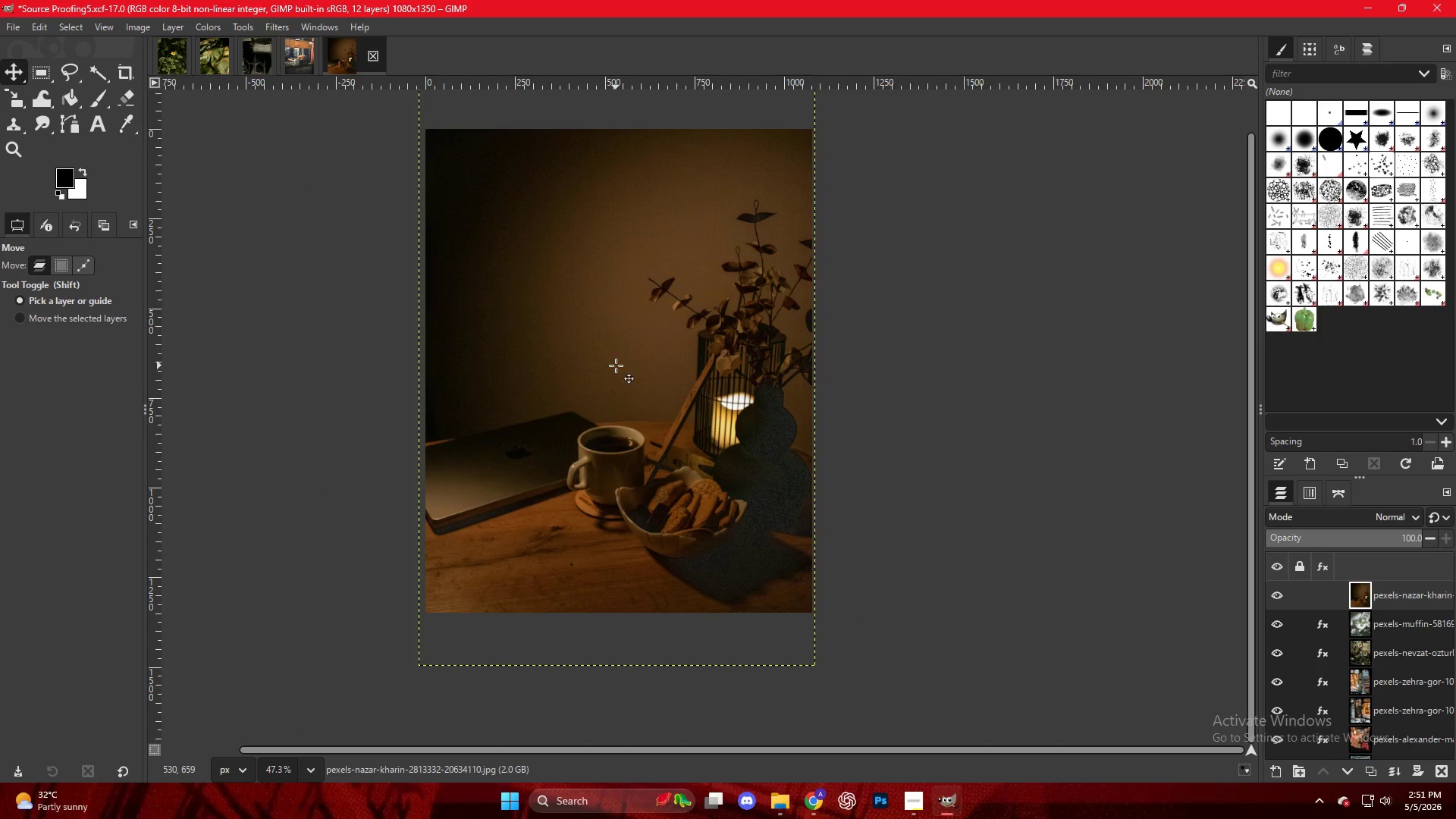 
key(M)
 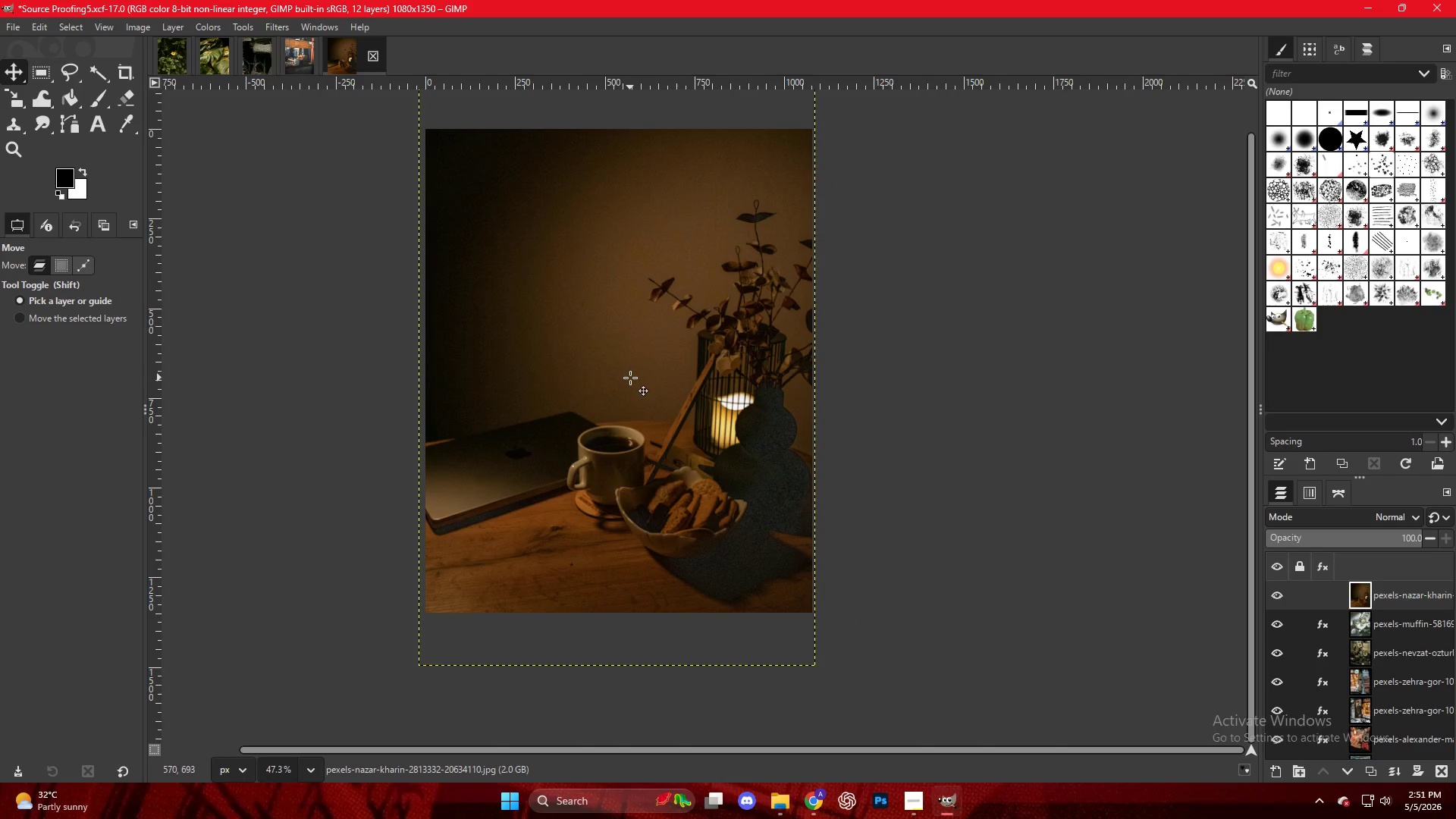 
left_click_drag(start_coordinate=[630, 378], to_coordinate=[632, 359])
 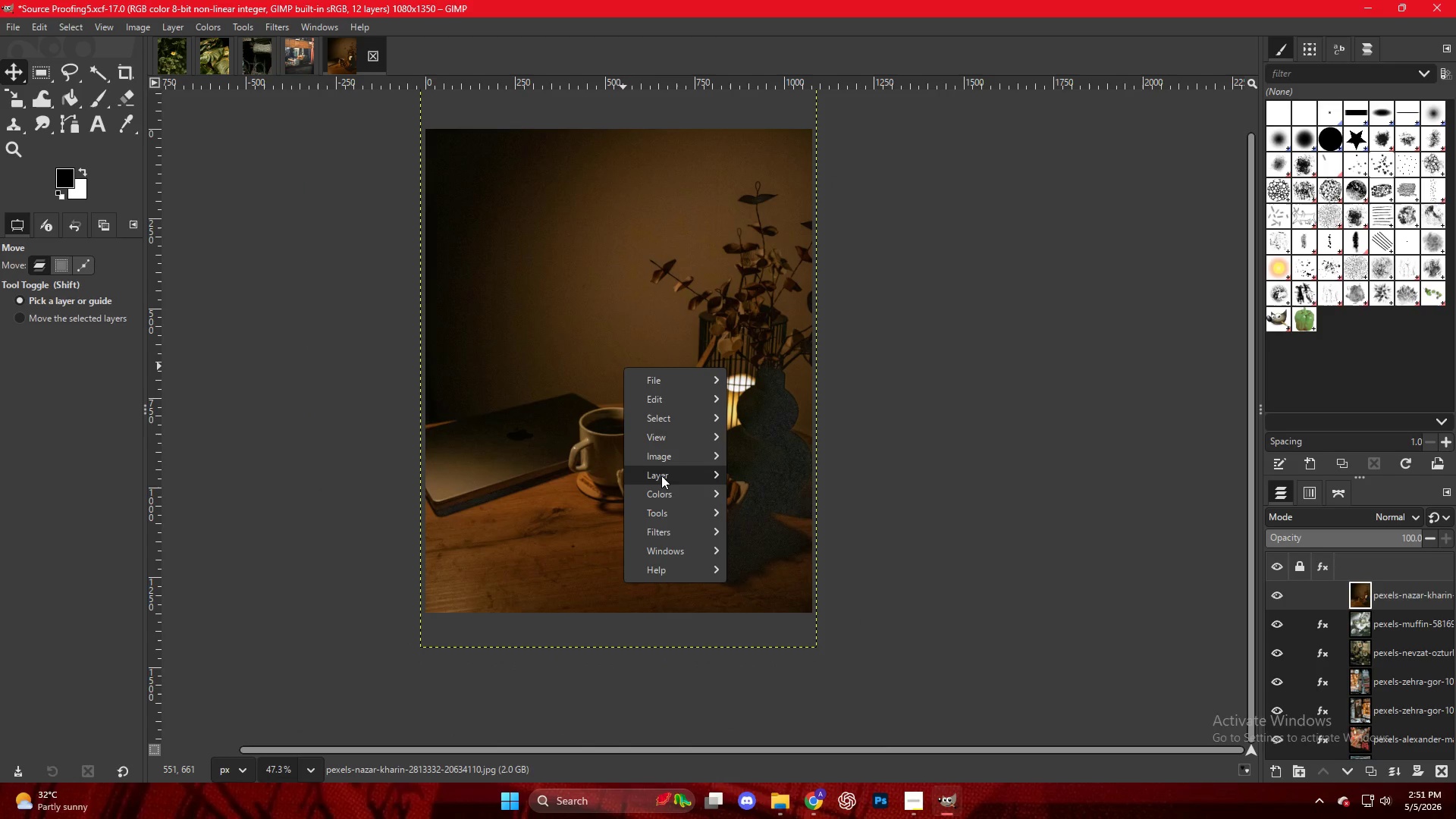 
left_click([666, 475])
 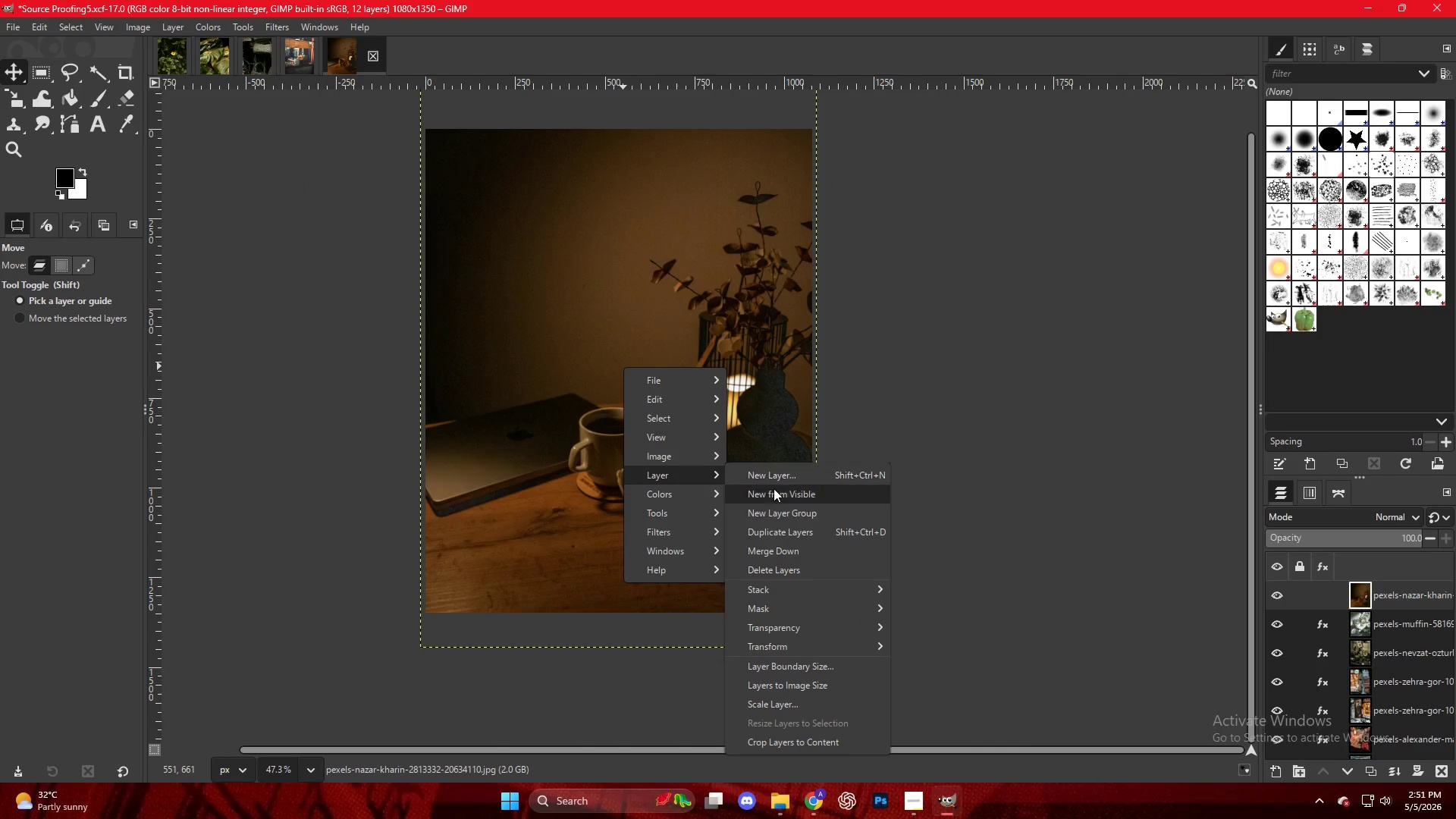 
left_click([689, 497])
 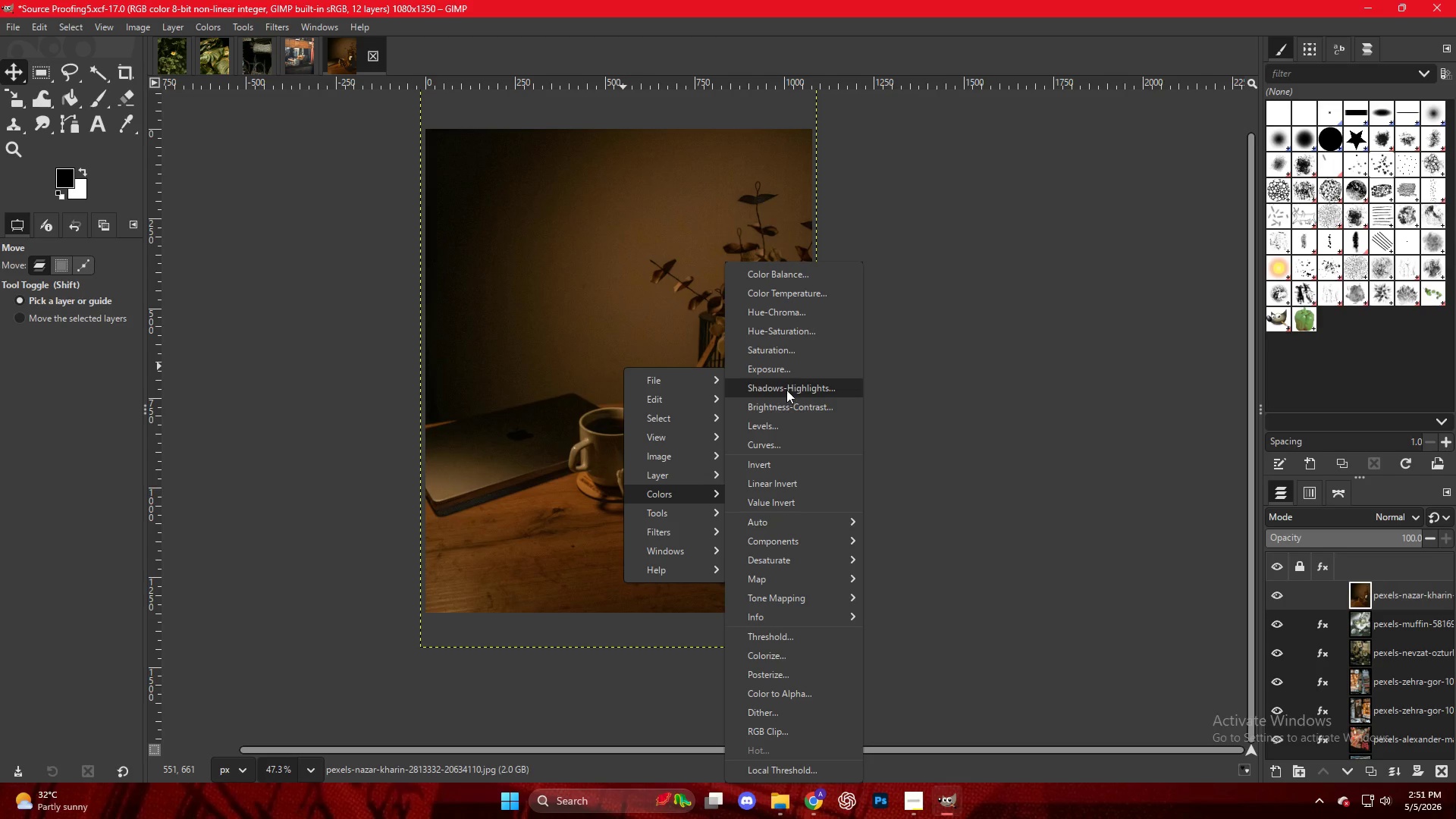 
left_click([786, 374])
 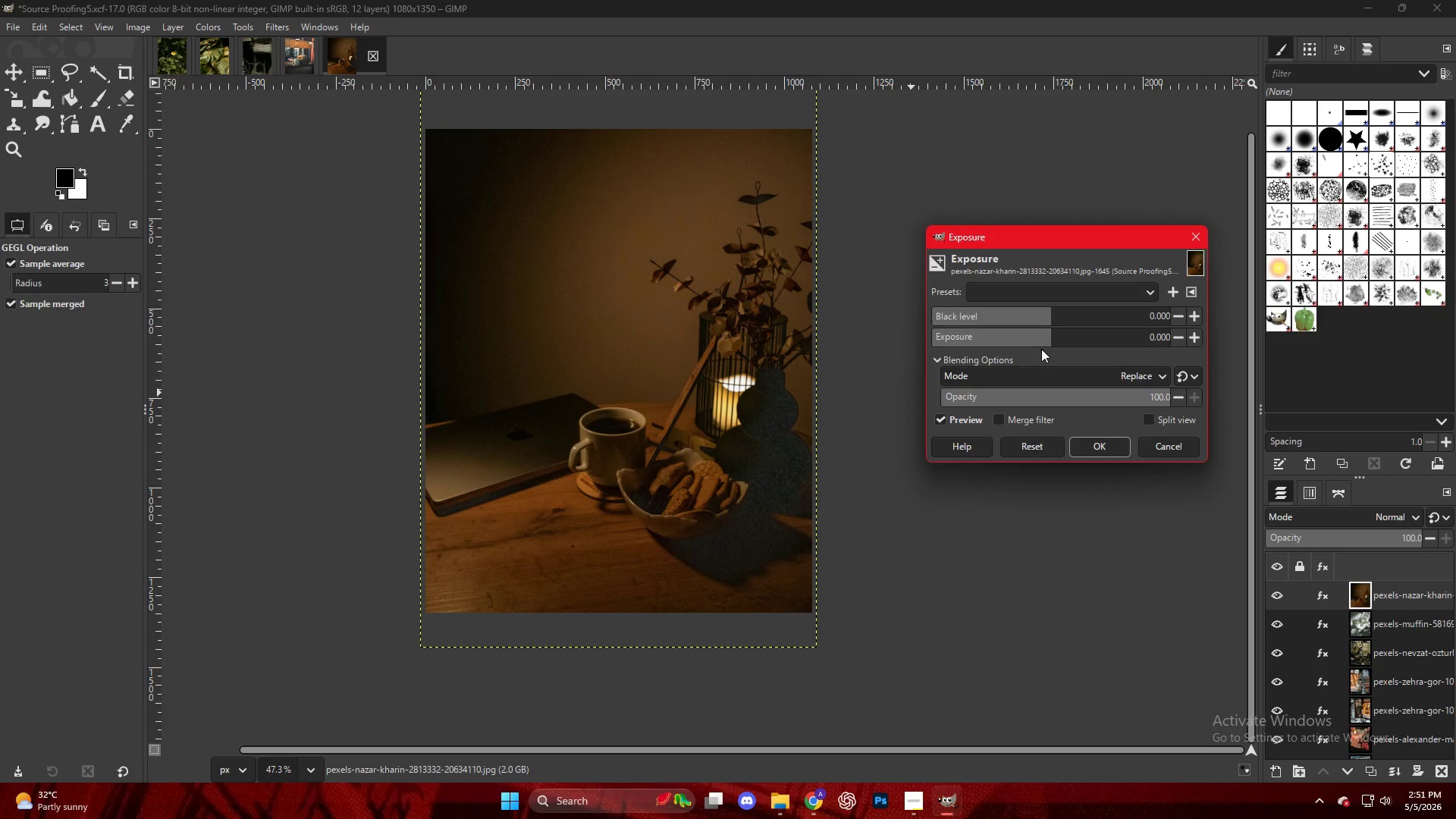 
left_click_drag(start_coordinate=[1042, 337], to_coordinate=[1065, 347])
 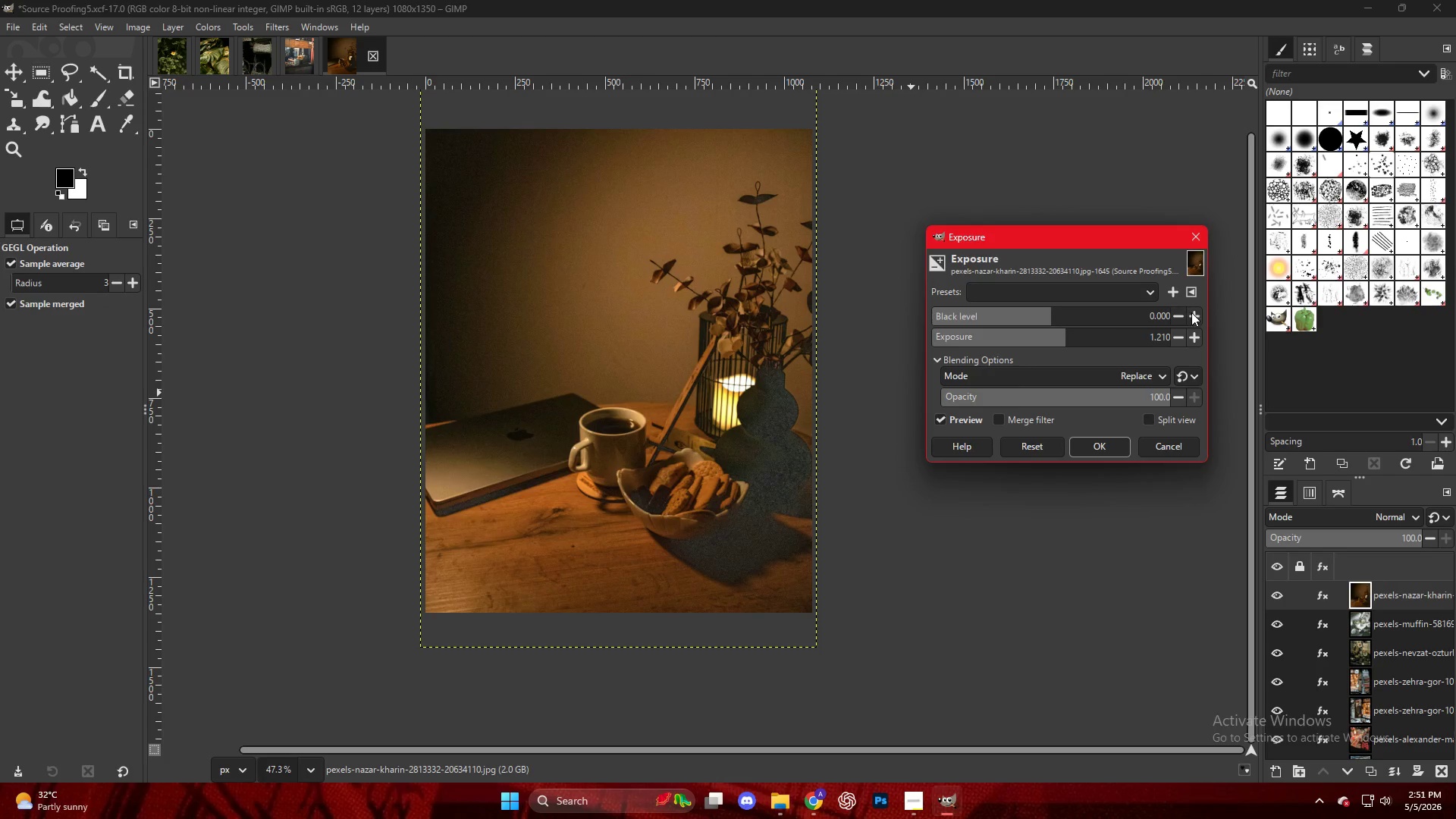 
left_click([1199, 315])
 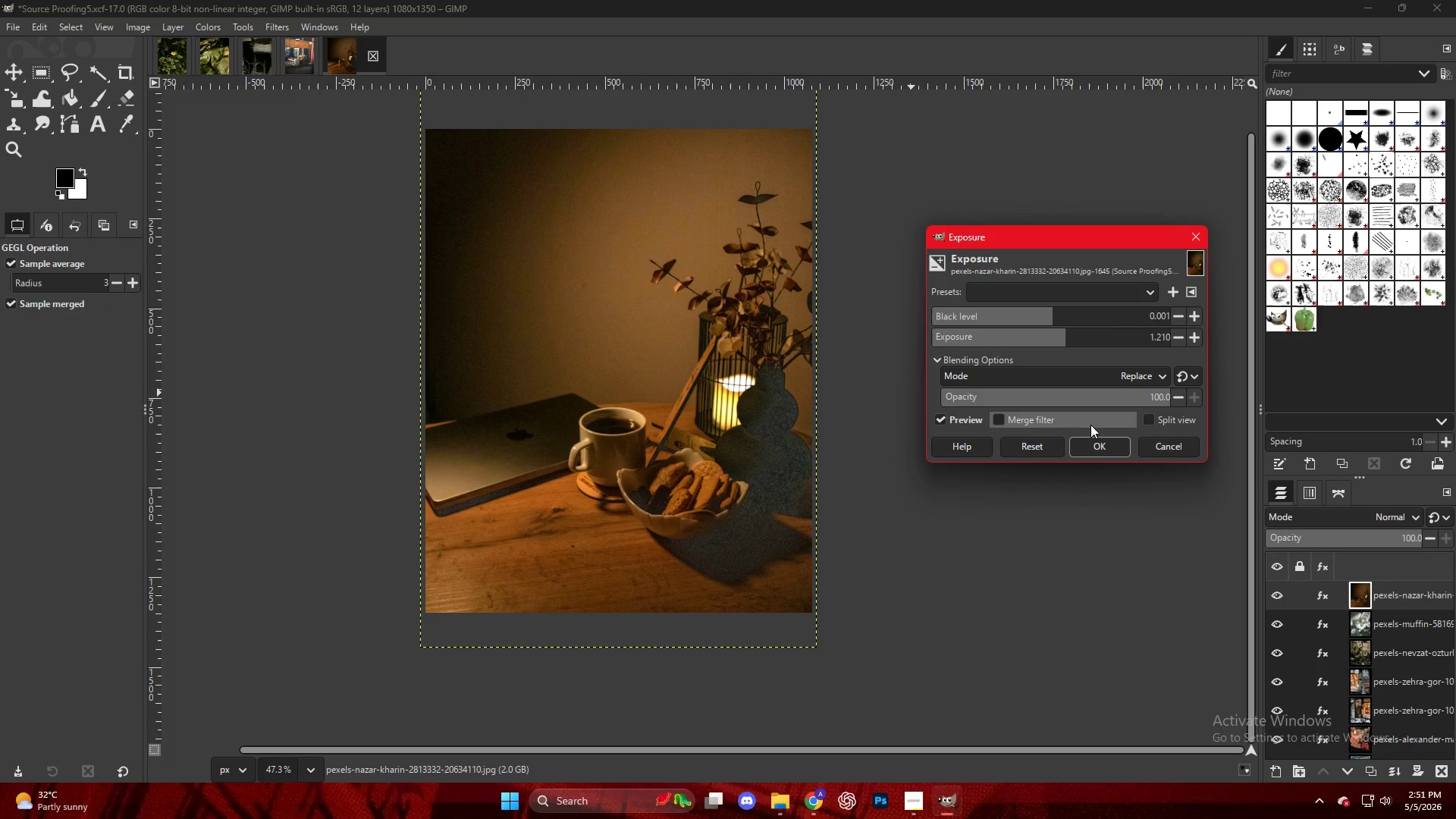 
left_click([1102, 443])
 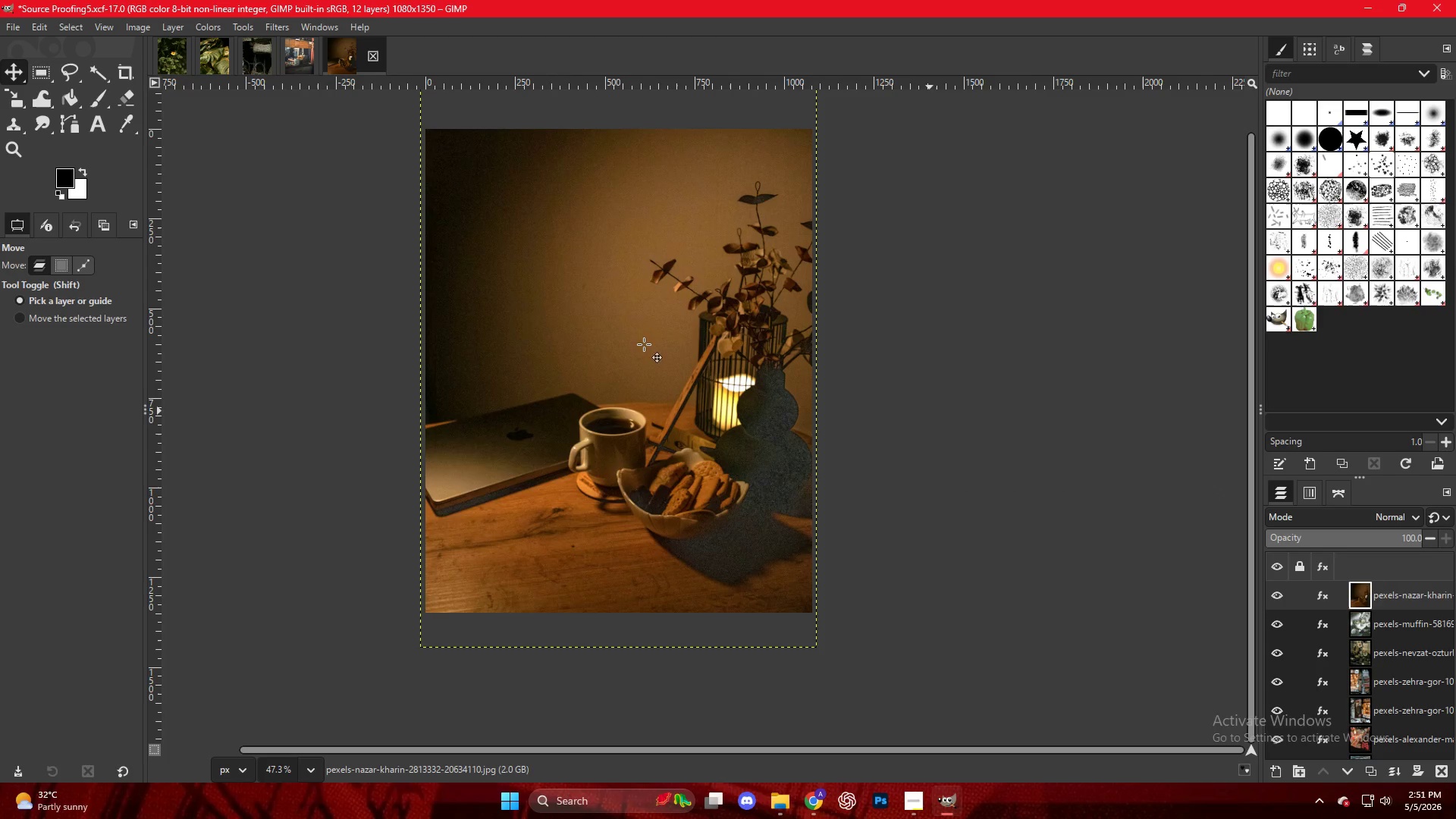 
right_click([516, 312])
 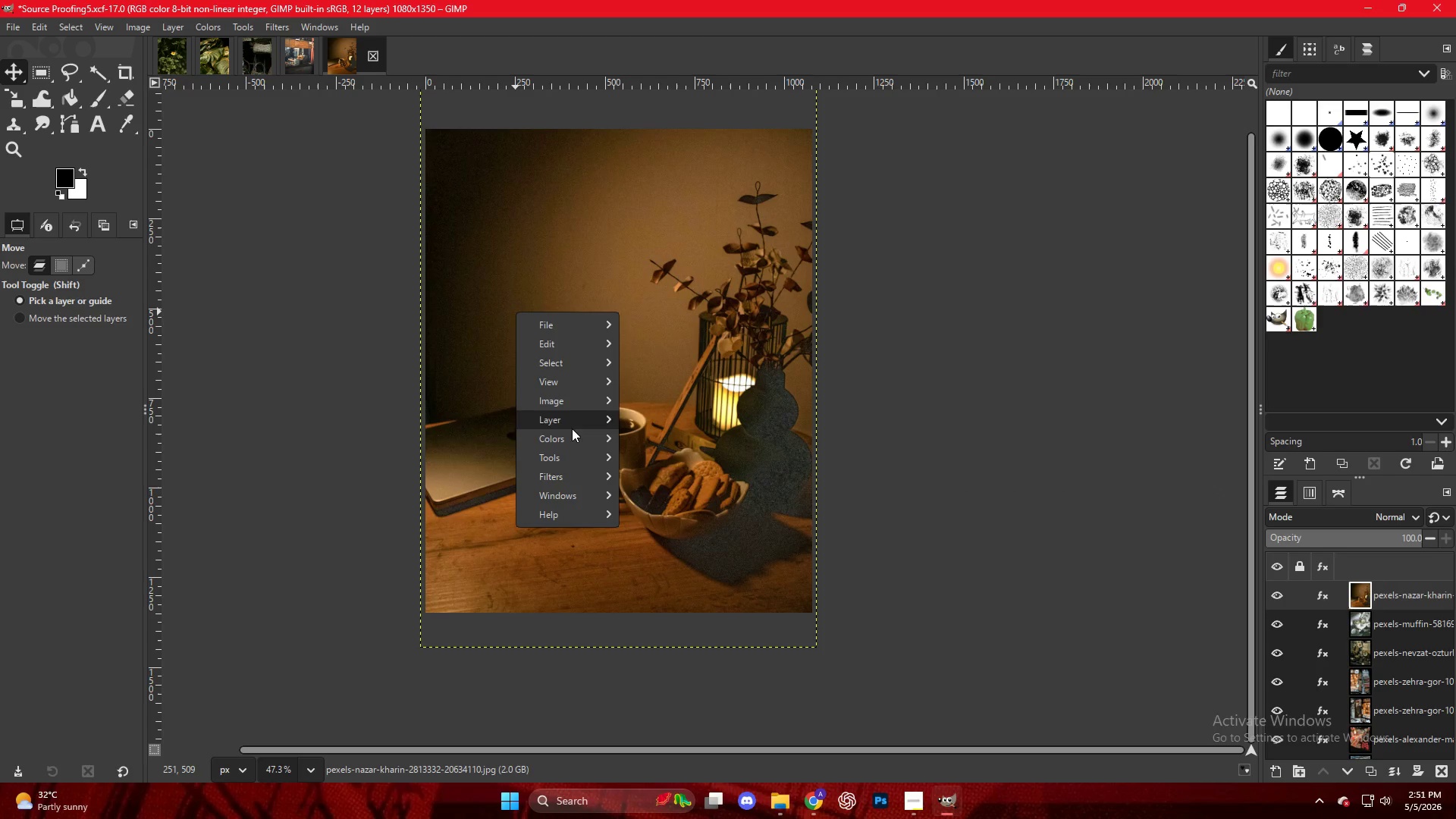 
left_click([582, 437])
 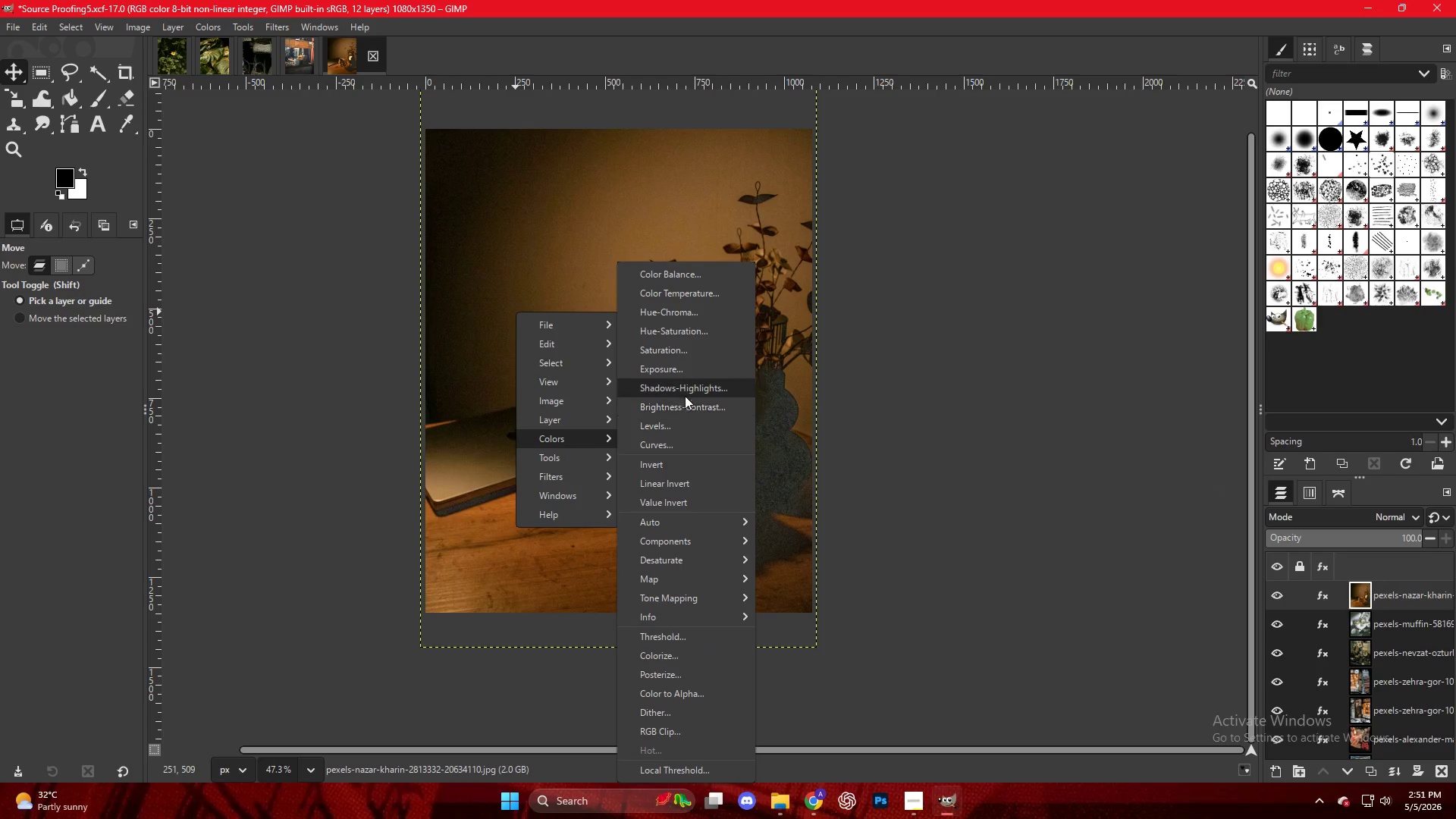 
left_click([685, 392])
 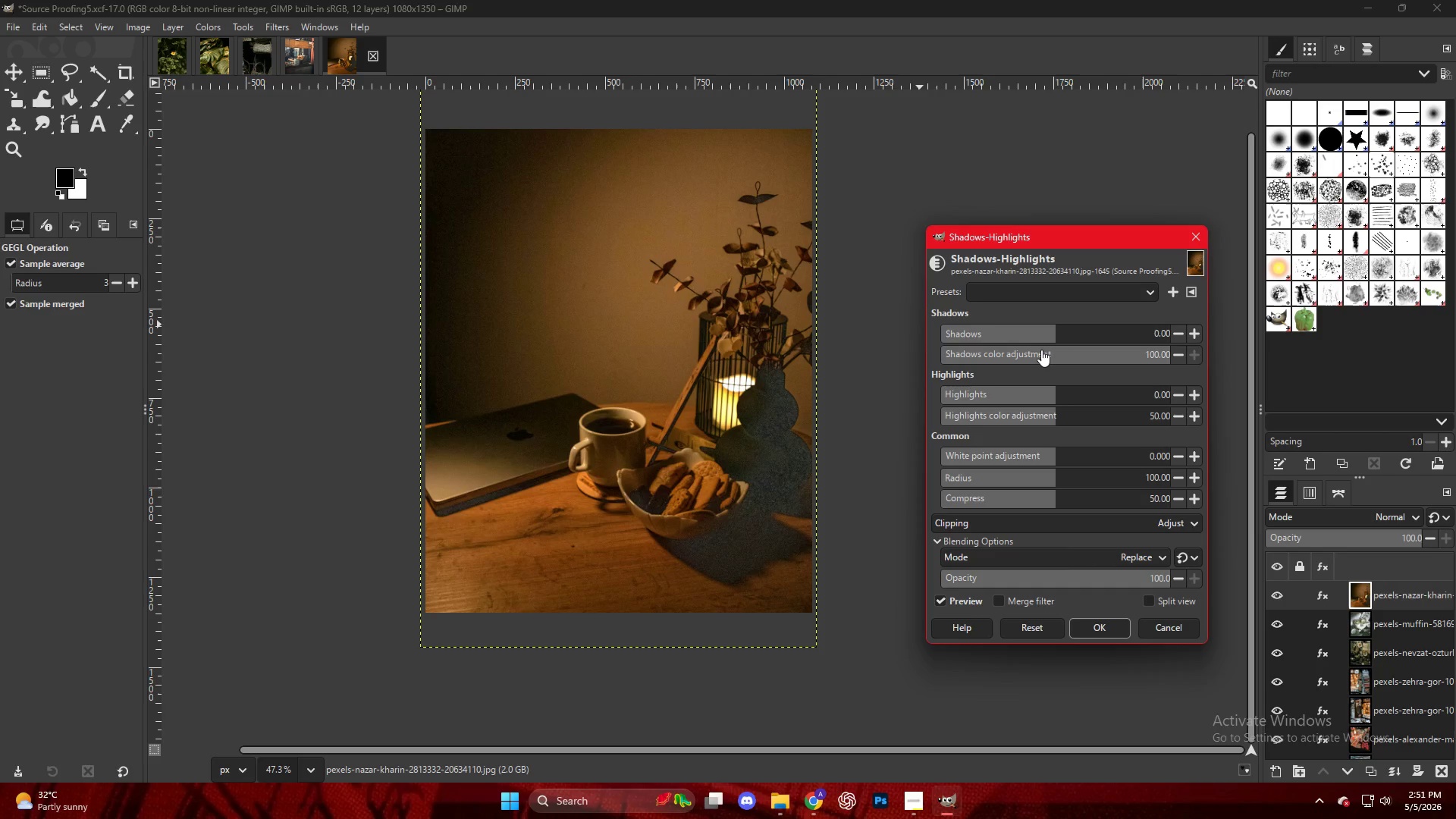 
left_click_drag(start_coordinate=[1057, 327], to_coordinate=[1116, 338])
 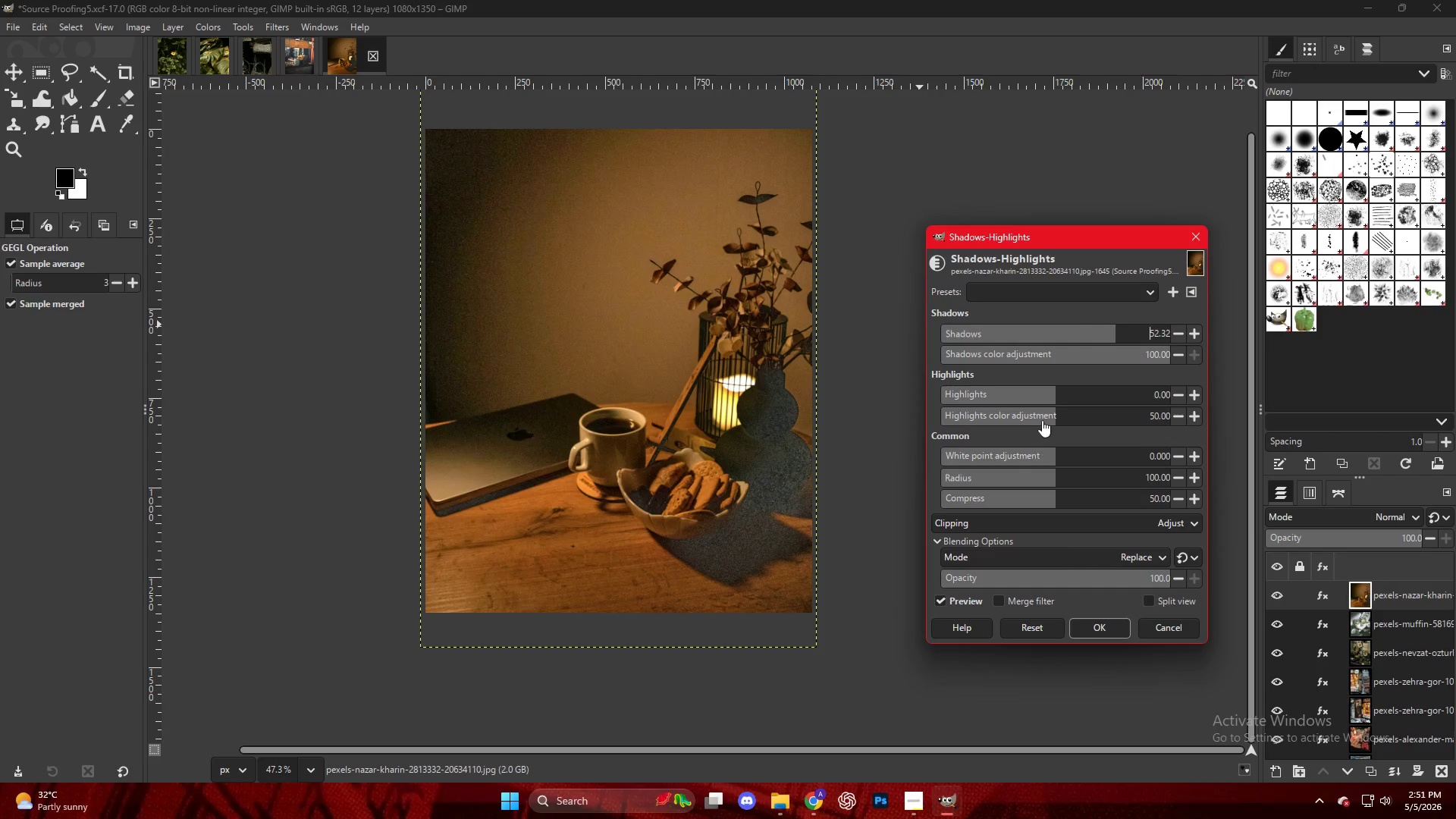 
left_click_drag(start_coordinate=[1035, 397], to_coordinate=[1016, 398])
 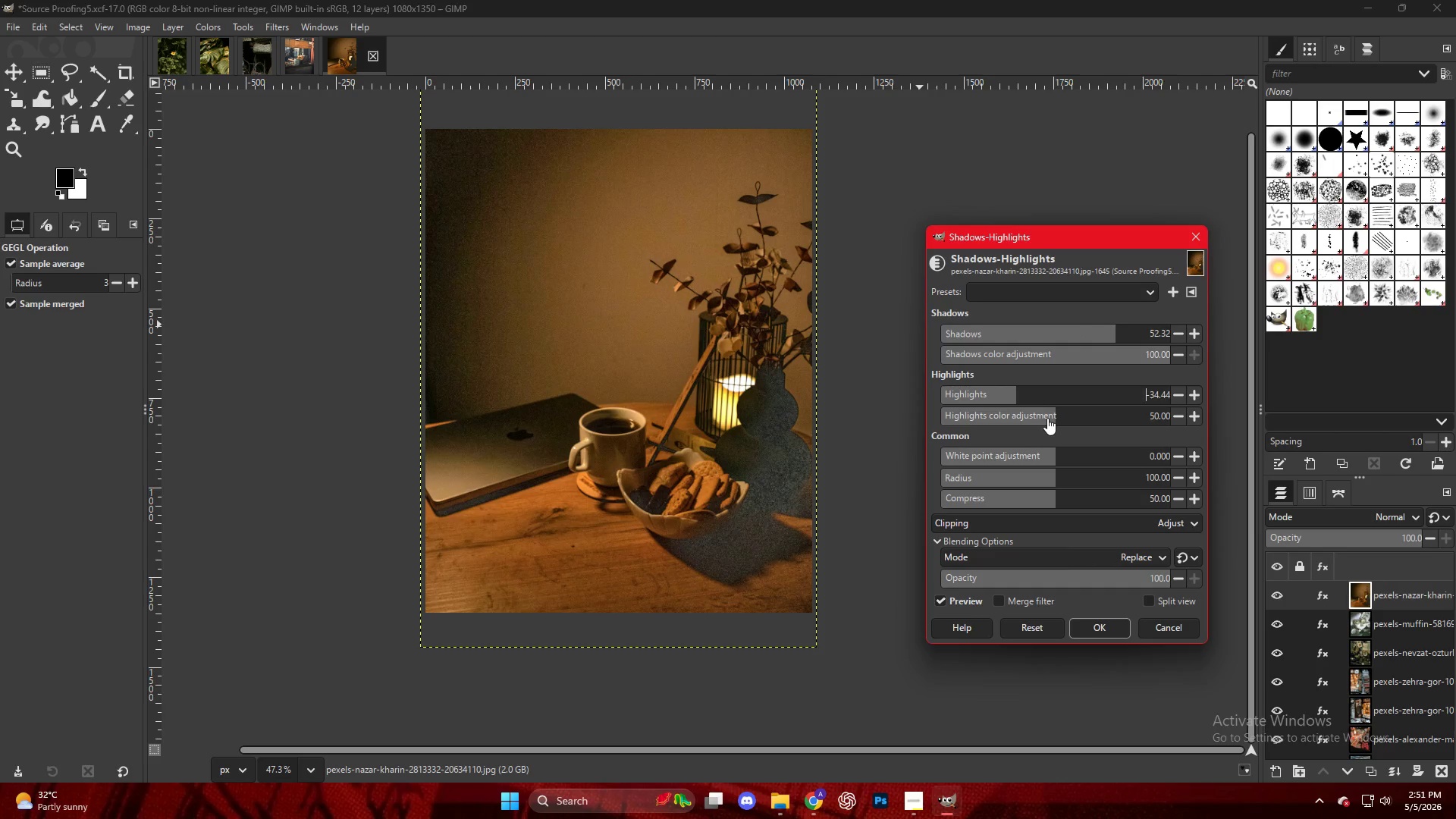 
left_click_drag(start_coordinate=[1047, 418], to_coordinate=[1007, 419])
 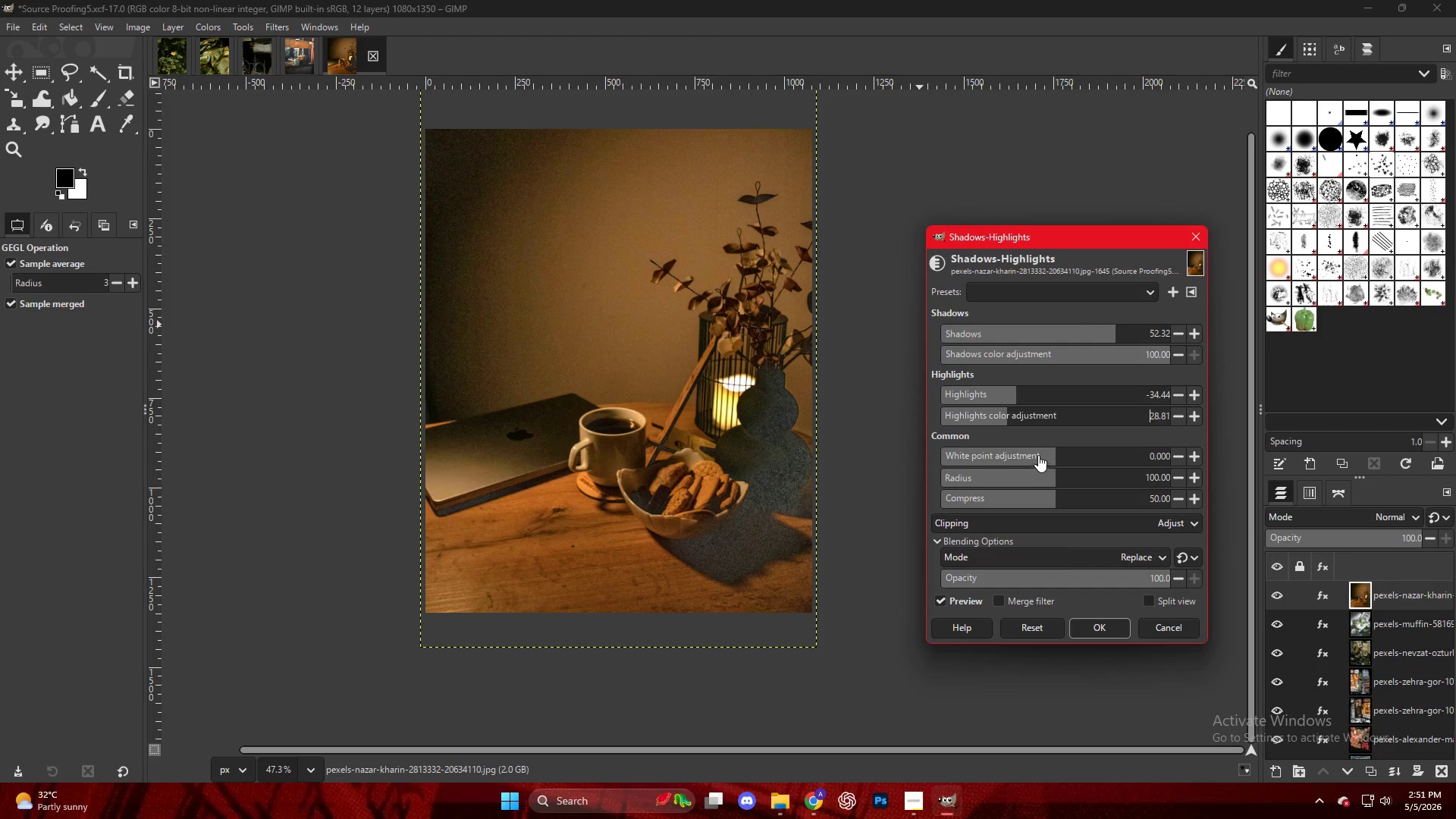 
left_click_drag(start_coordinate=[1038, 454], to_coordinate=[1040, 461])
 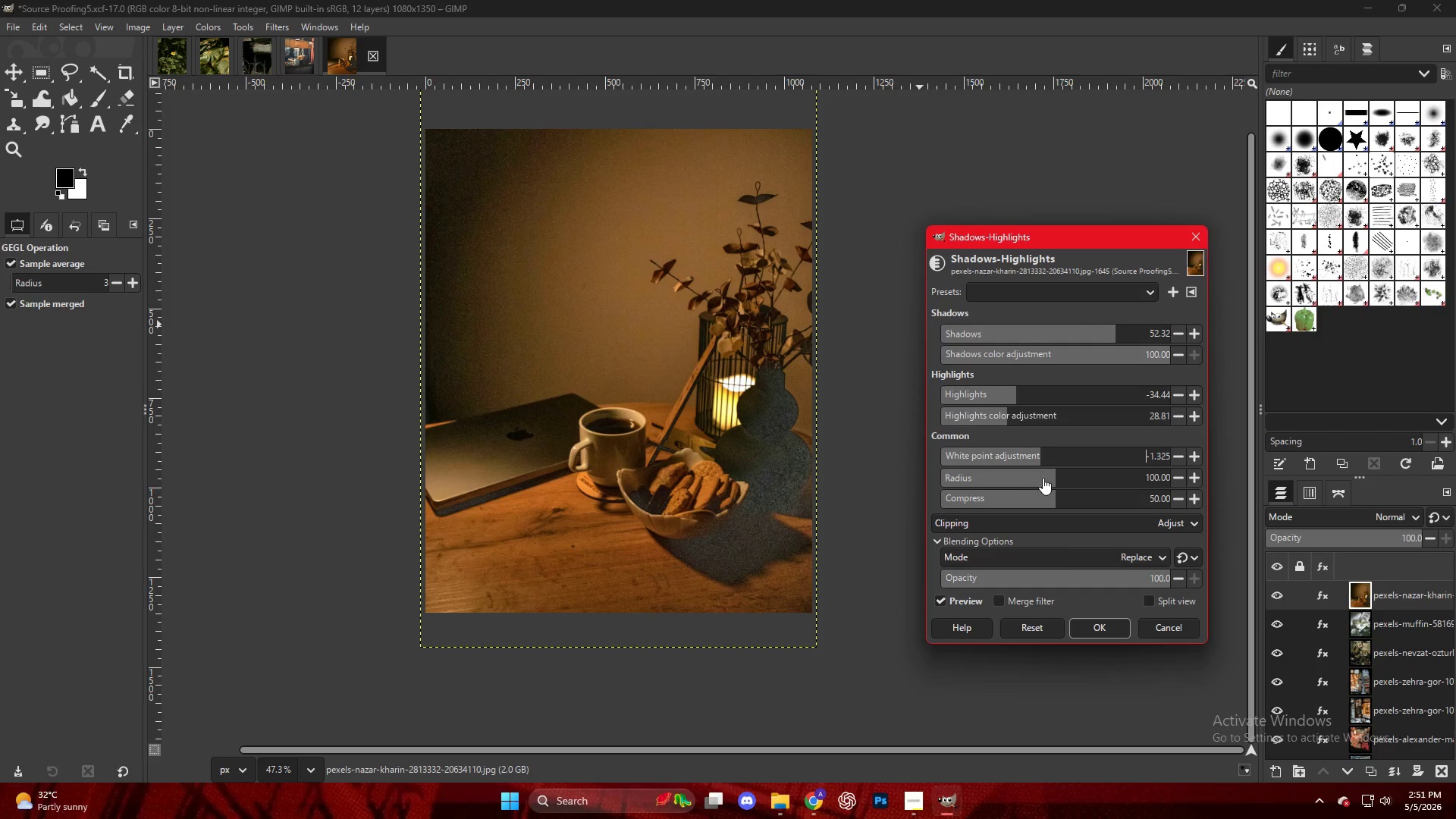 
left_click_drag(start_coordinate=[1045, 479], to_coordinate=[1082, 481])
 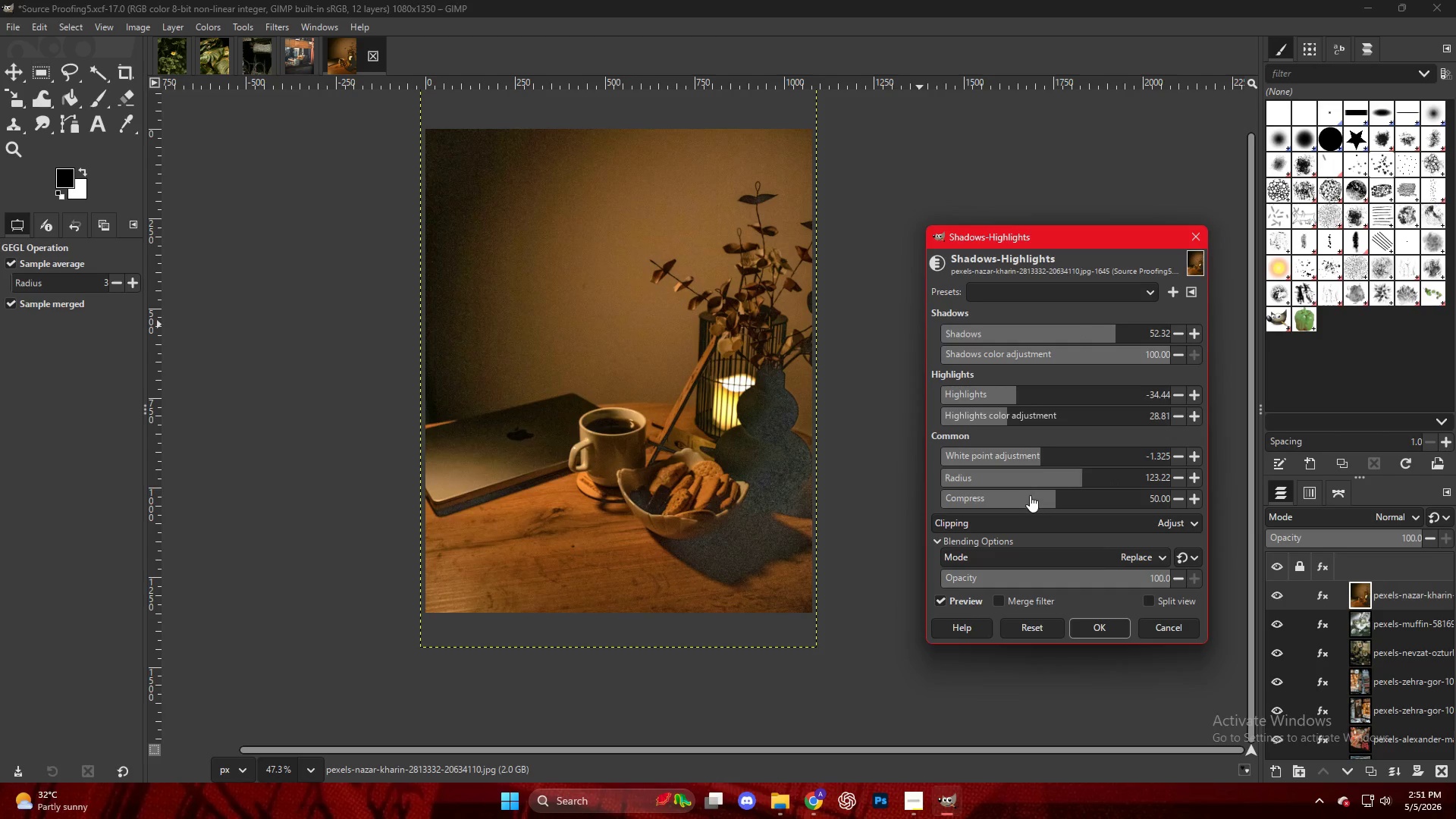 
left_click_drag(start_coordinate=[1031, 495], to_coordinate=[1048, 496])
 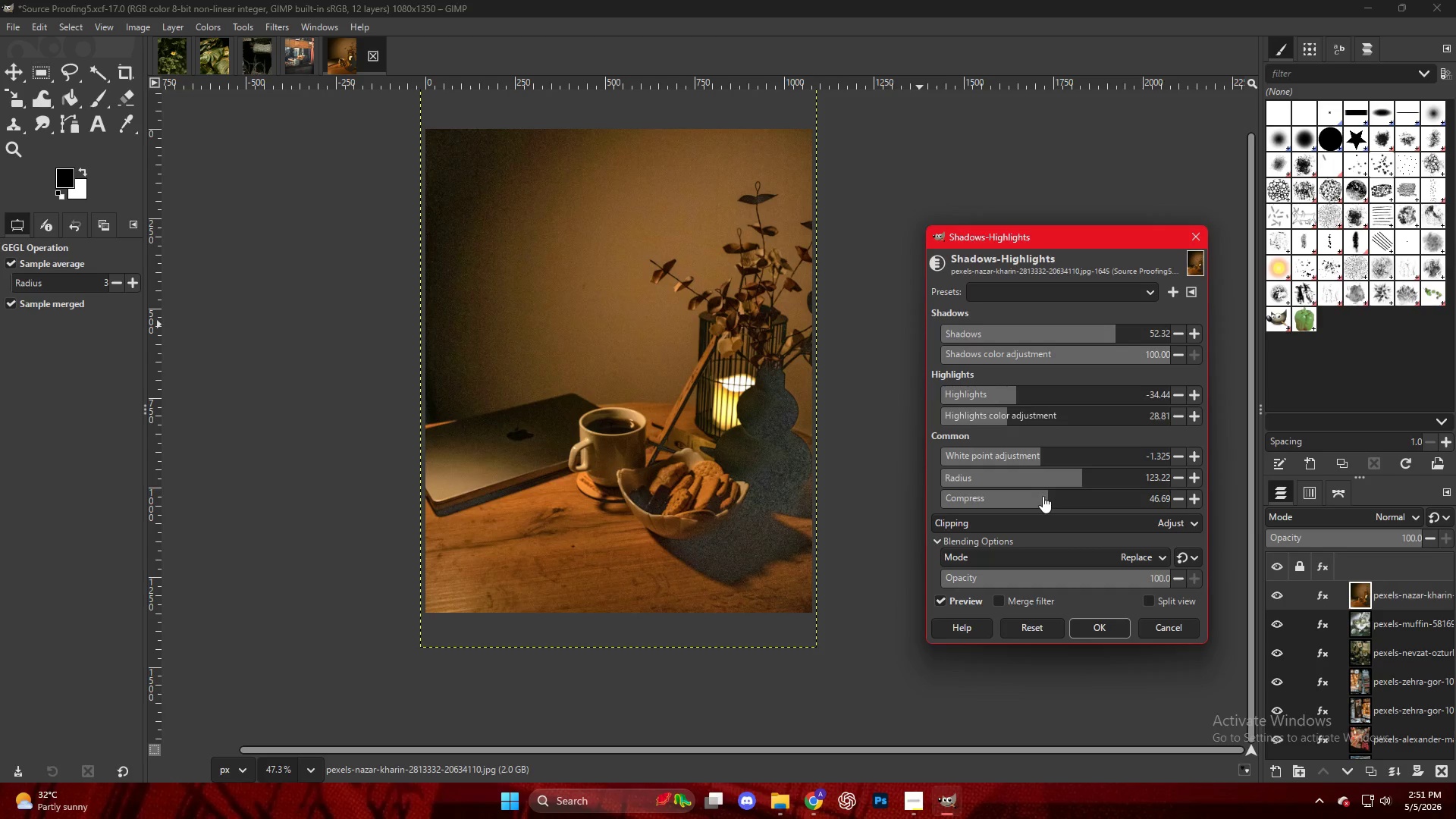 
key(Escape)
 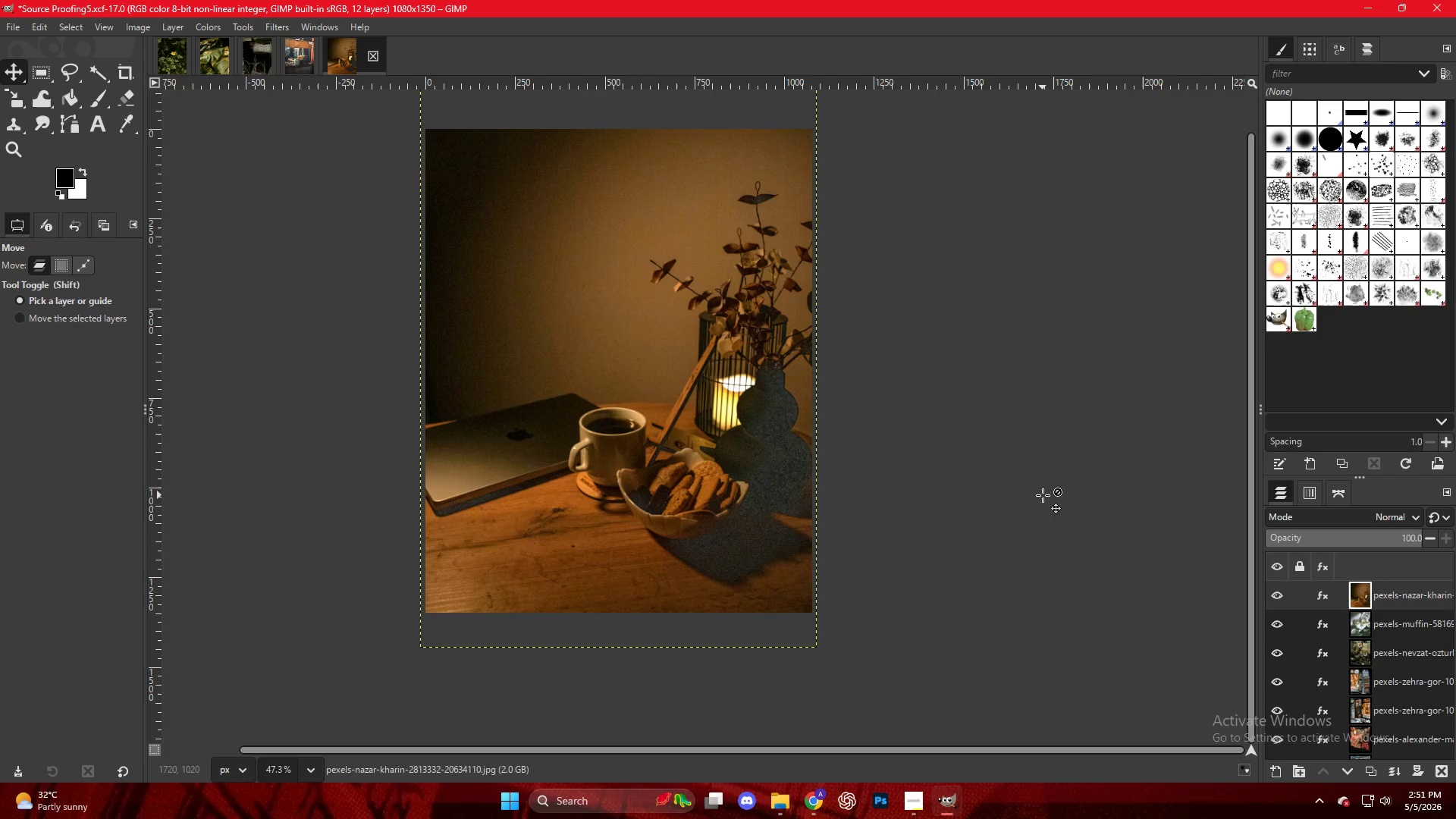 
key(Escape)
 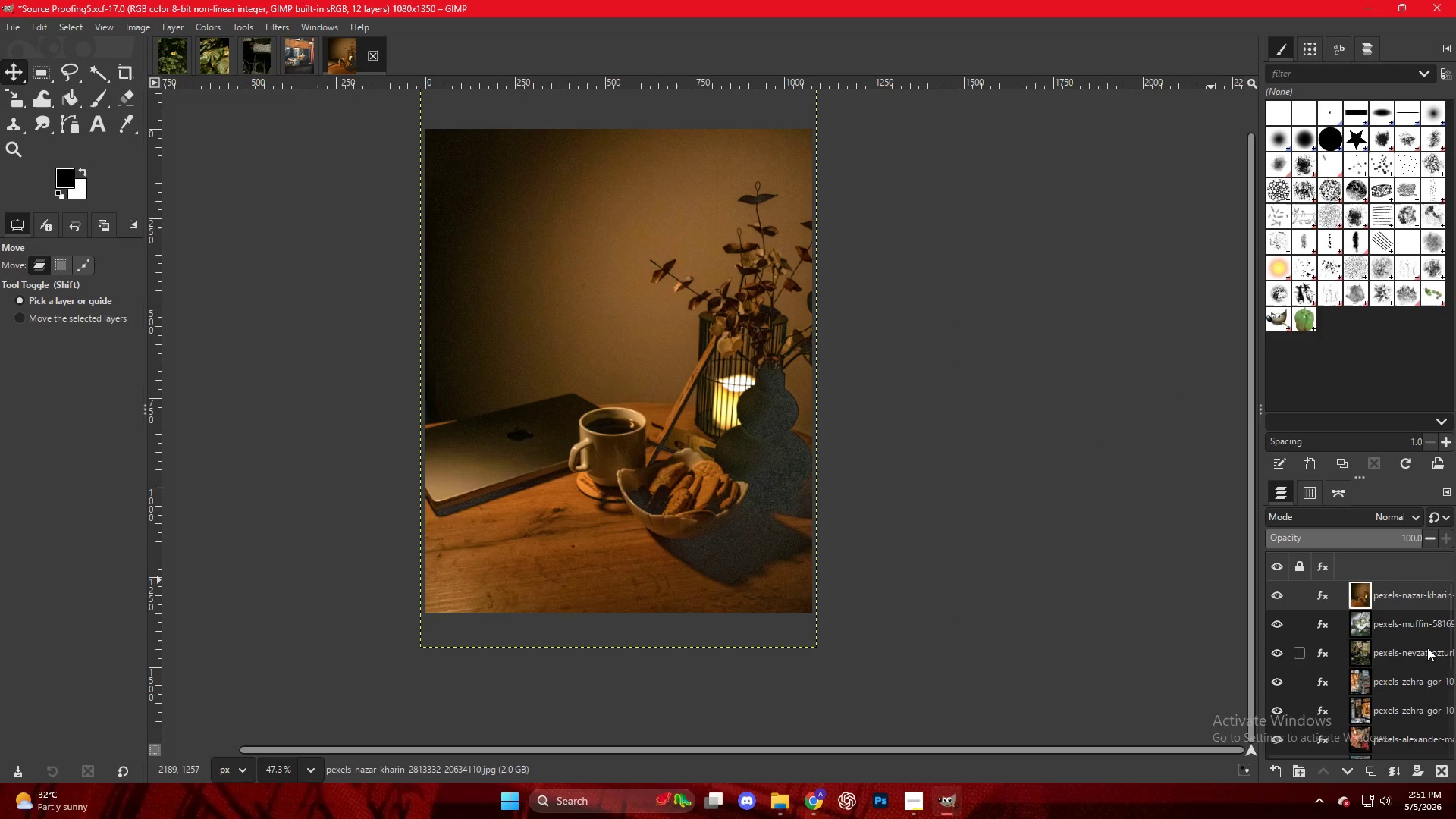 
left_click_drag(start_coordinate=[1401, 592], to_coordinate=[1443, 764])
 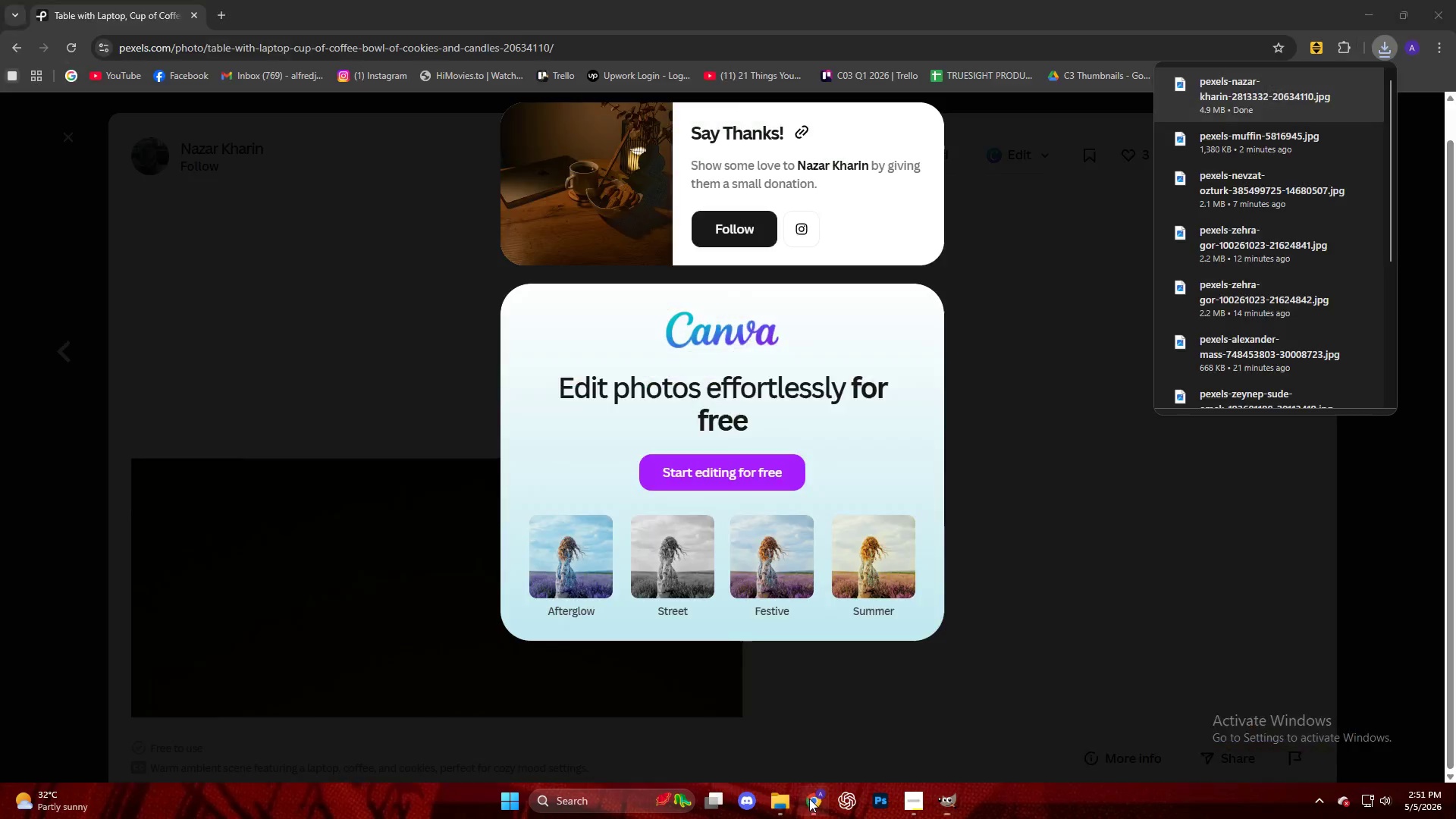 
left_click([1091, 437])
 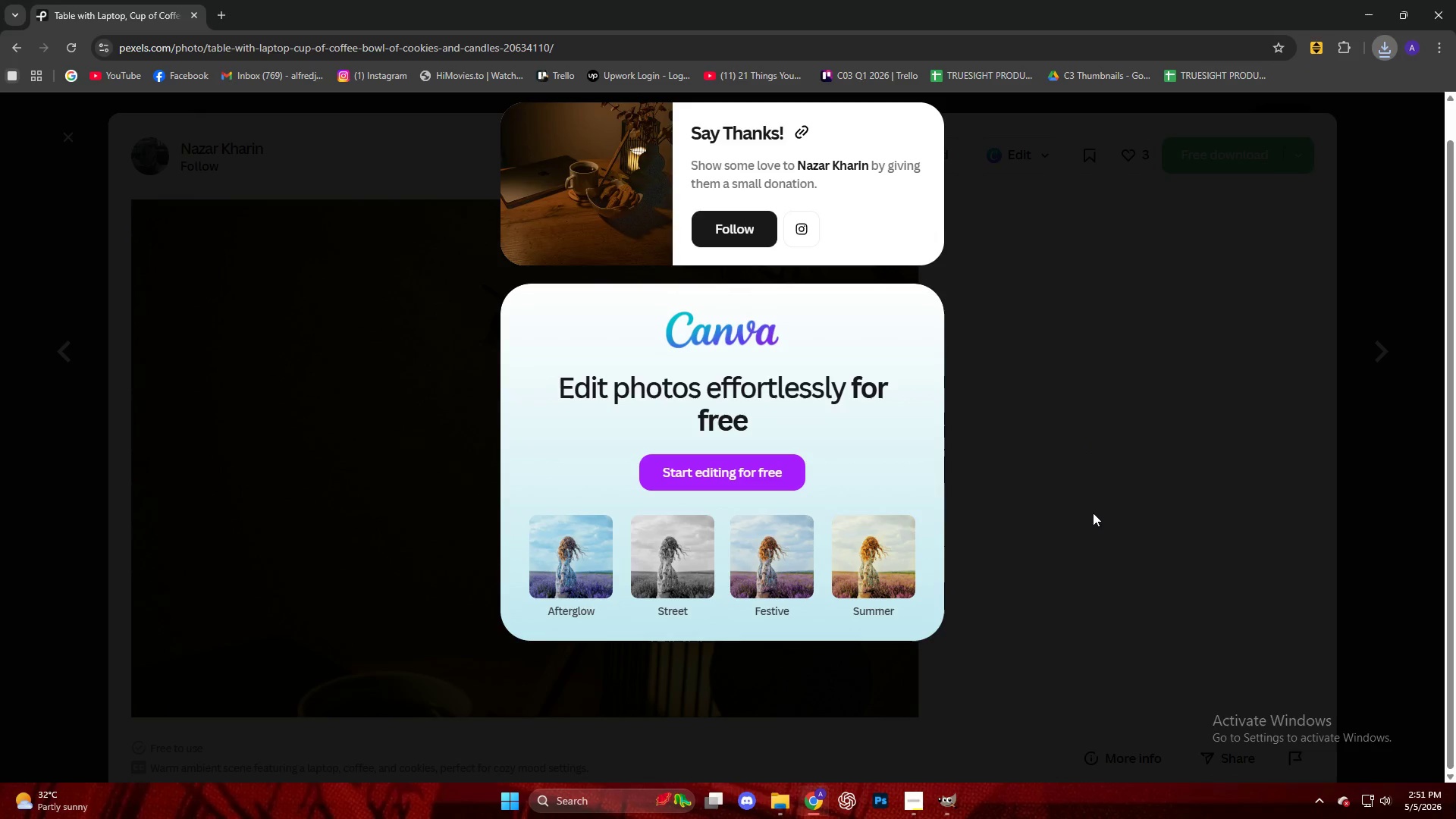 
key(Escape)
 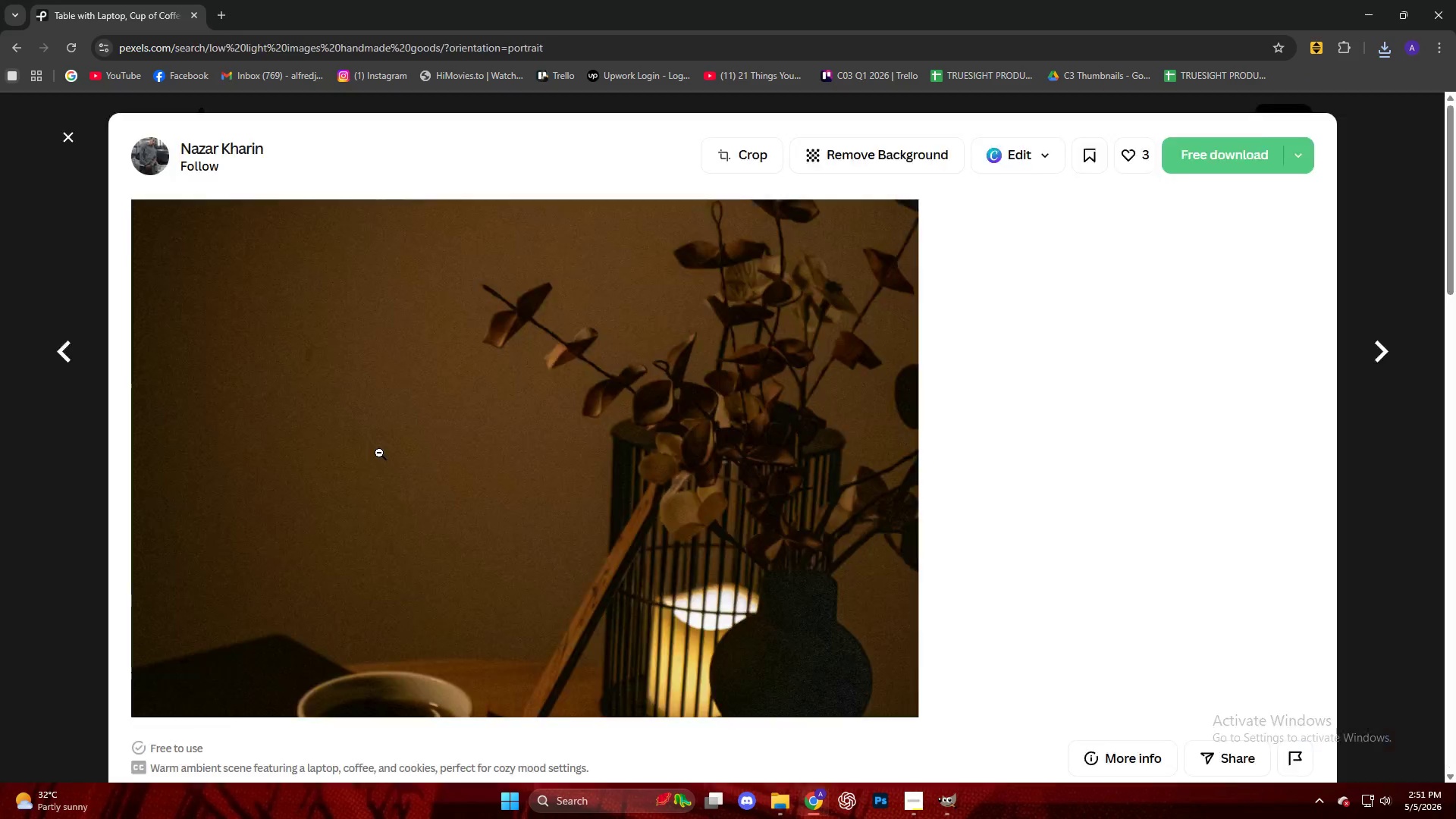 
scroll: coordinate [1093, 524], scroll_direction: down, amount: 6.0
 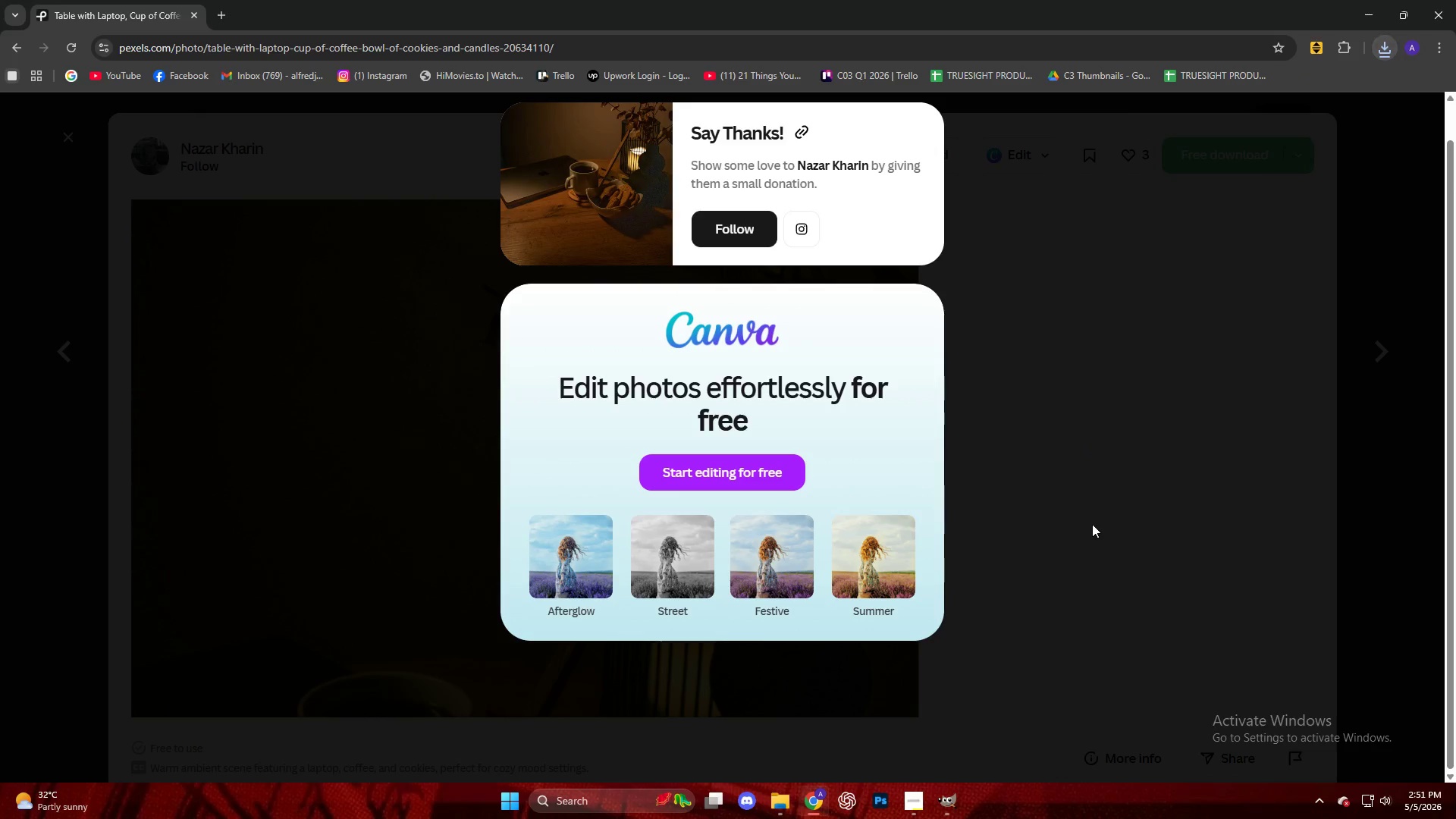 
key(Escape)
 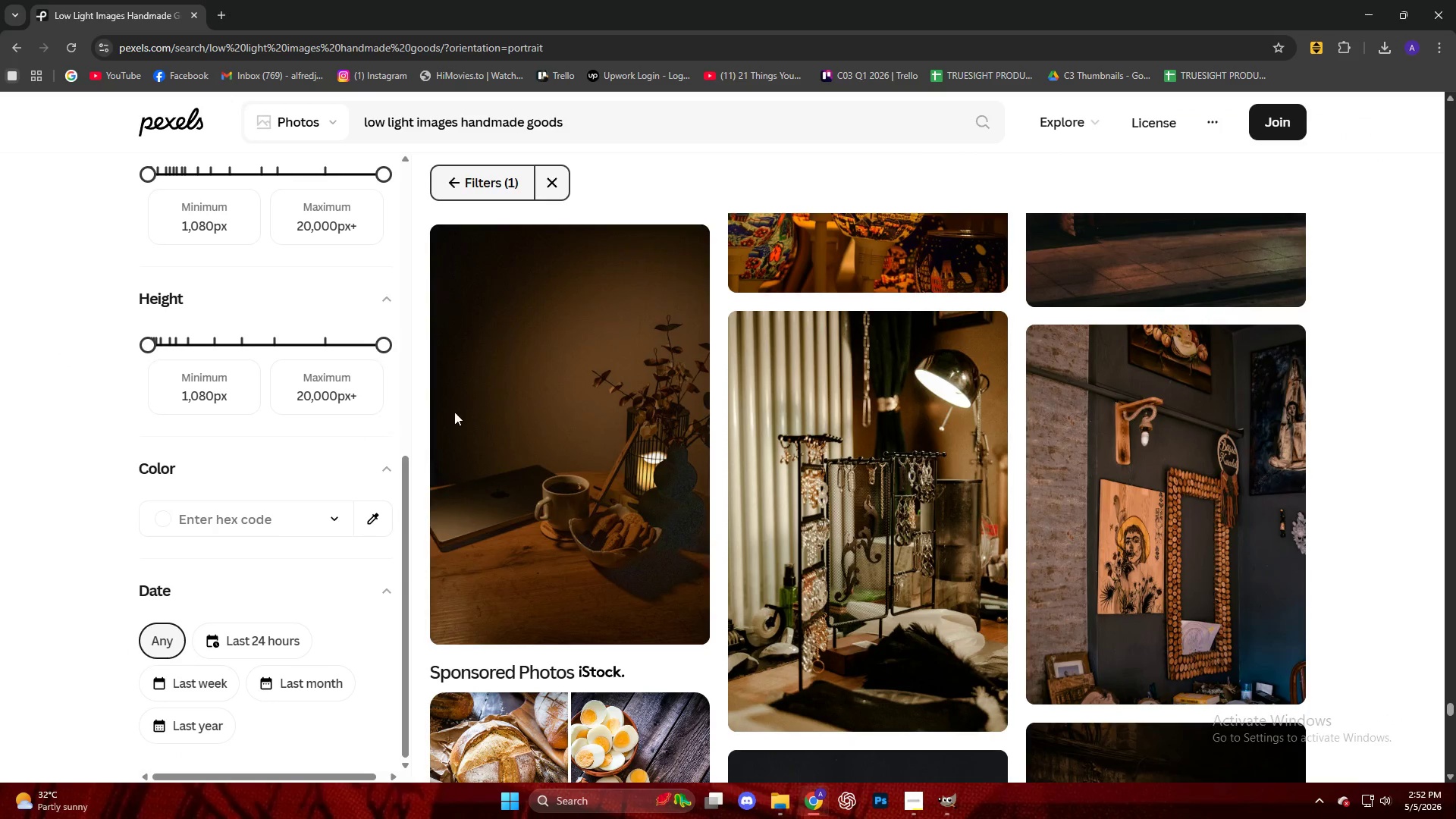 
scroll: coordinate [581, 410], scroll_direction: down, amount: 6.0
 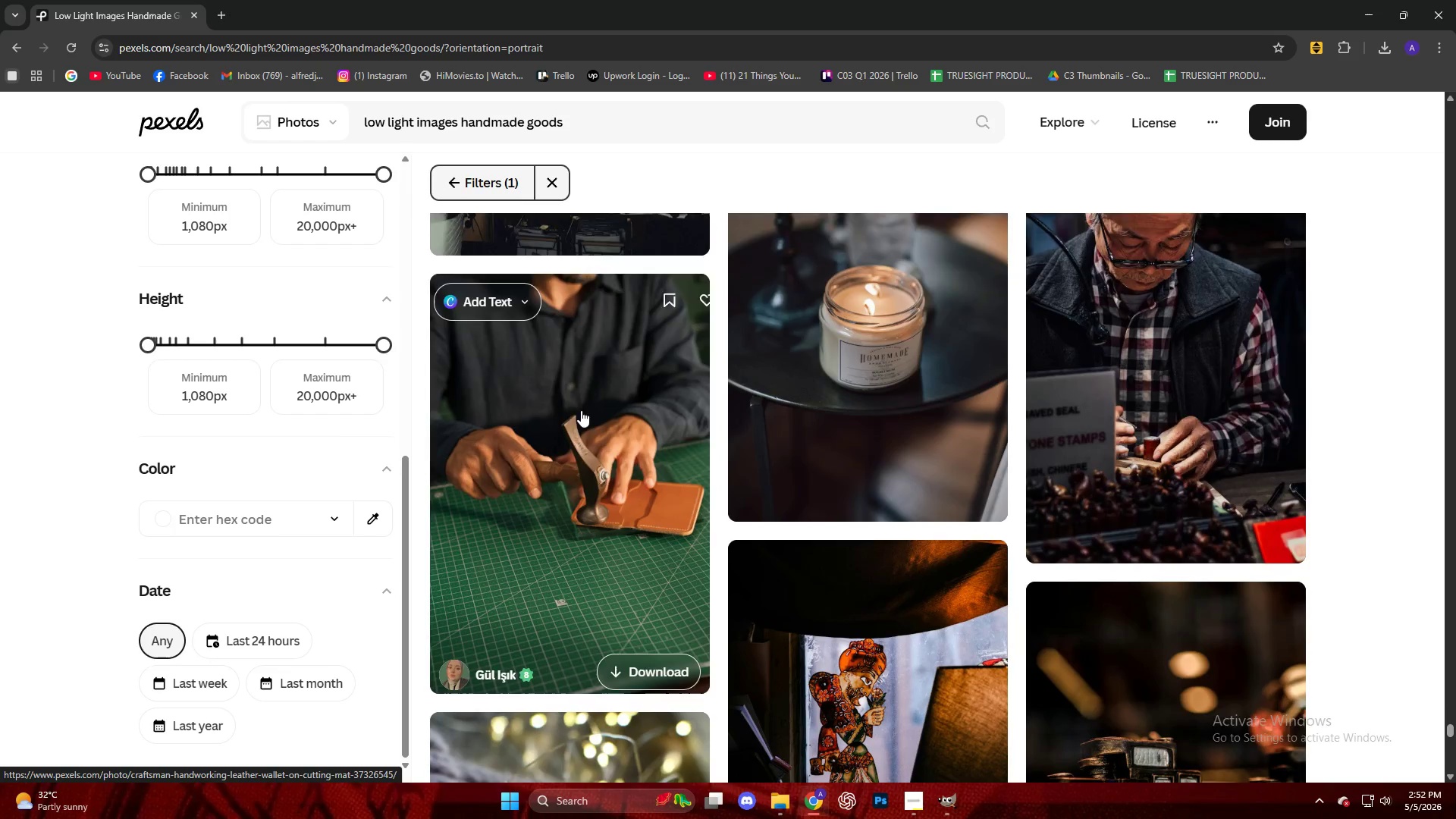 
scroll: coordinate [579, 408], scroll_direction: up, amount: 4.0
 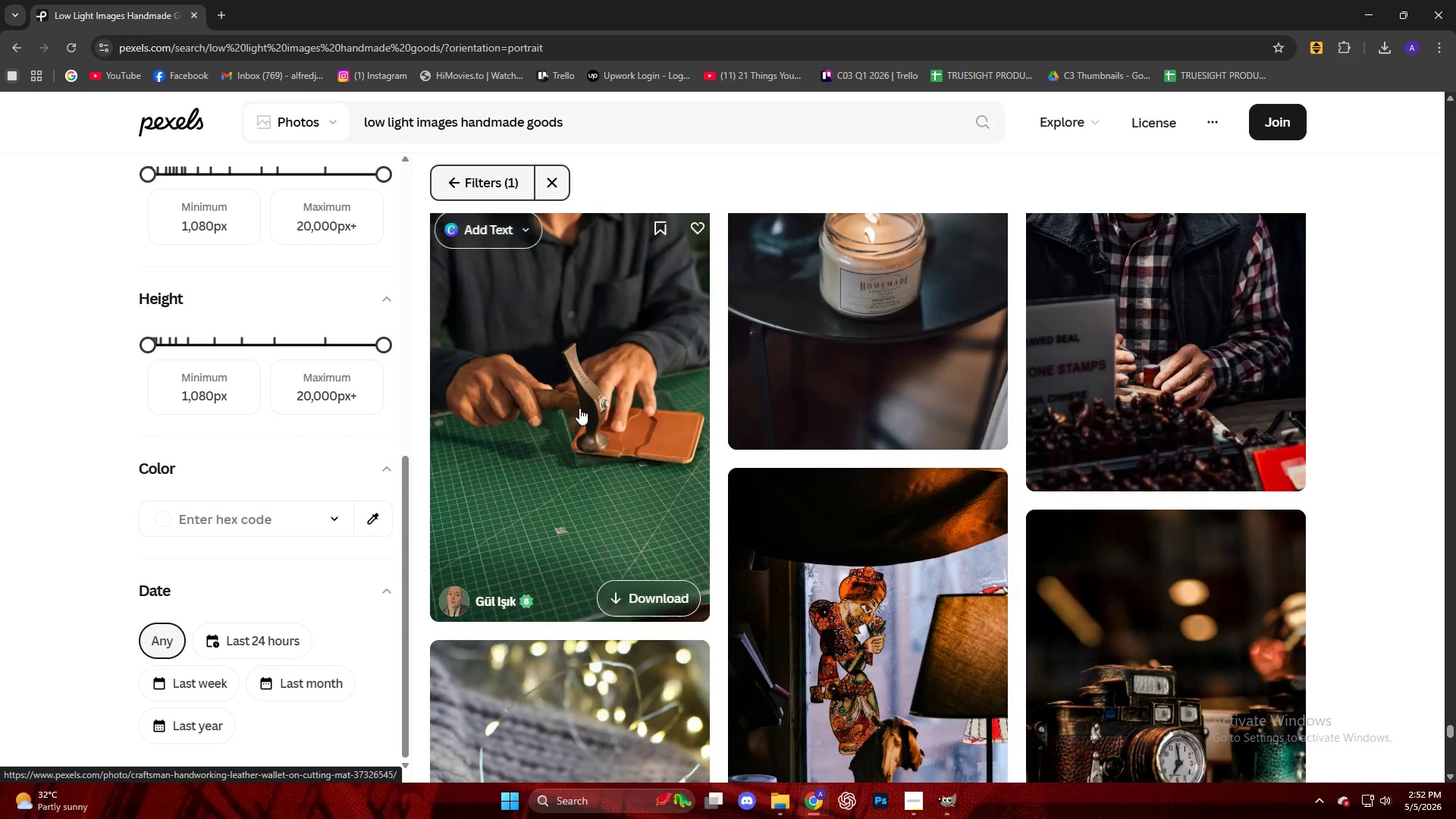 
scroll: coordinate [574, 400], scroll_direction: down, amount: 23.0
 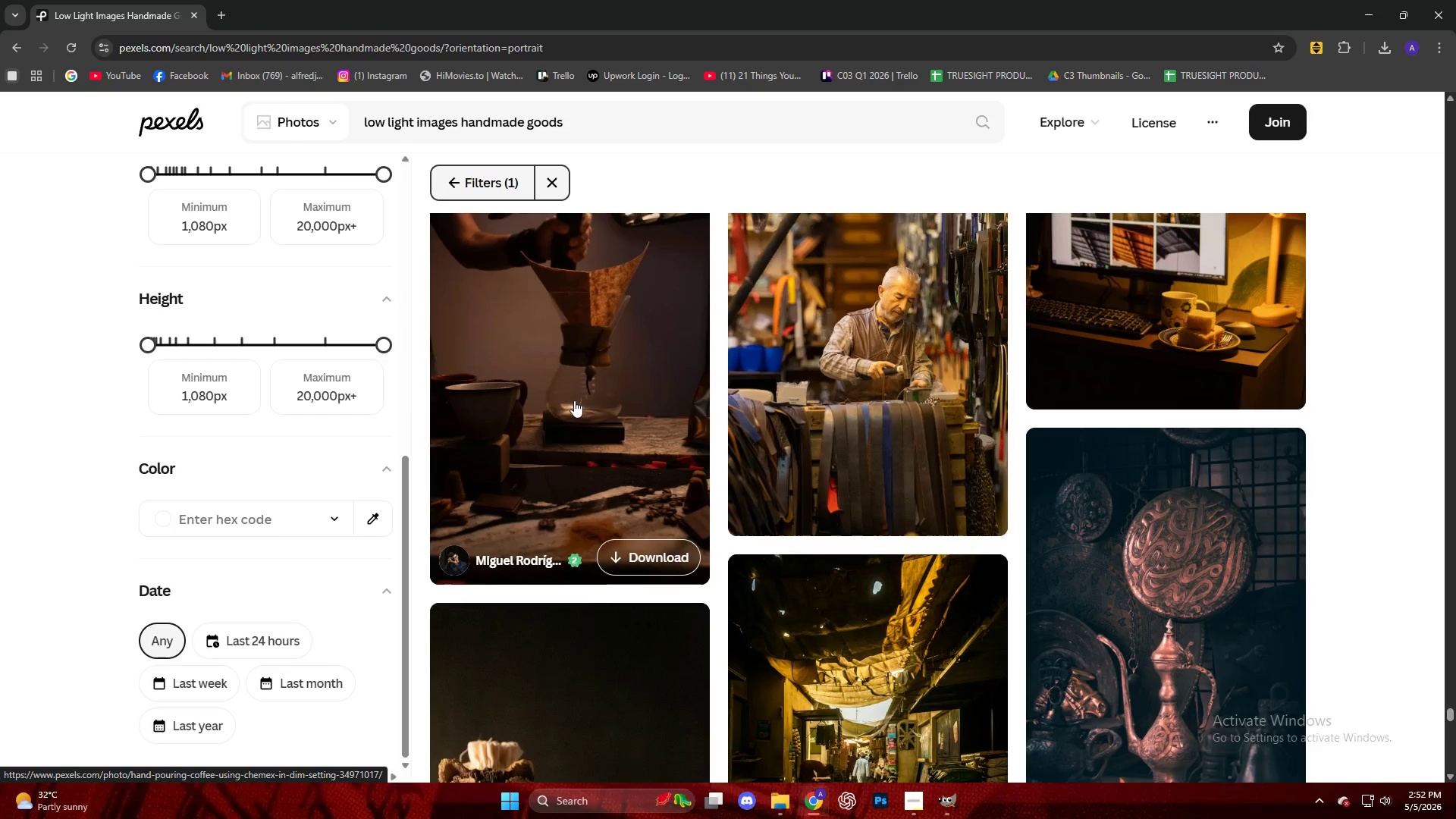 
scroll: coordinate [570, 403], scroll_direction: down, amount: 5.0
 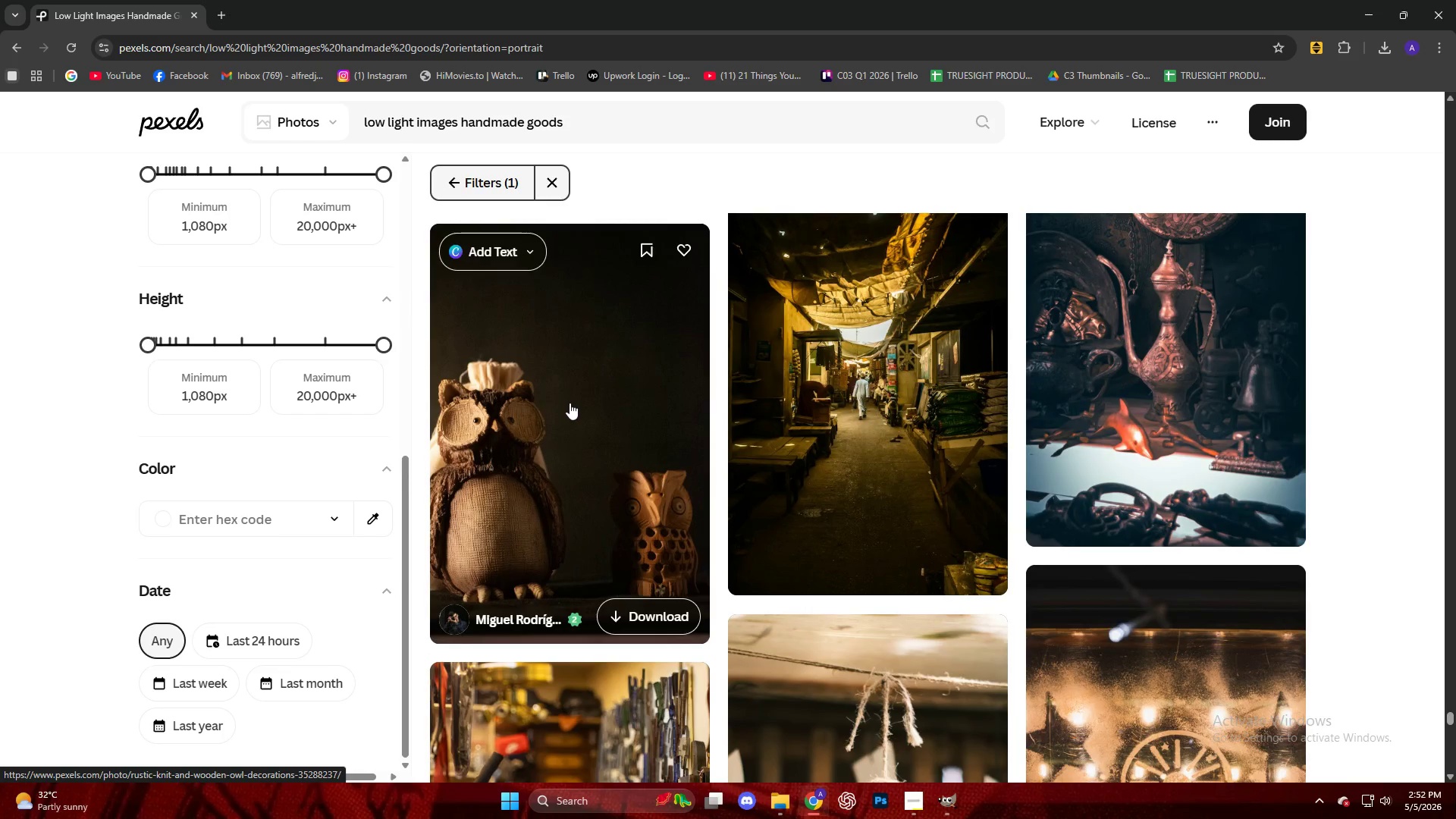 
left_click([570, 403])
 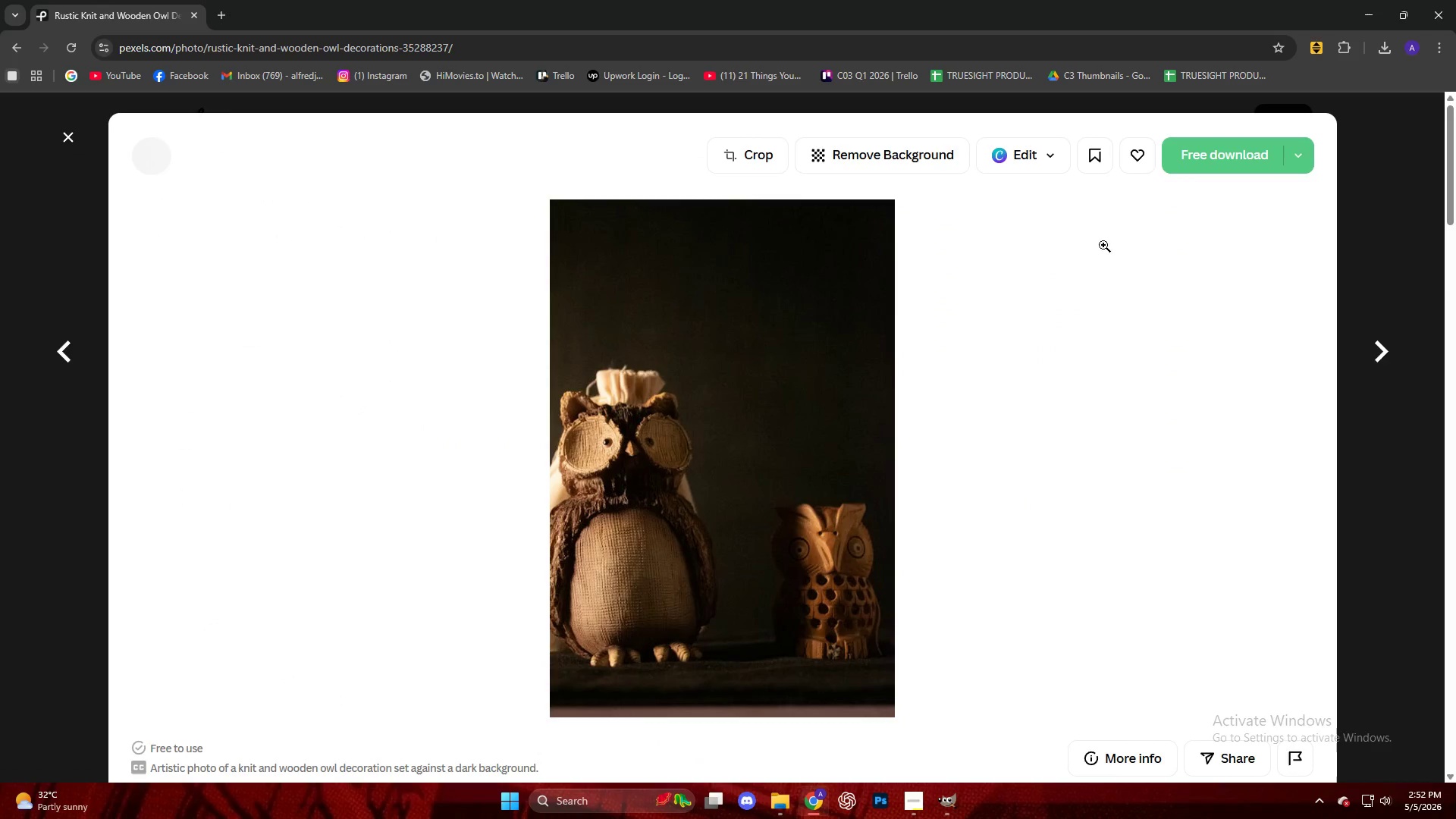 
left_click([1216, 156])
 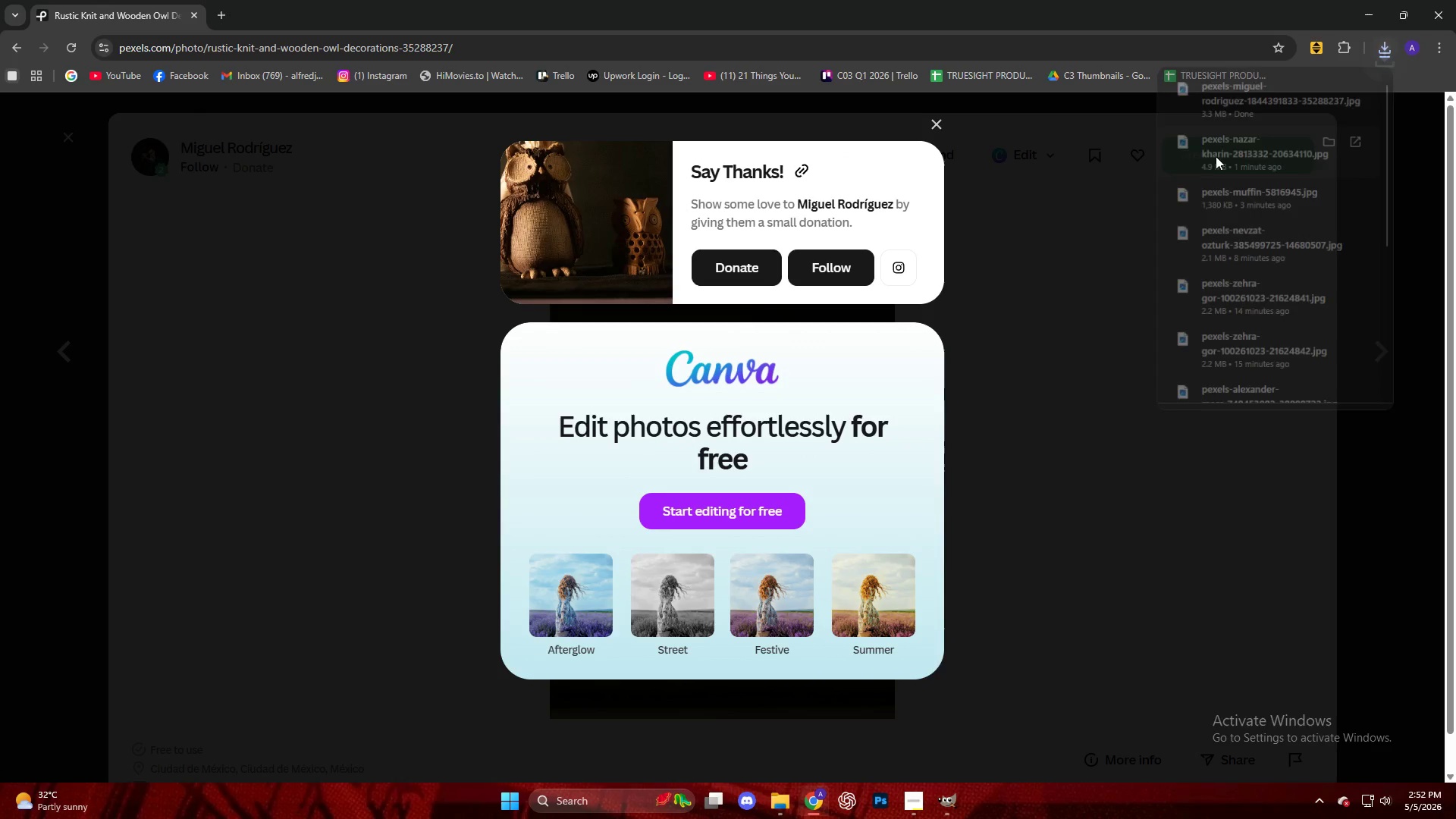 
left_click_drag(start_coordinate=[1277, 101], to_coordinate=[676, 350])
 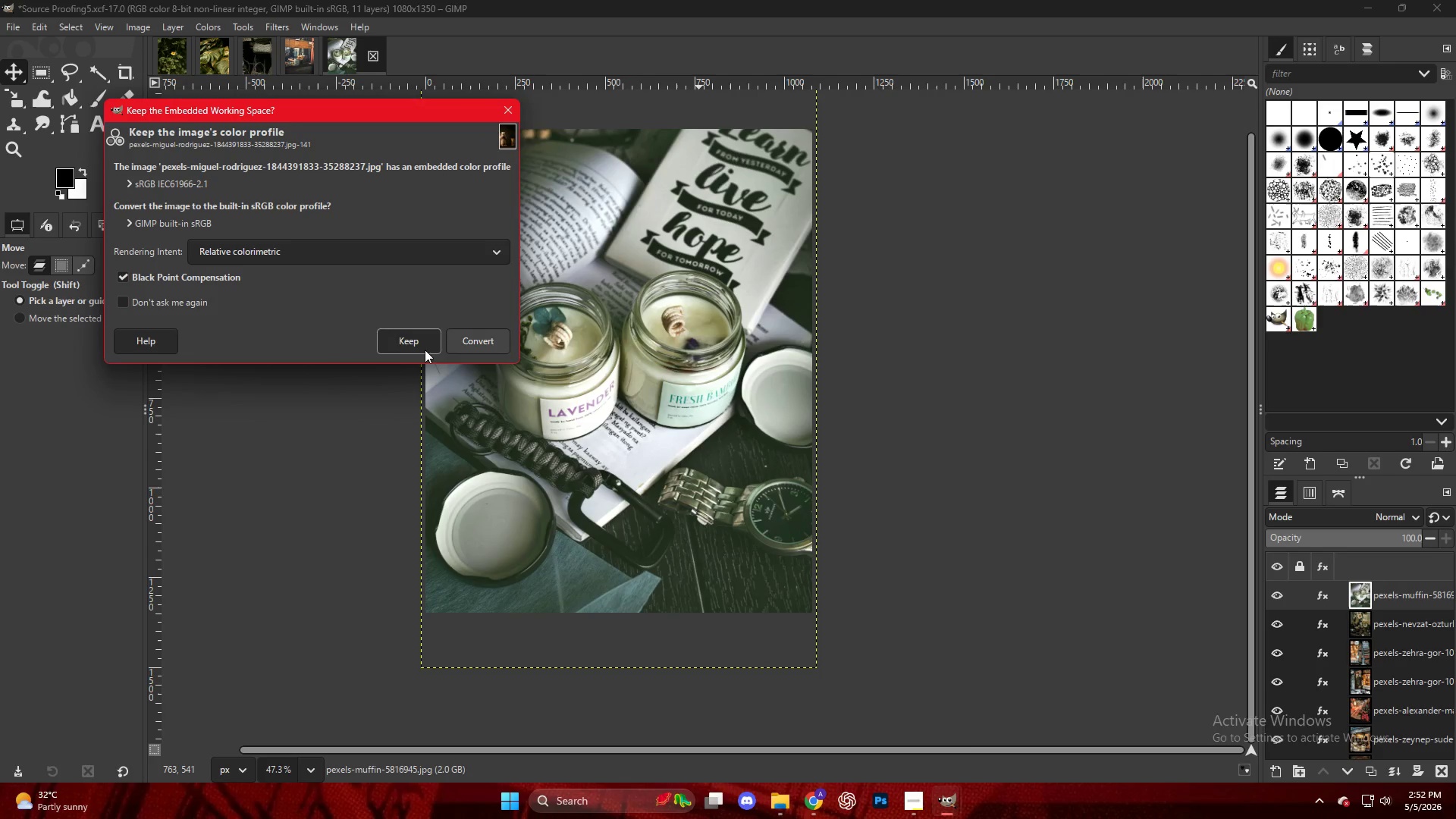 
double_click([404, 348])
 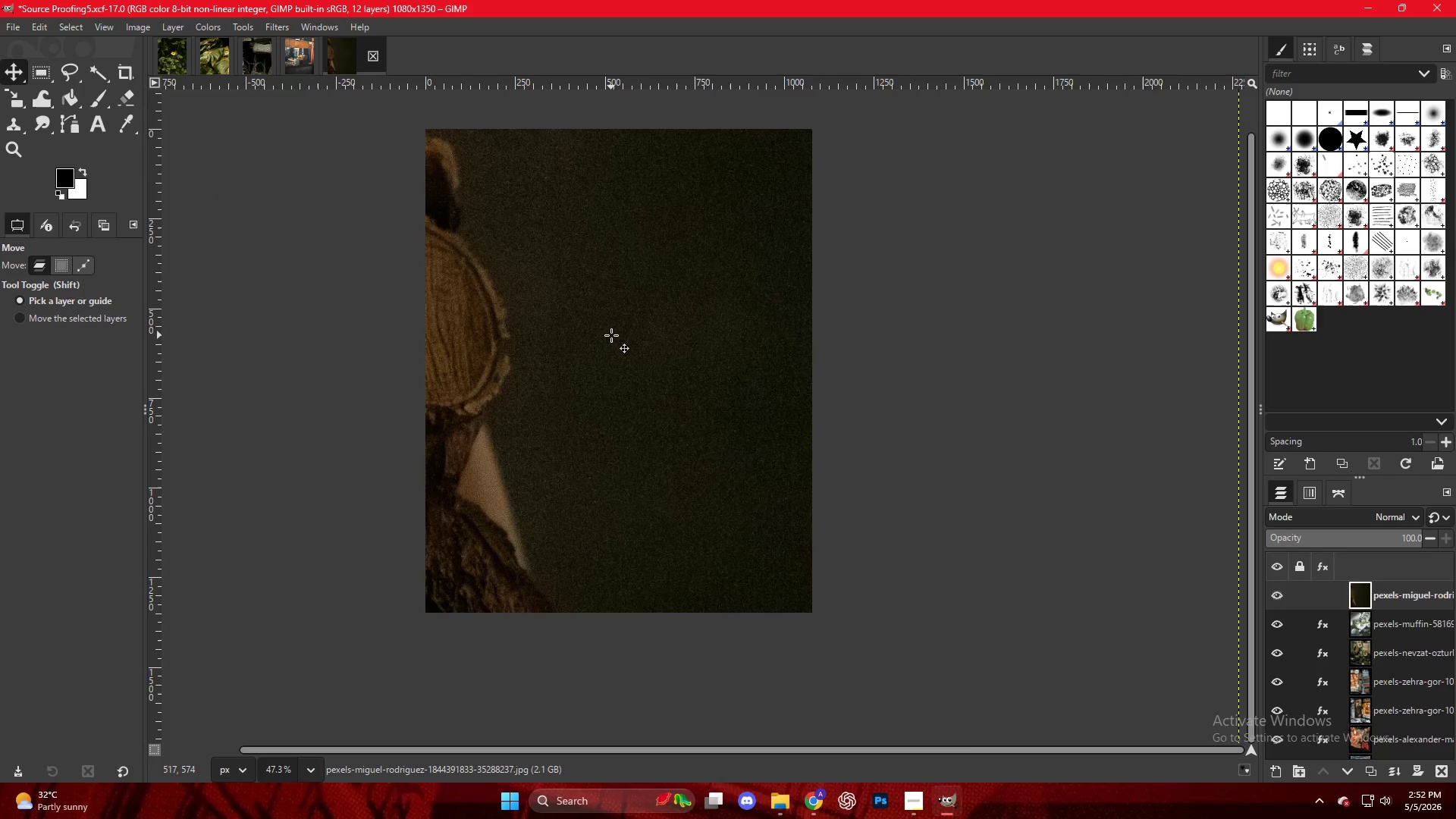 
scroll: coordinate [612, 335], scroll_direction: up, amount: 3.0
 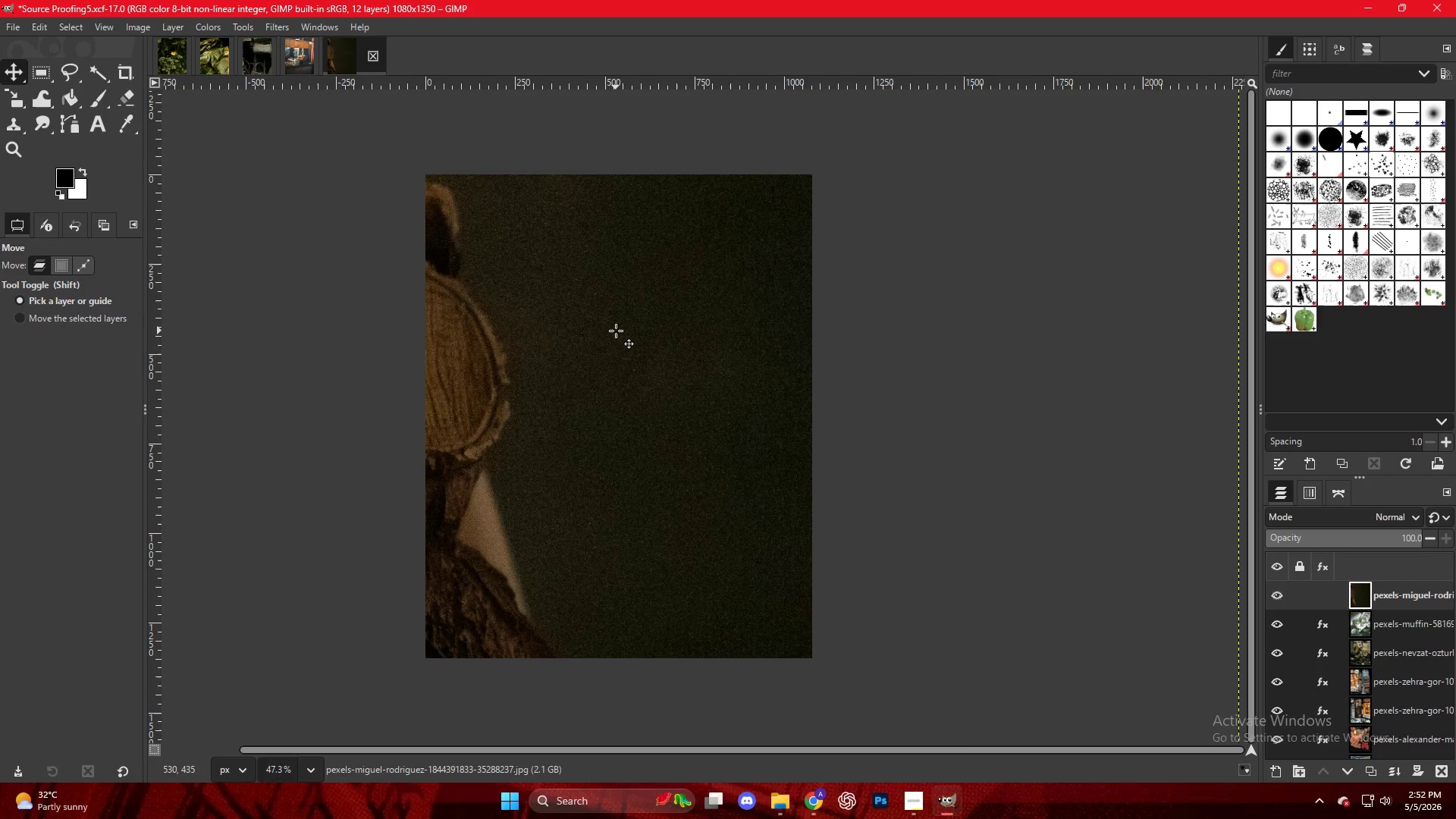 
key(Shift+ShiftLeft)
 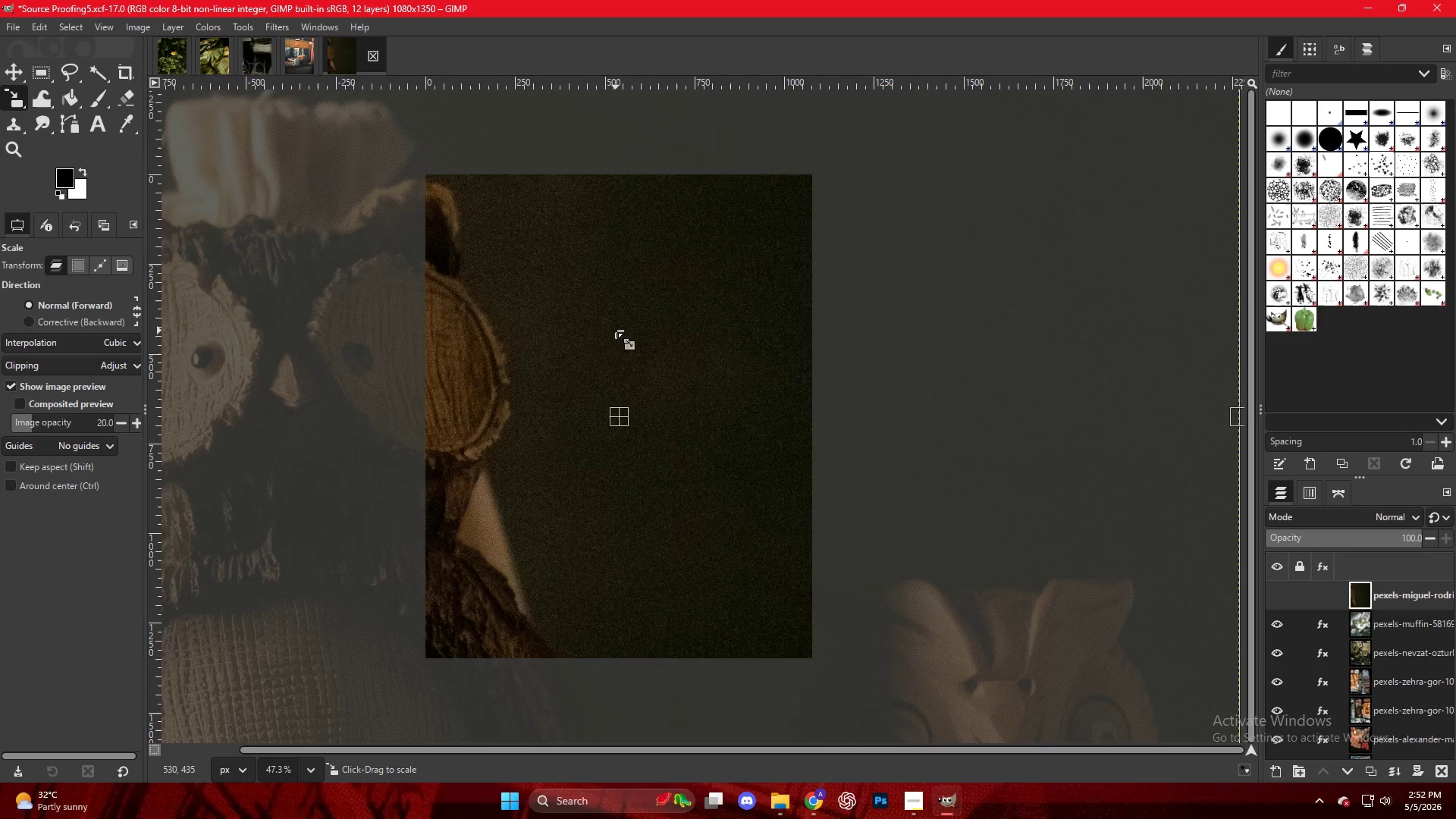 
key(Shift+S)
 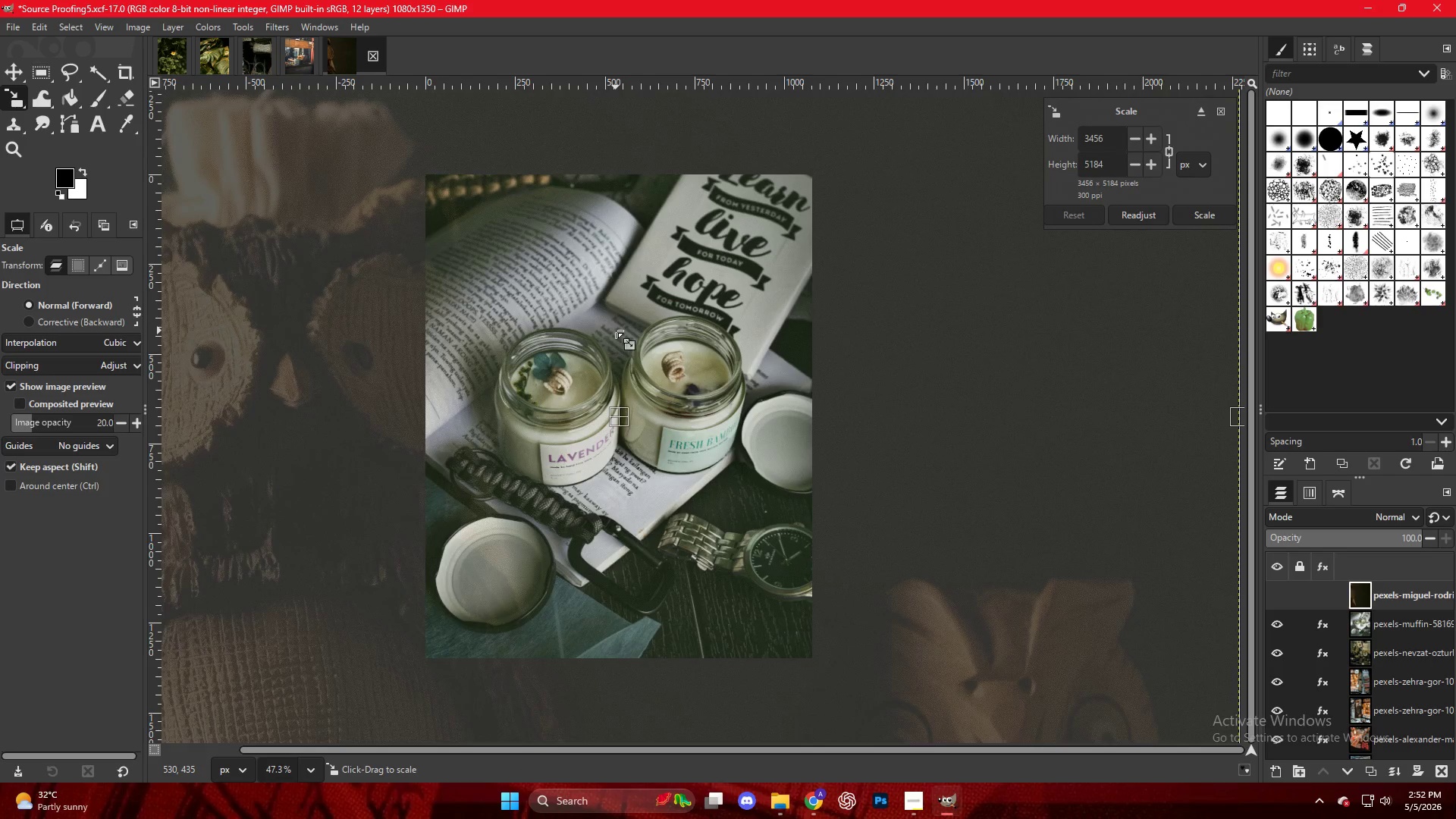 
key(Control+ControlLeft)
 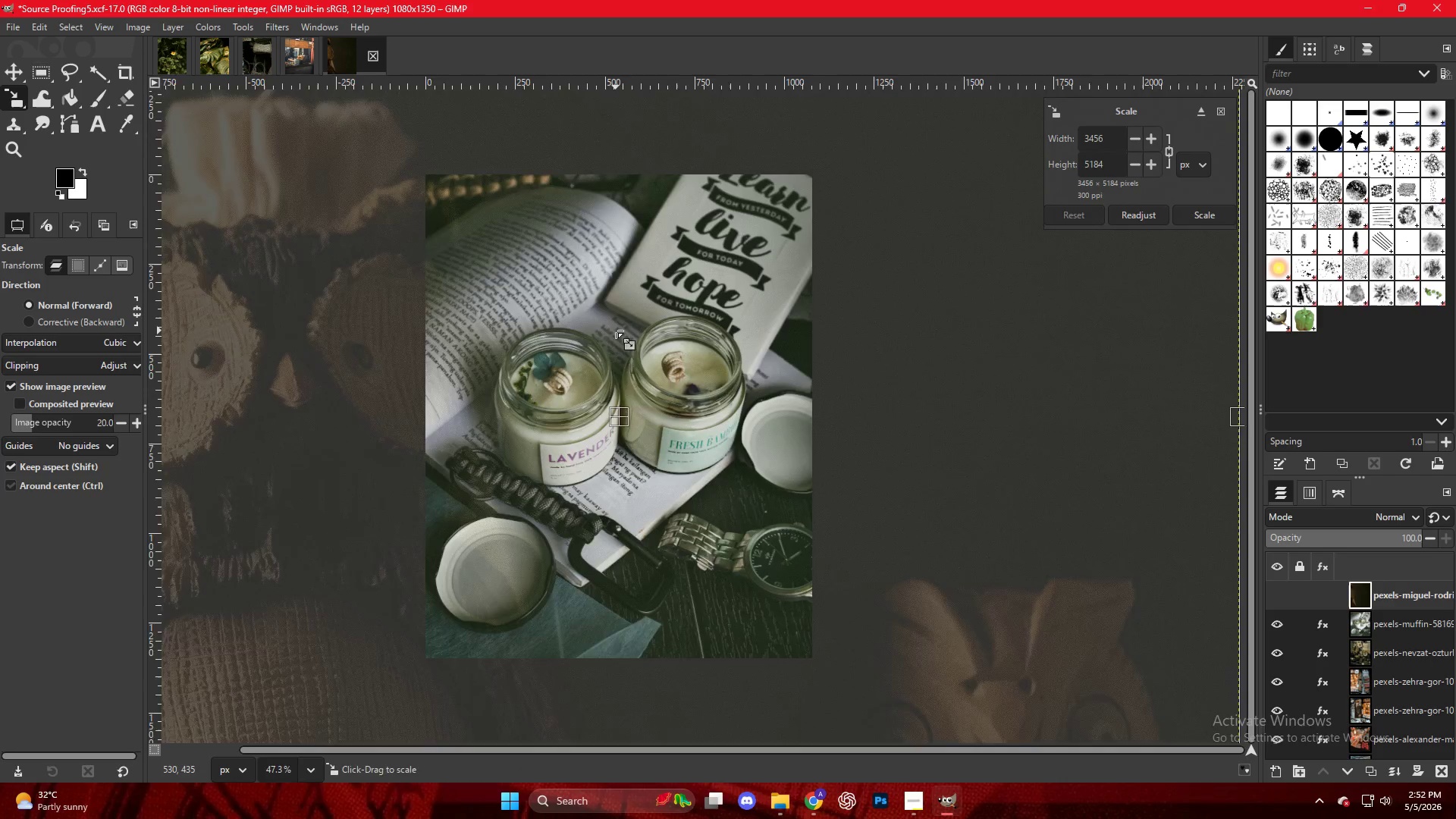 
scroll: coordinate [616, 331], scroll_direction: down, amount: 3.0
 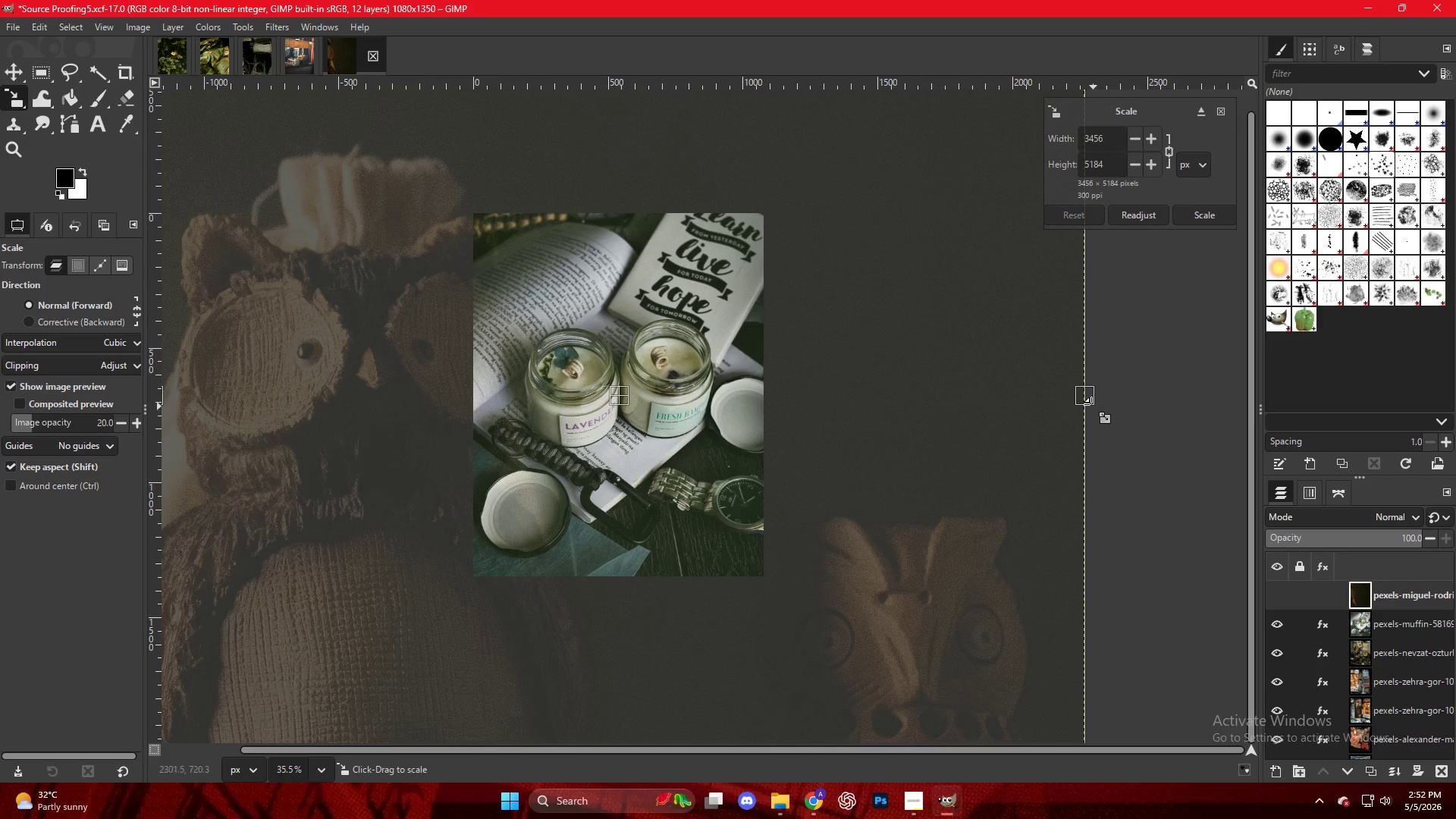 
left_click_drag(start_coordinate=[1089, 402], to_coordinate=[769, 395])
 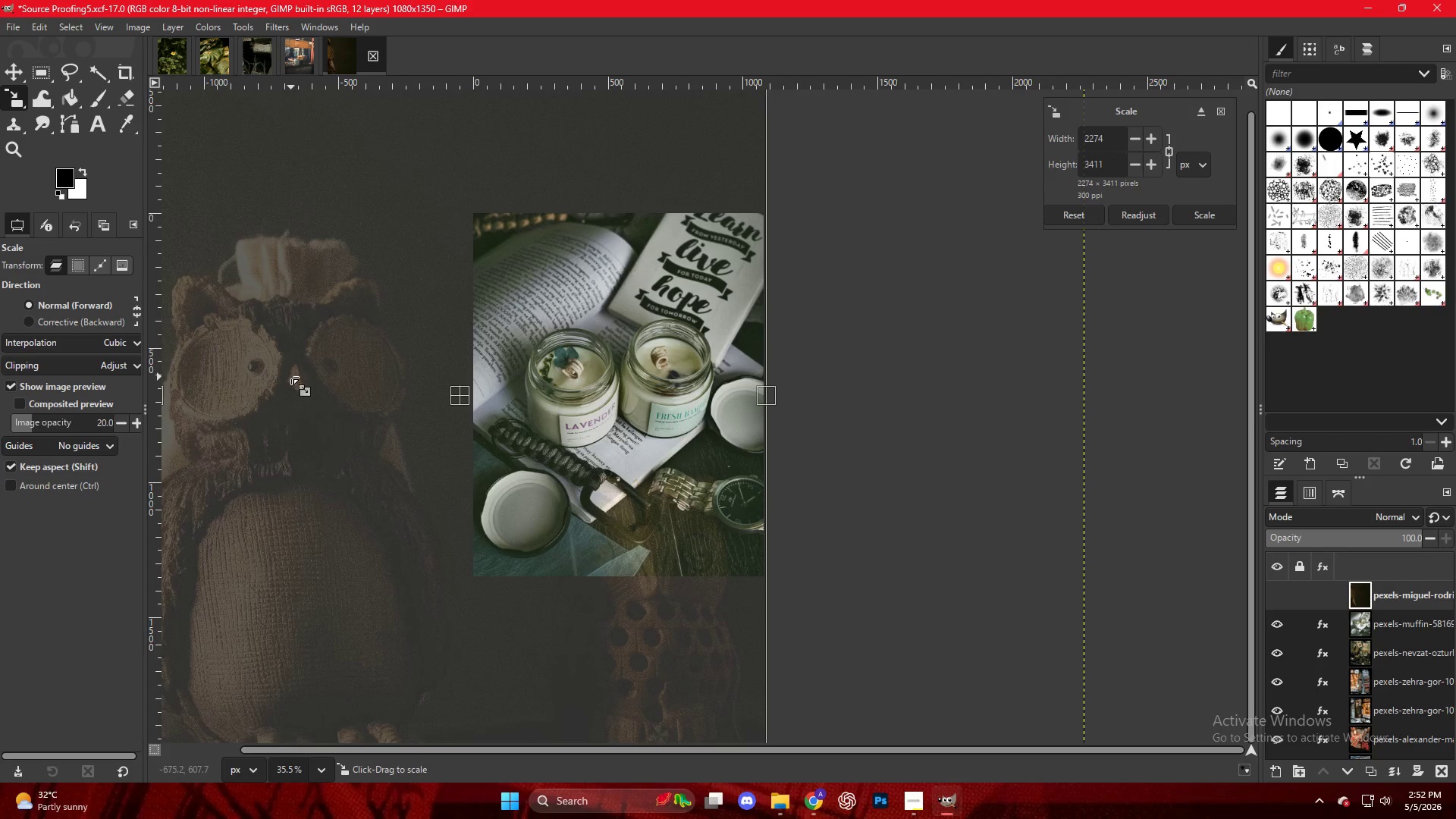 
key(Control+ControlLeft)
 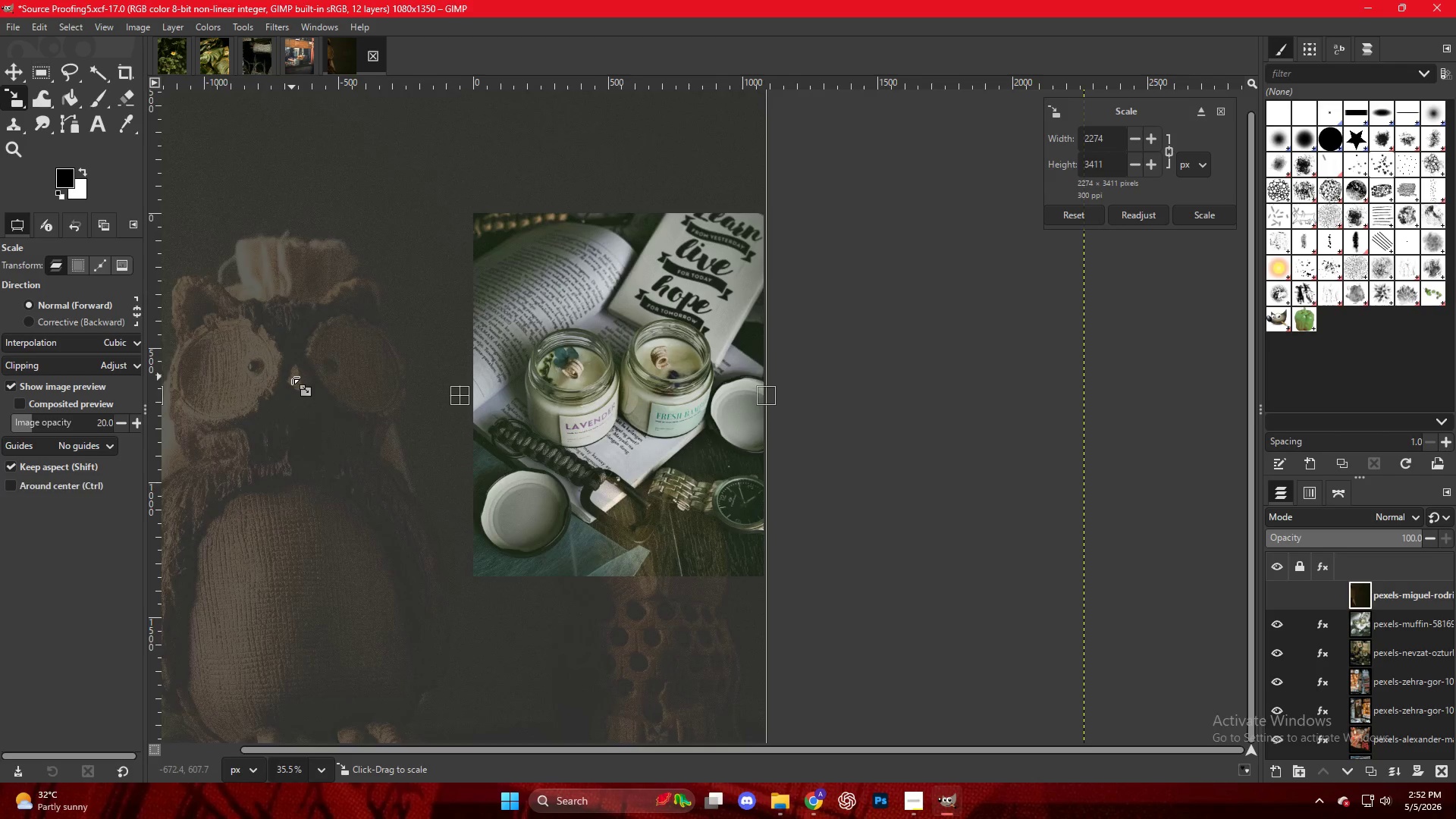 
scroll: coordinate [292, 377], scroll_direction: down, amount: 3.0
 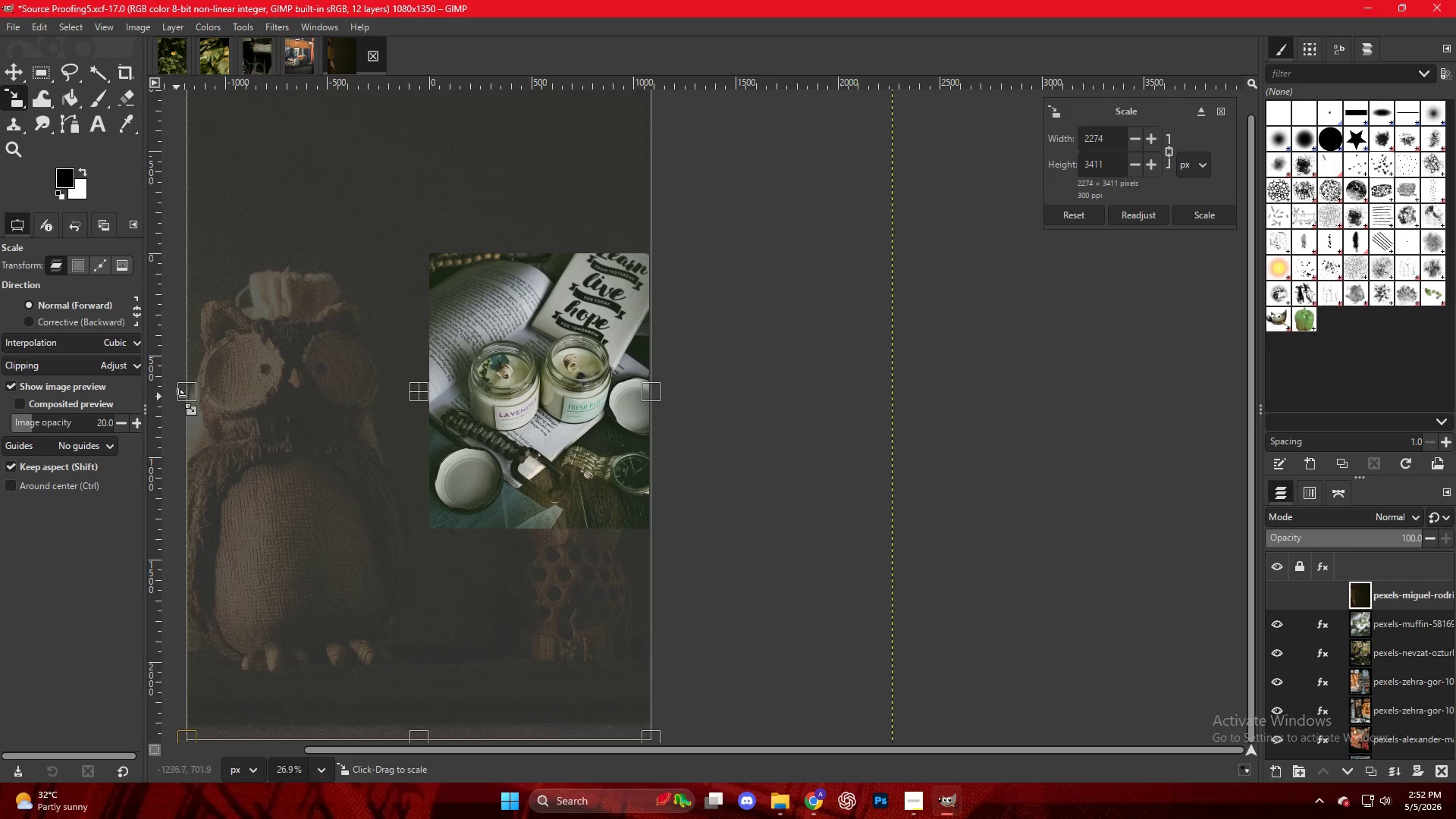 
left_click_drag(start_coordinate=[184, 396], to_coordinate=[415, 382])
 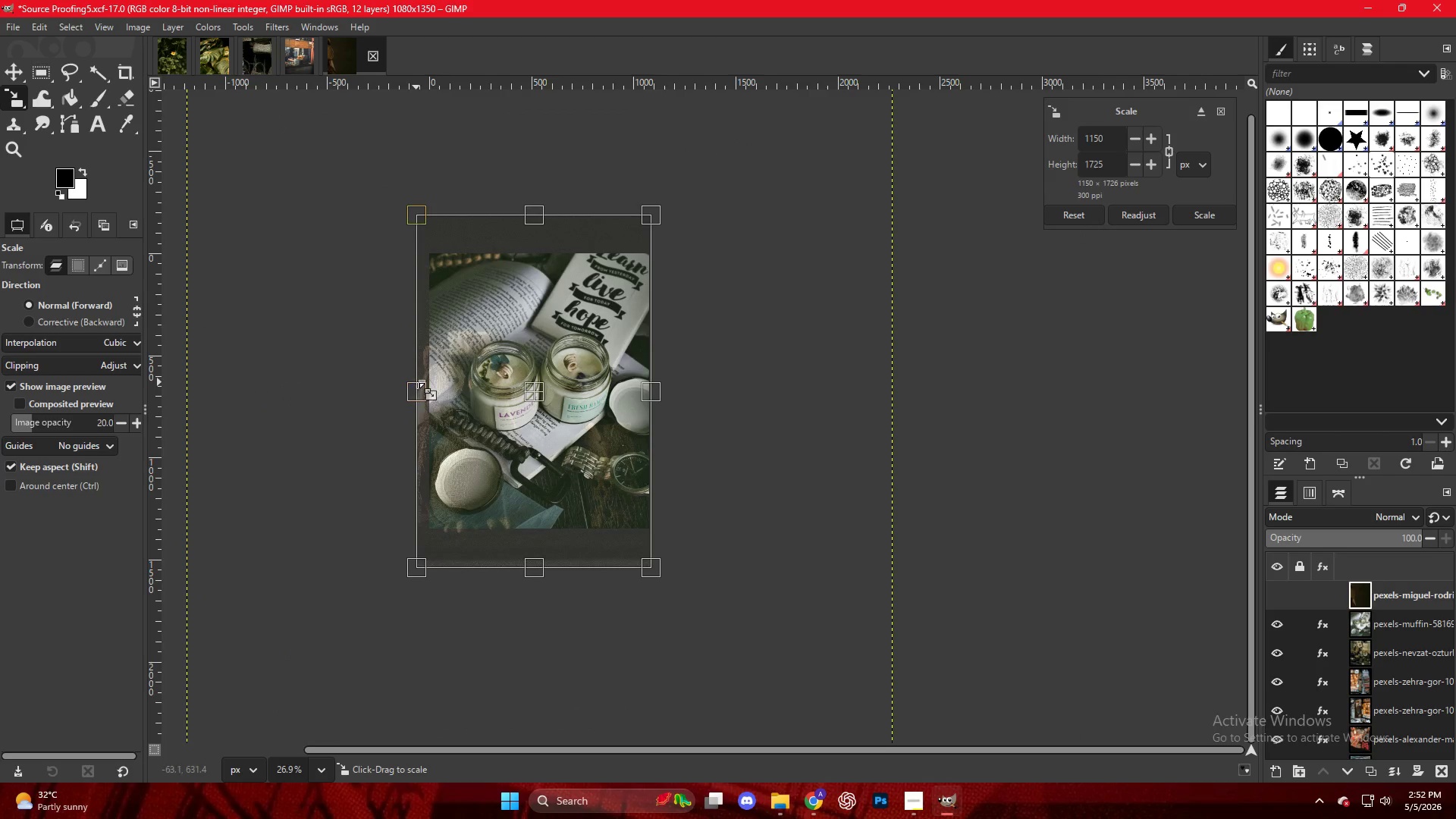 
hold_key(key=ControlLeft, duration=0.61)
scroll: coordinate [427, 366], scroll_direction: up, amount: 7.0
 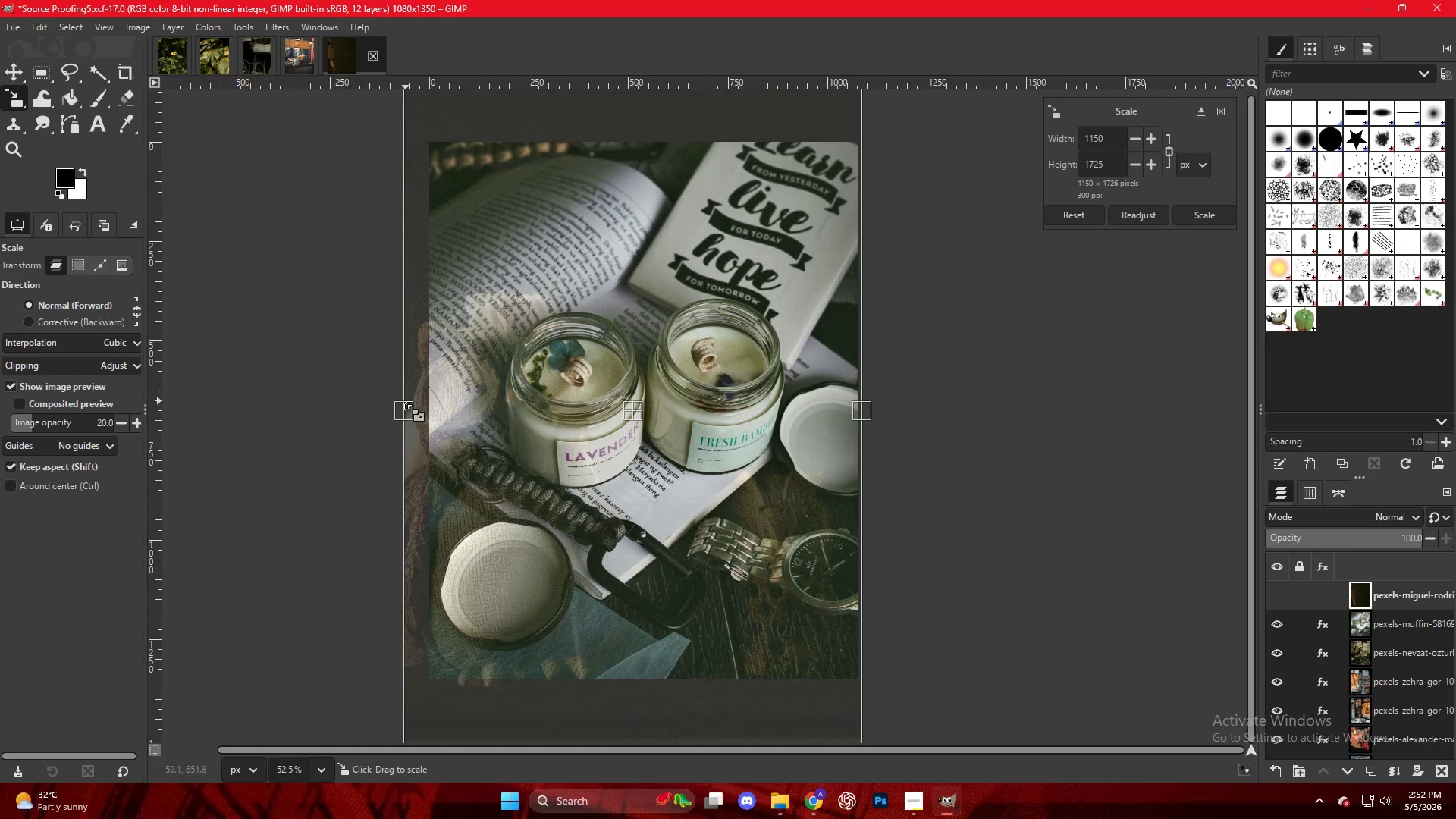 
left_click_drag(start_coordinate=[405, 403], to_coordinate=[428, 401])
 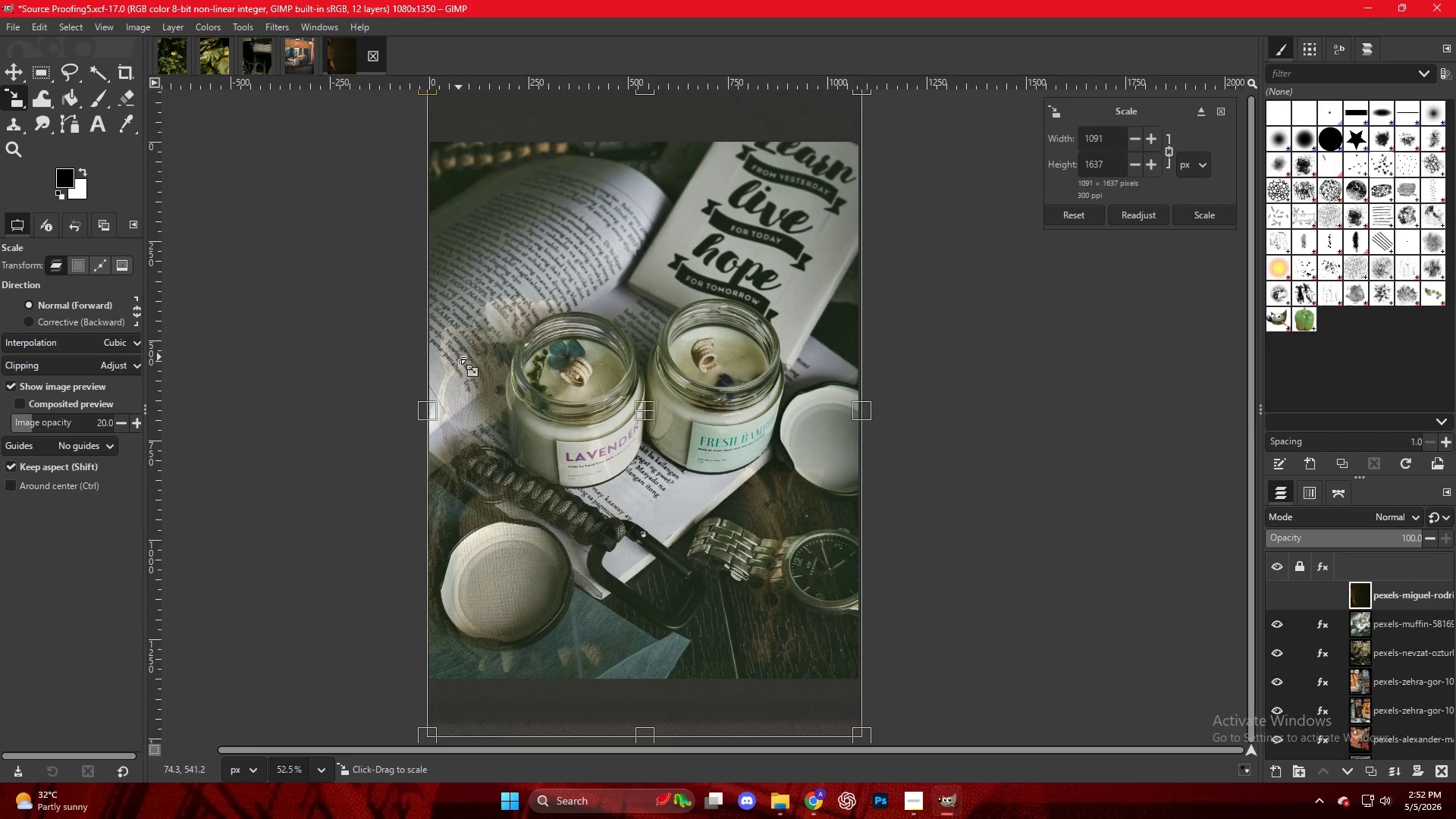 
key(M)
 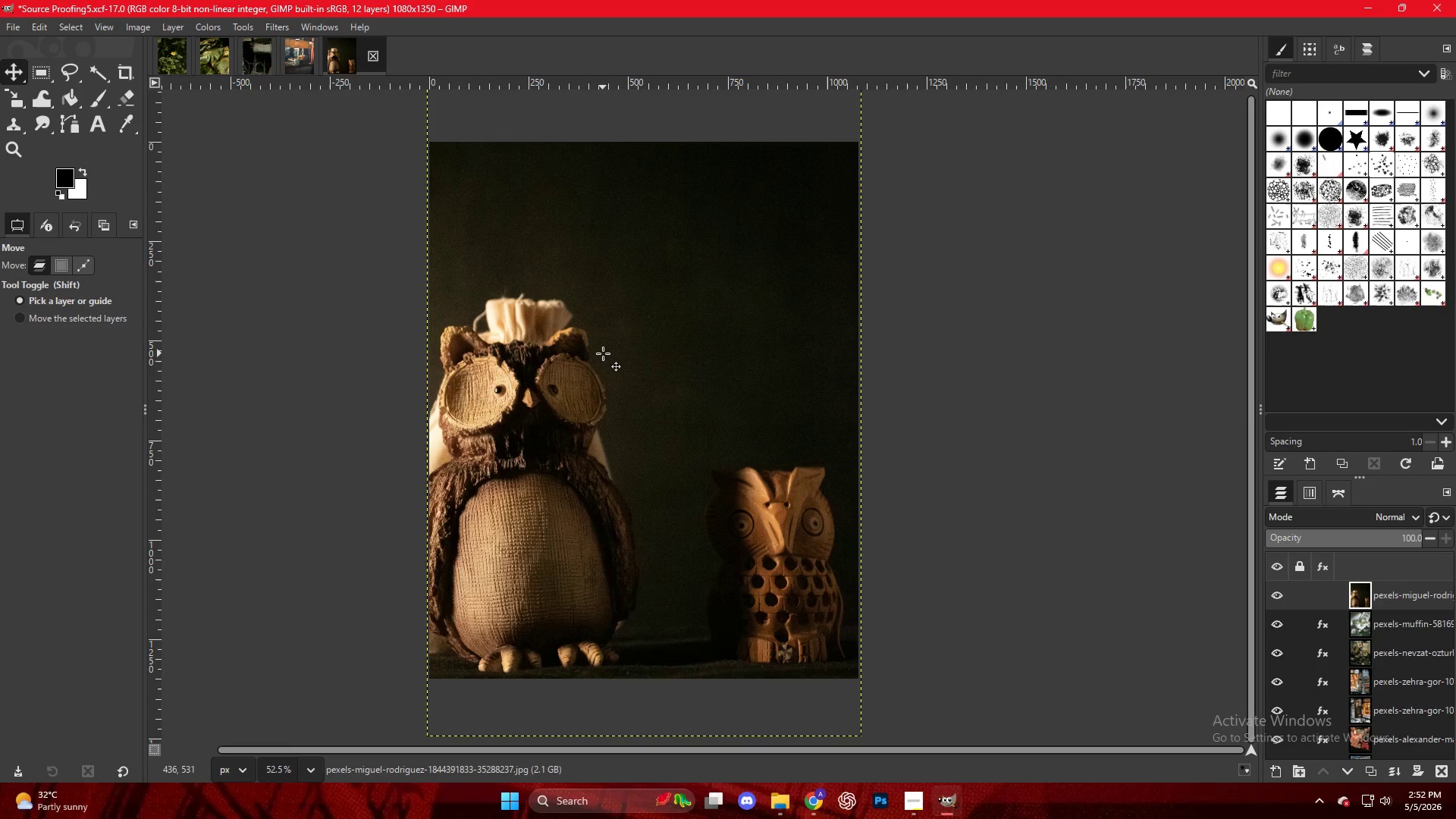 
right_click([603, 353])
 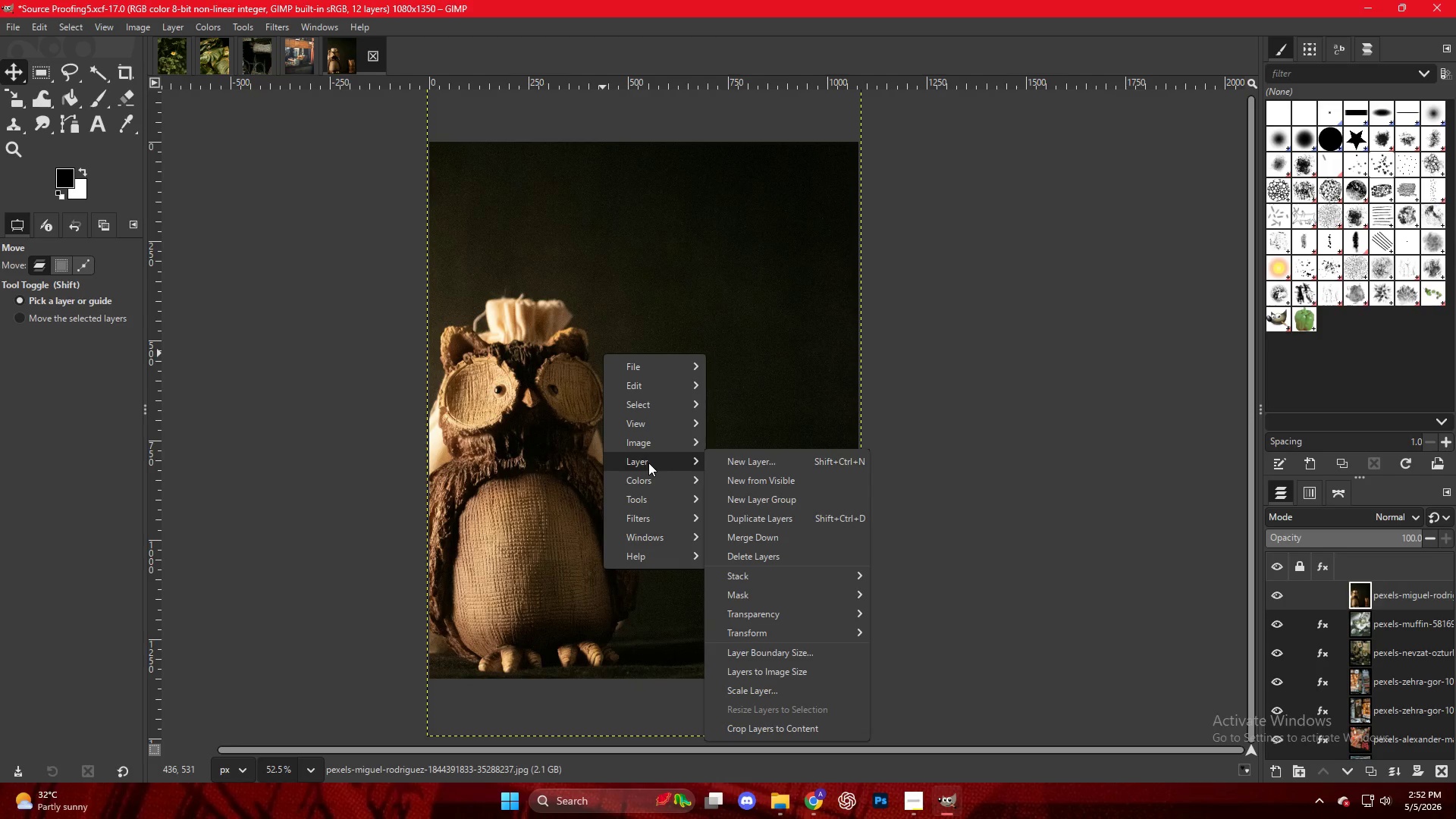 
wait(6.41)
 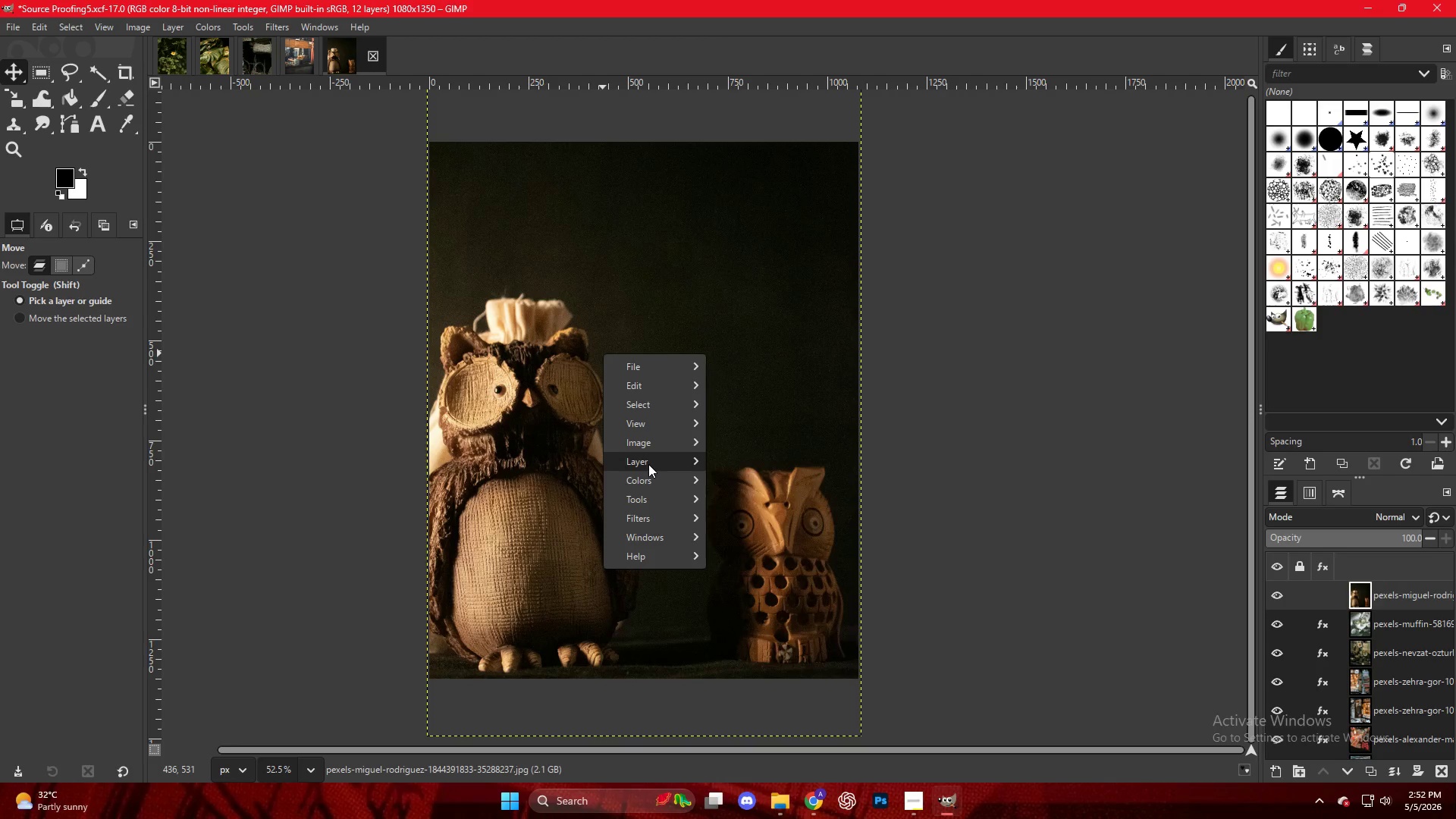 
left_click([655, 480])
 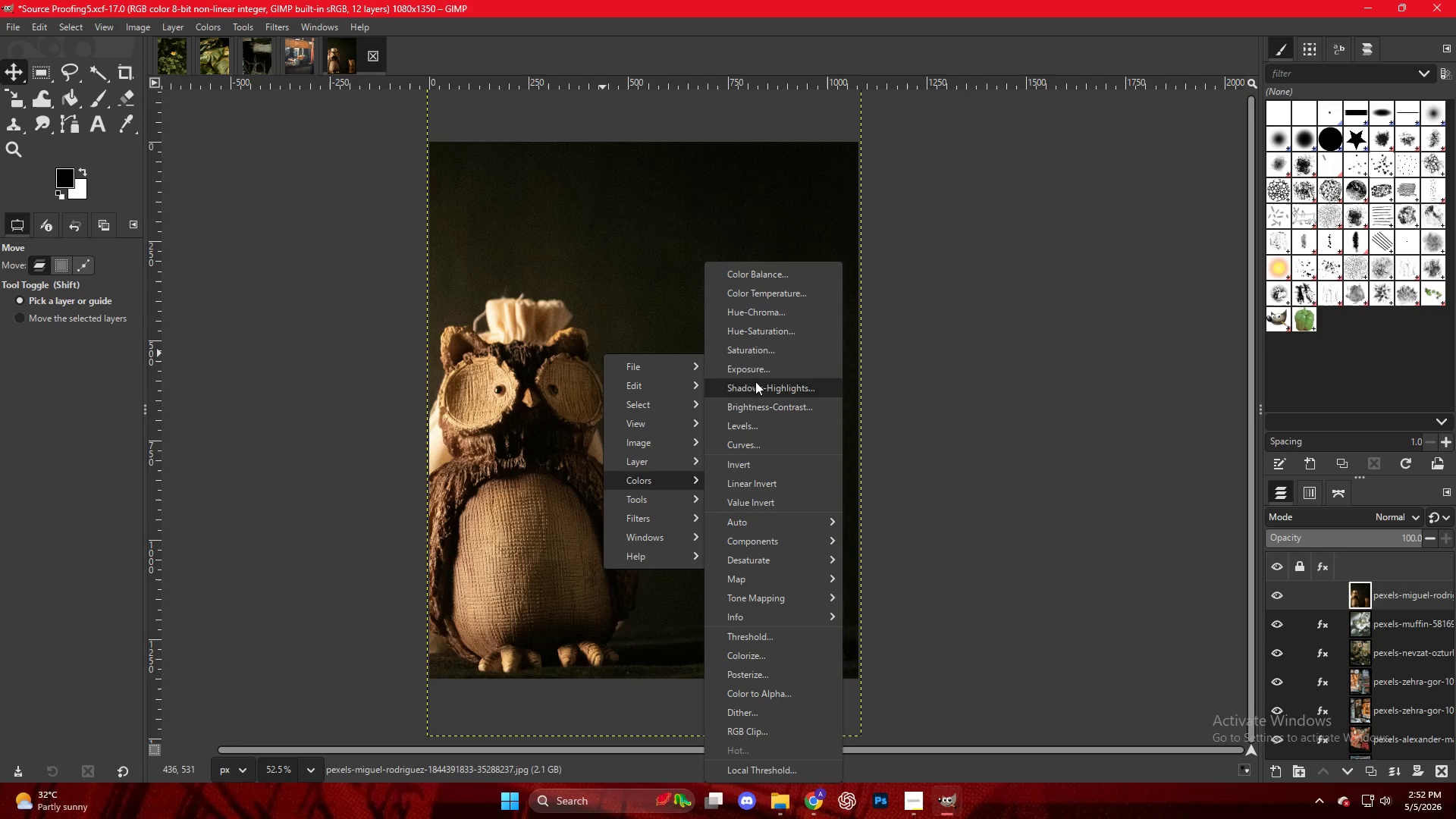 
left_click([757, 371])
 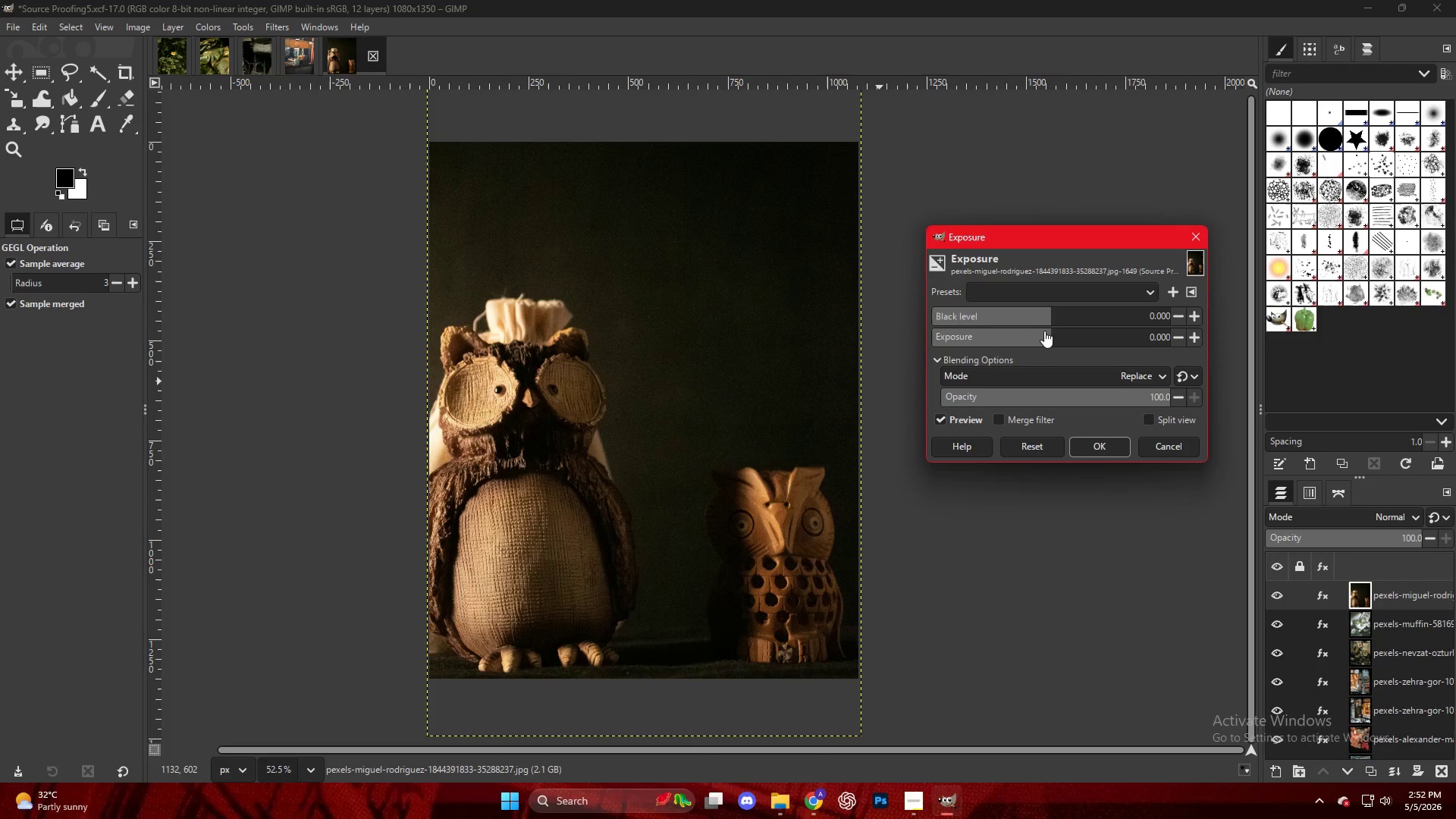 
left_click_drag(start_coordinate=[1053, 336], to_coordinate=[1068, 344])
 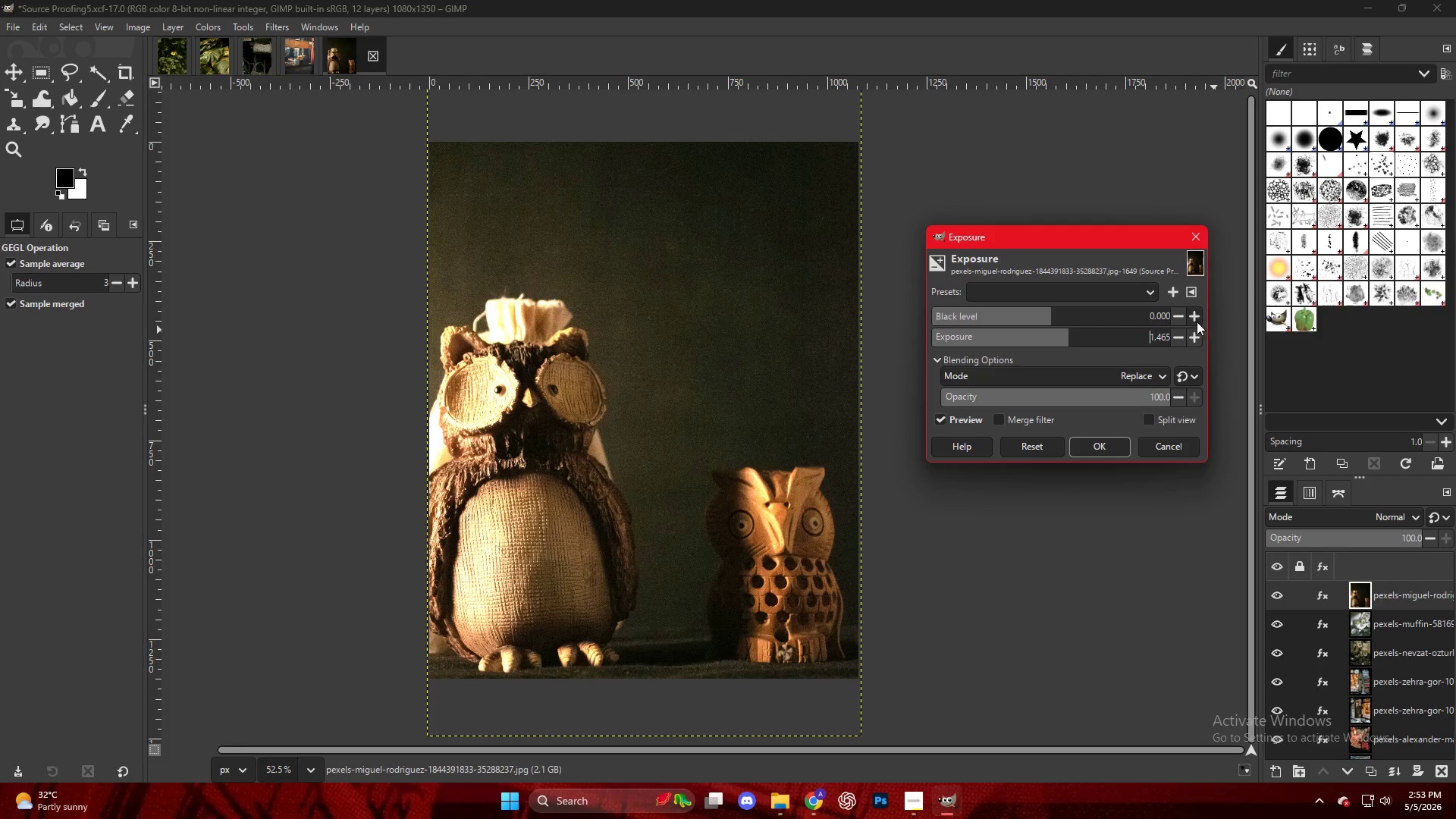 
double_click([1191, 314])
 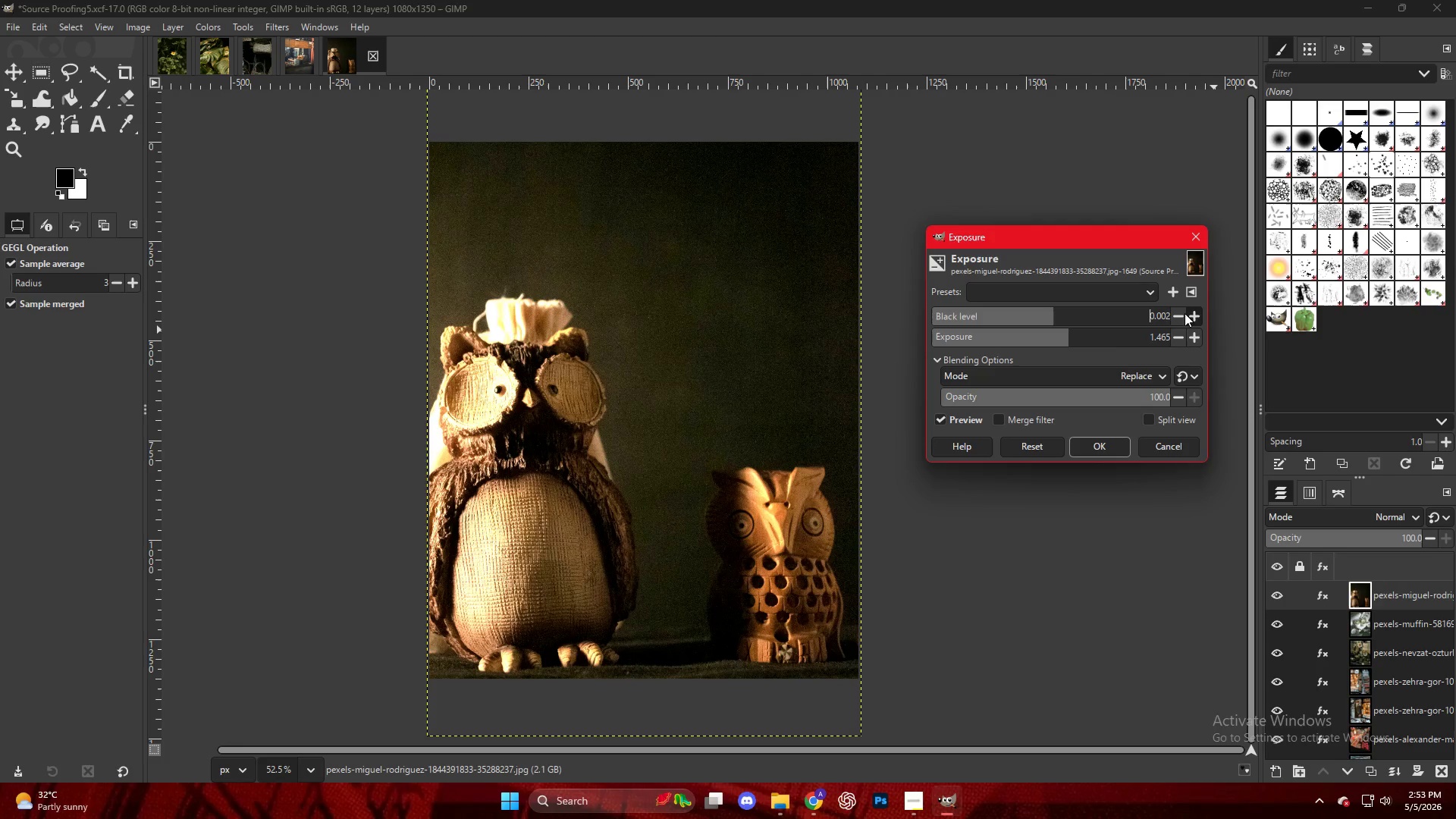 
left_click([1172, 313])
 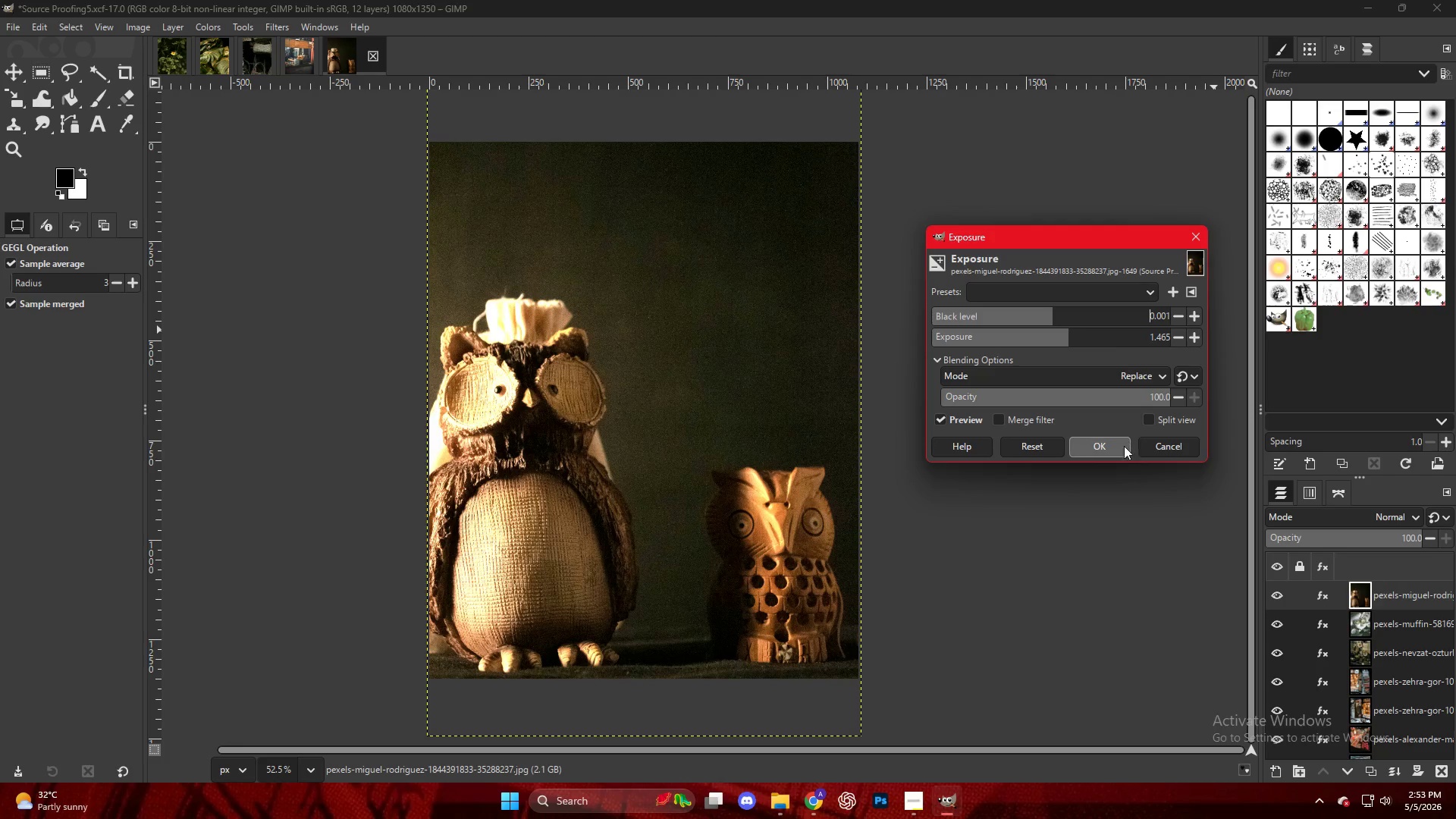 
left_click([1114, 447])
 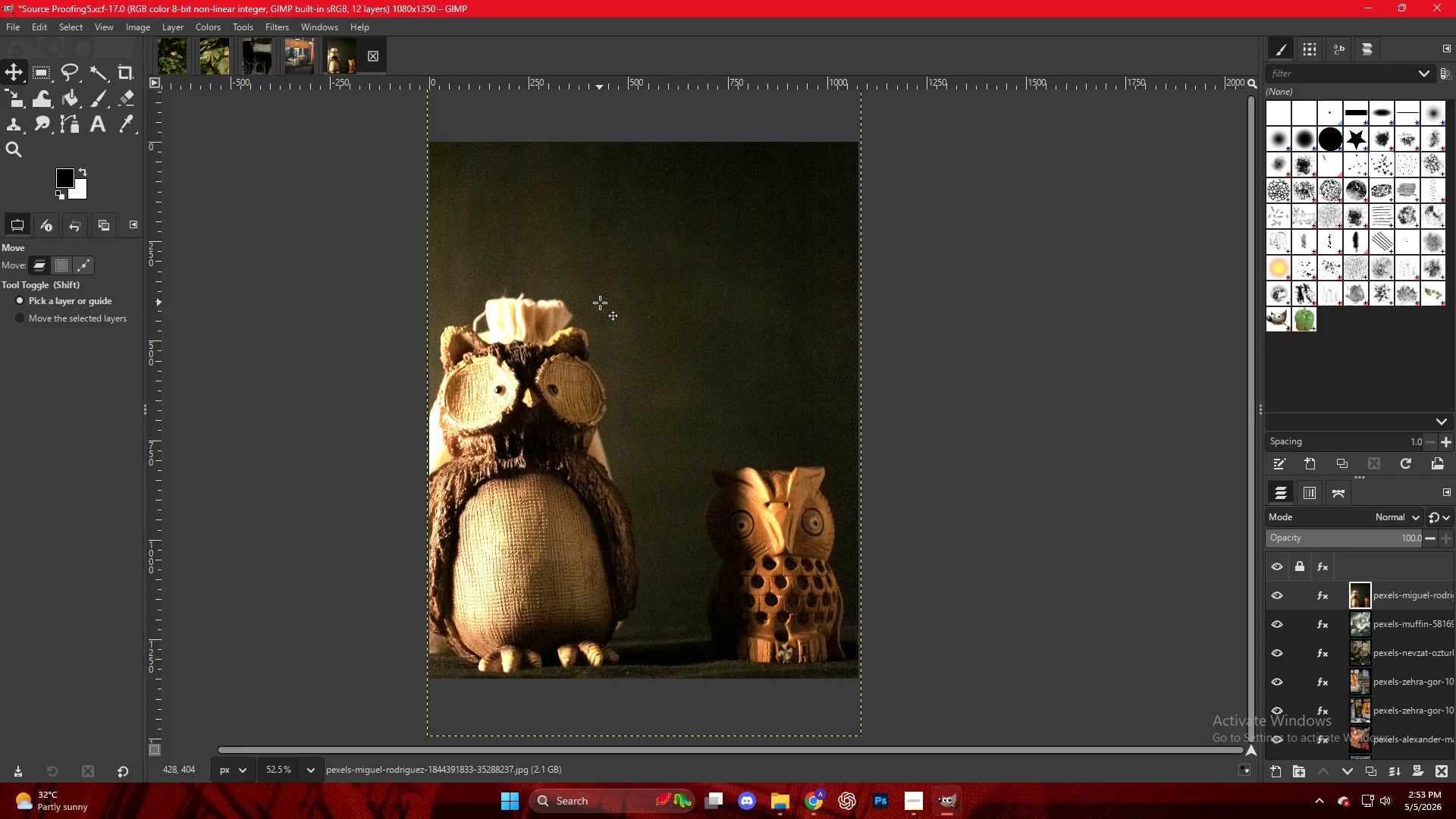 
right_click([599, 301])
 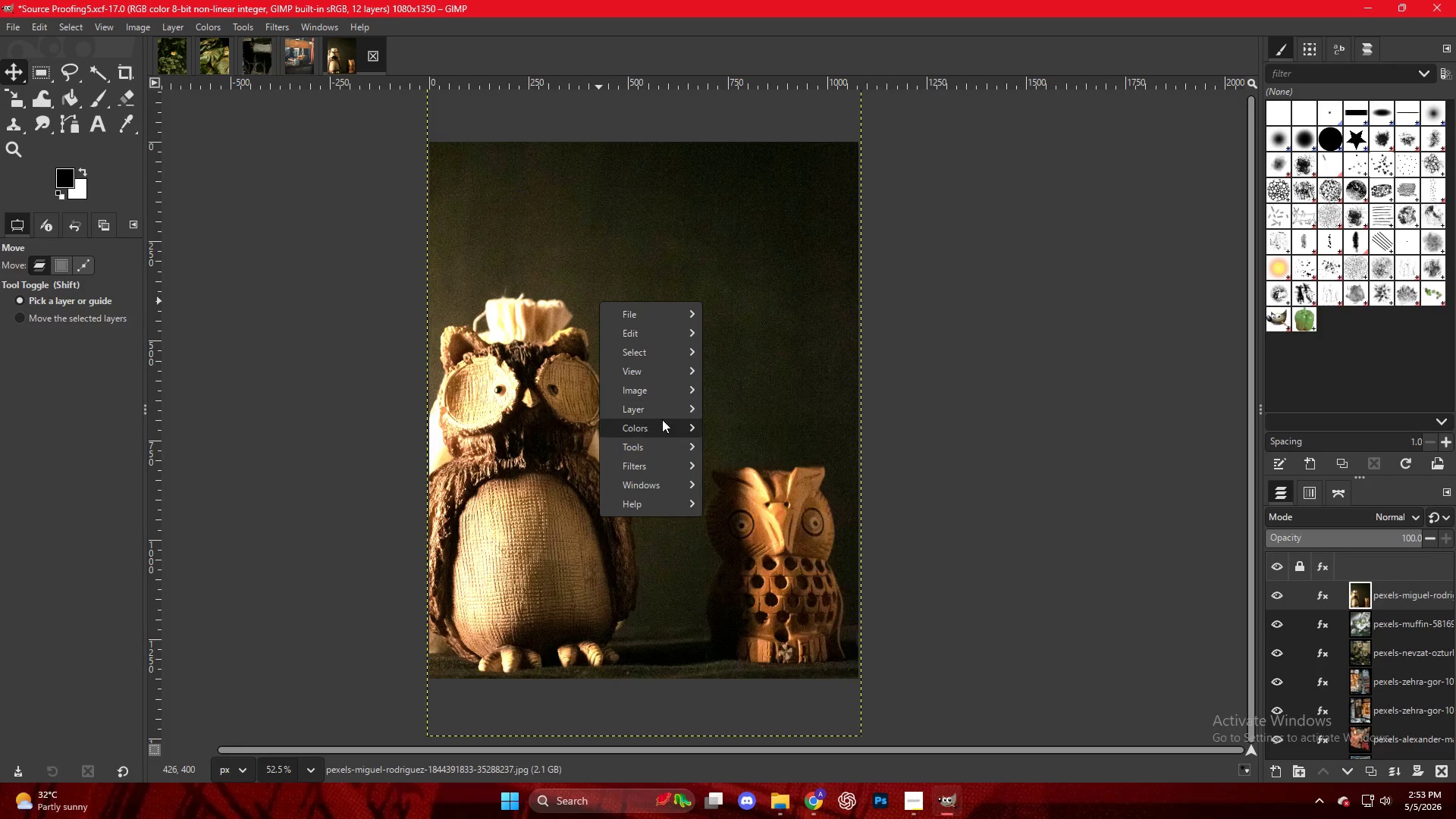 
left_click([663, 425])
 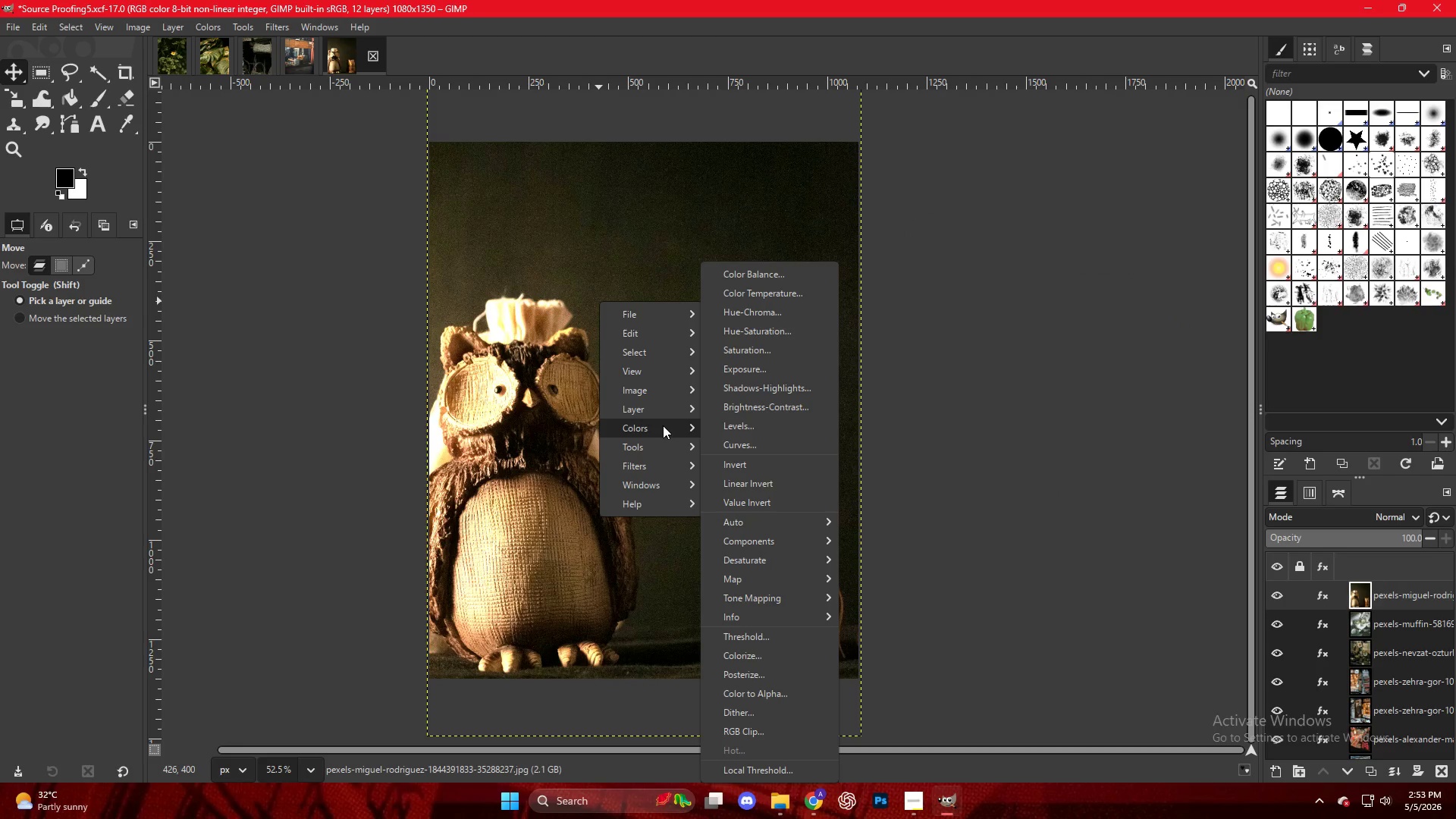 
left_click([735, 391])
 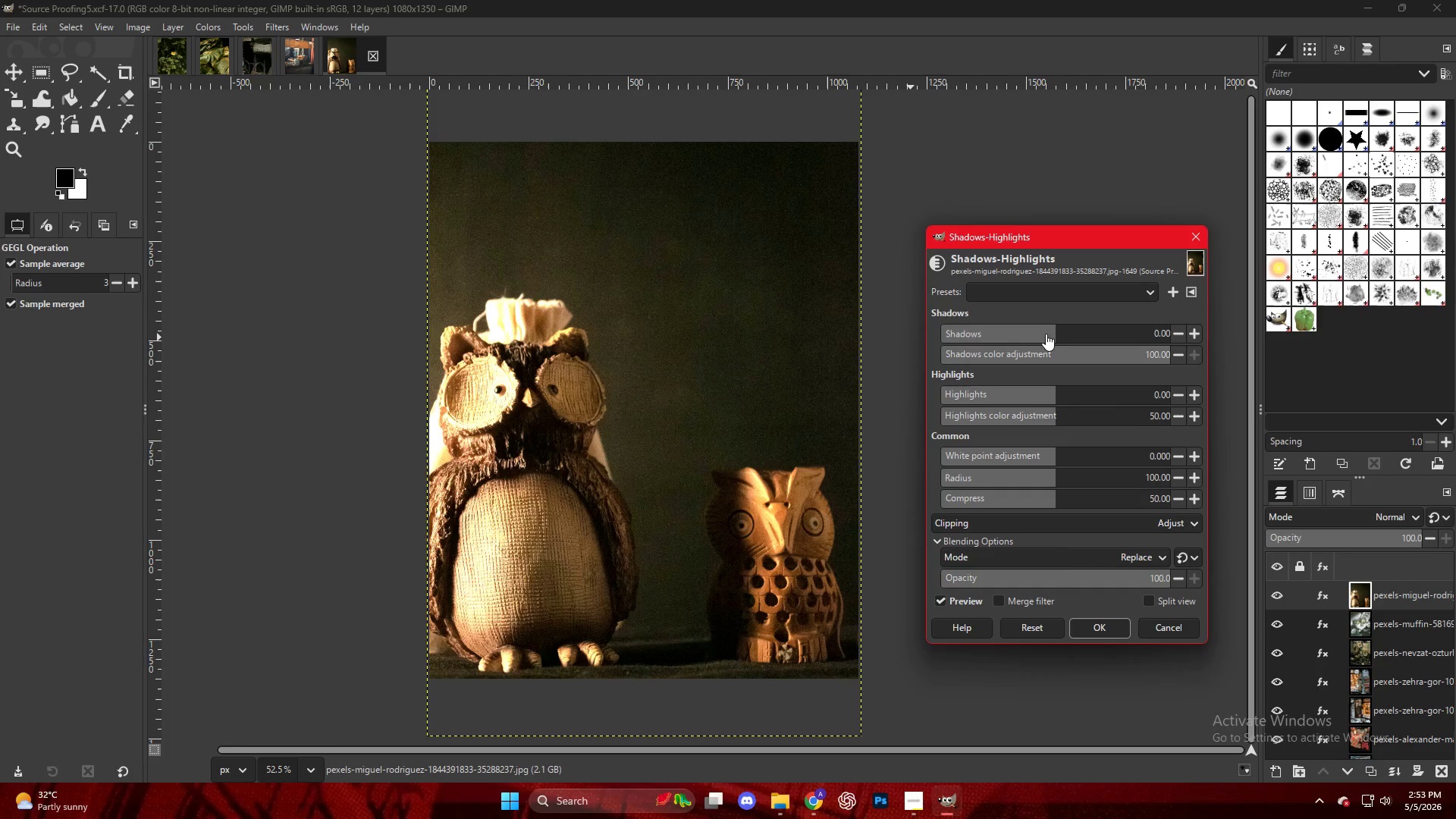 
left_click_drag(start_coordinate=[1066, 334], to_coordinate=[1096, 340])
 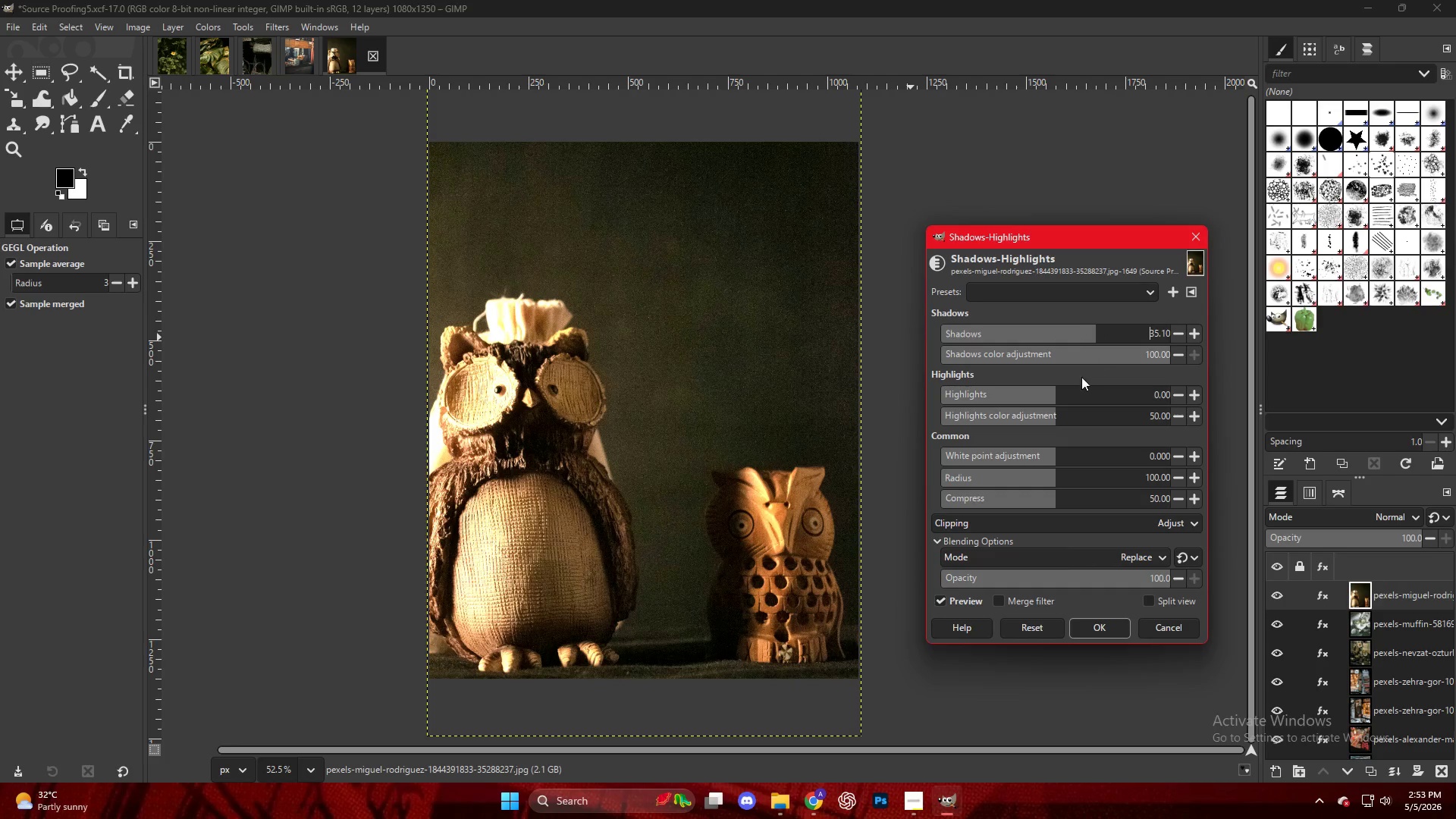 
left_click_drag(start_coordinate=[1038, 395], to_coordinate=[978, 402])
 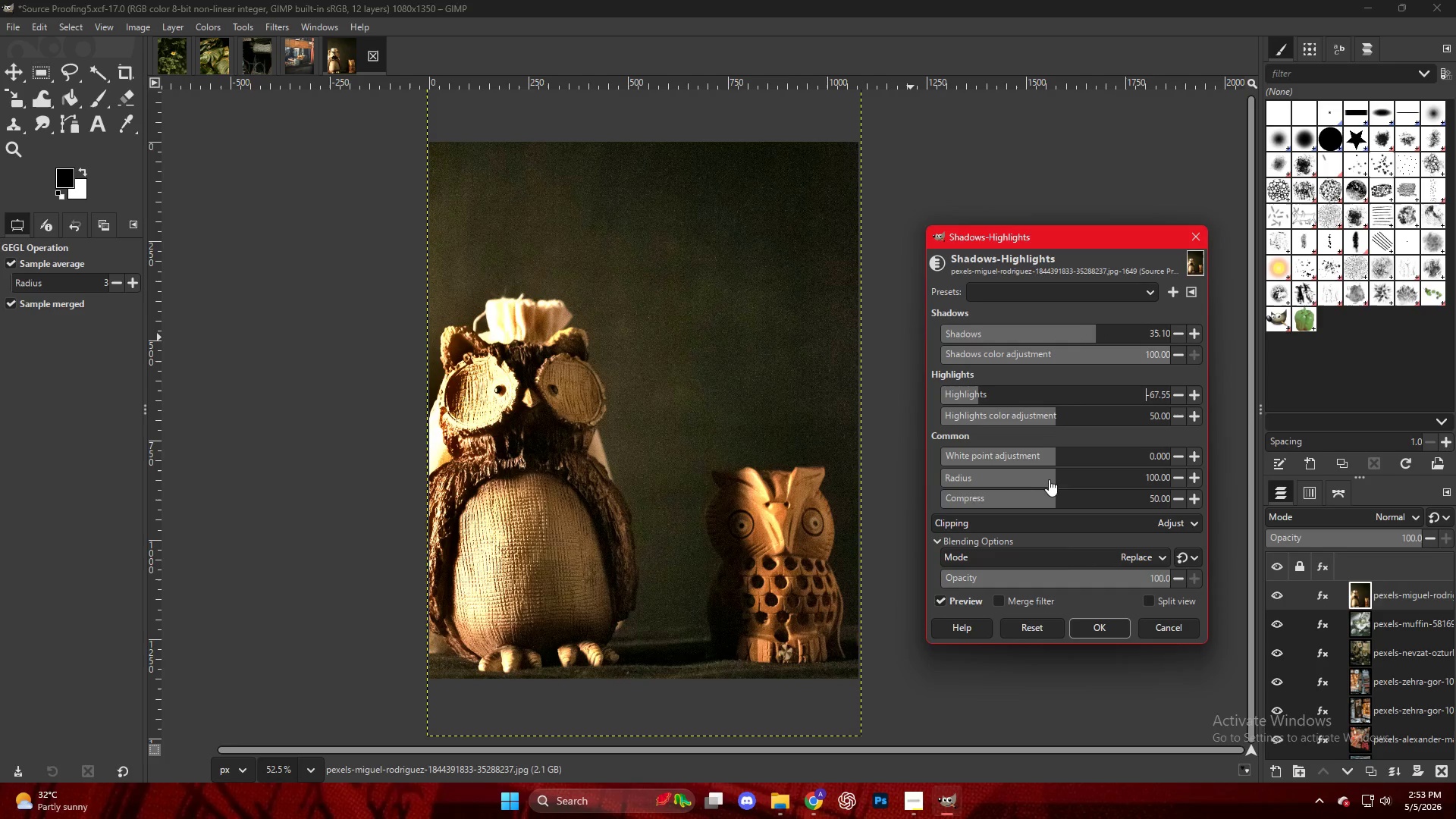 
left_click_drag(start_coordinate=[1051, 479], to_coordinate=[1075, 483])
 